 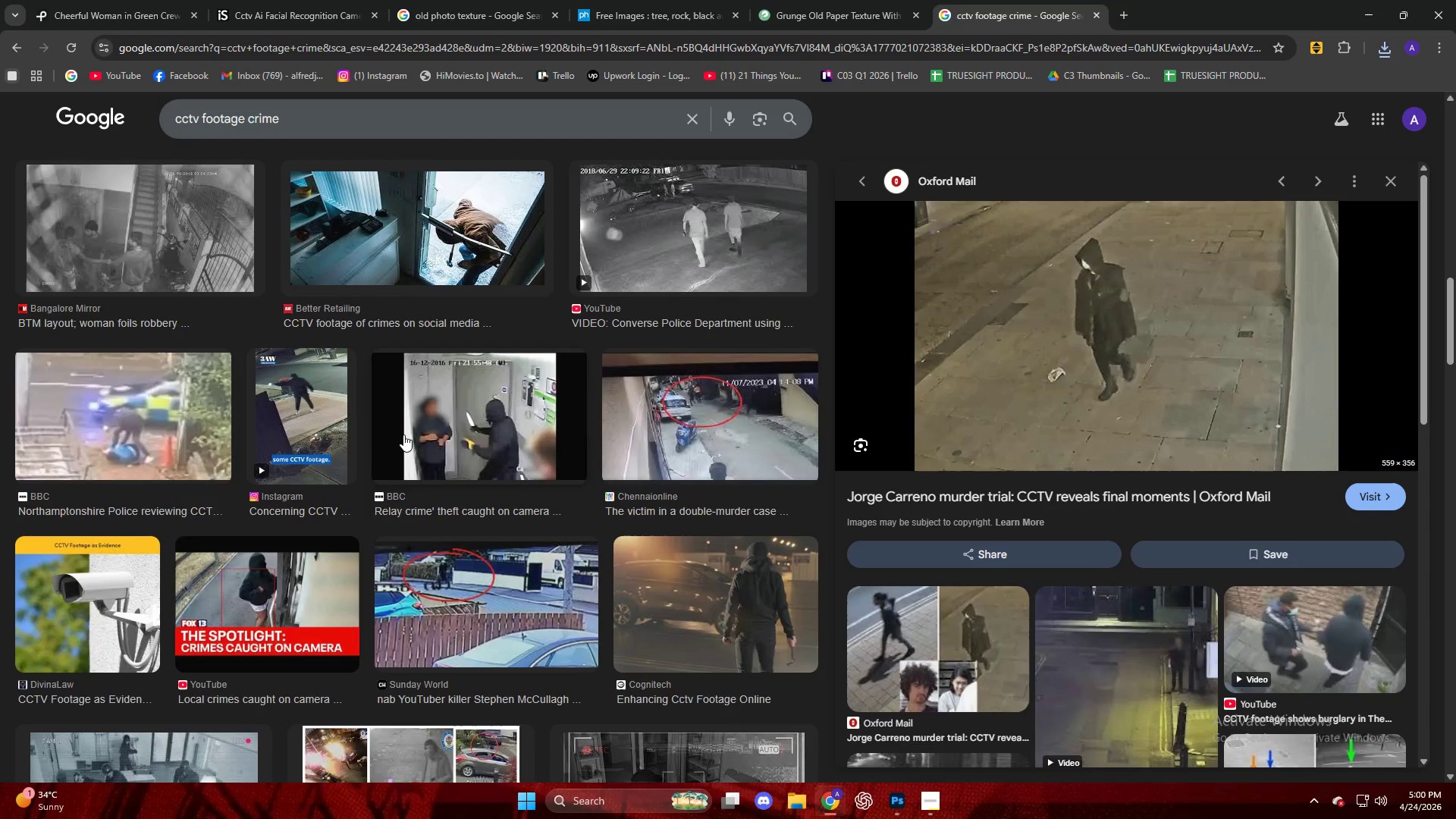 
mouse_move([1164, 319])
 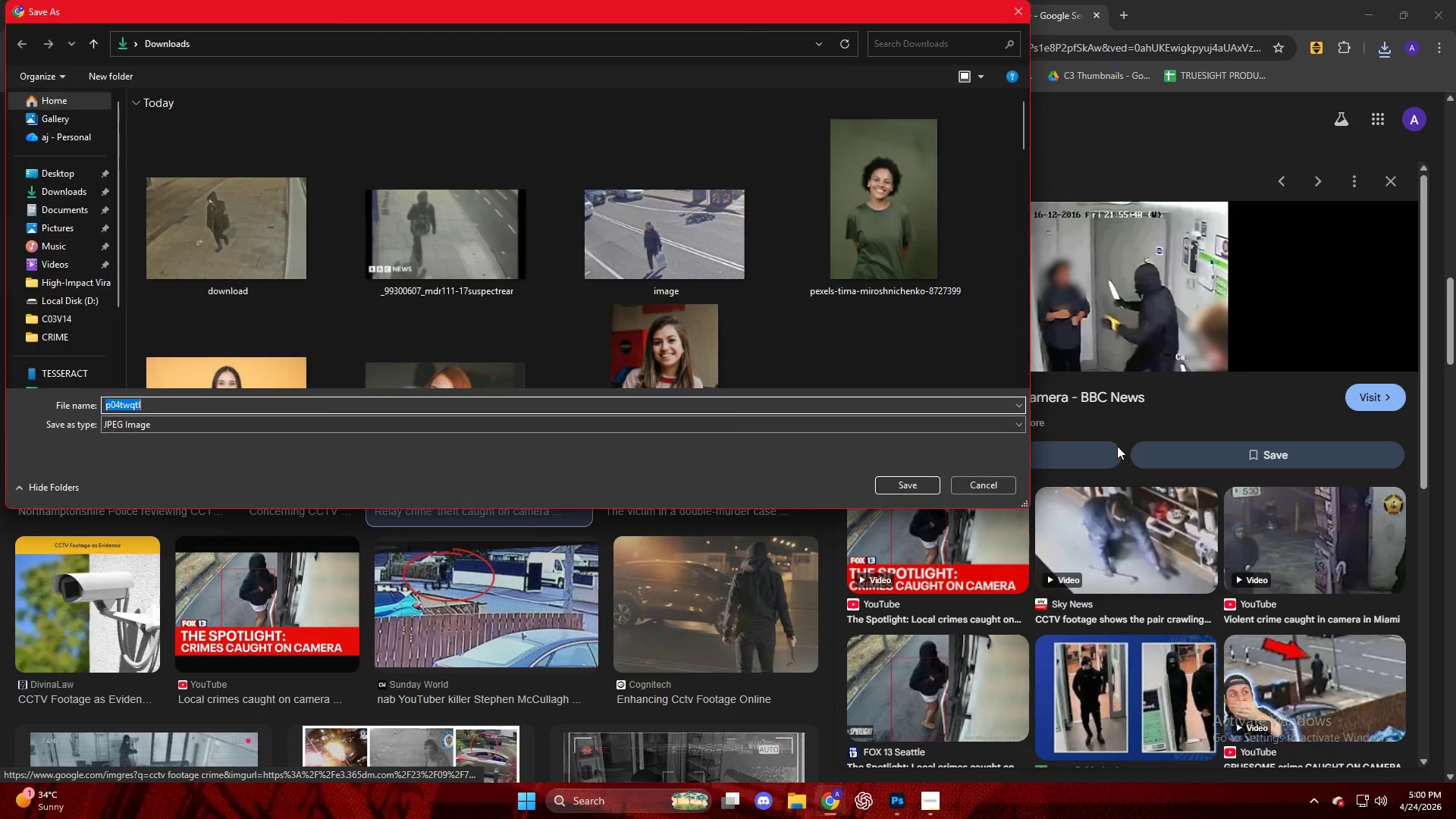 
key(NumpadEnter)
 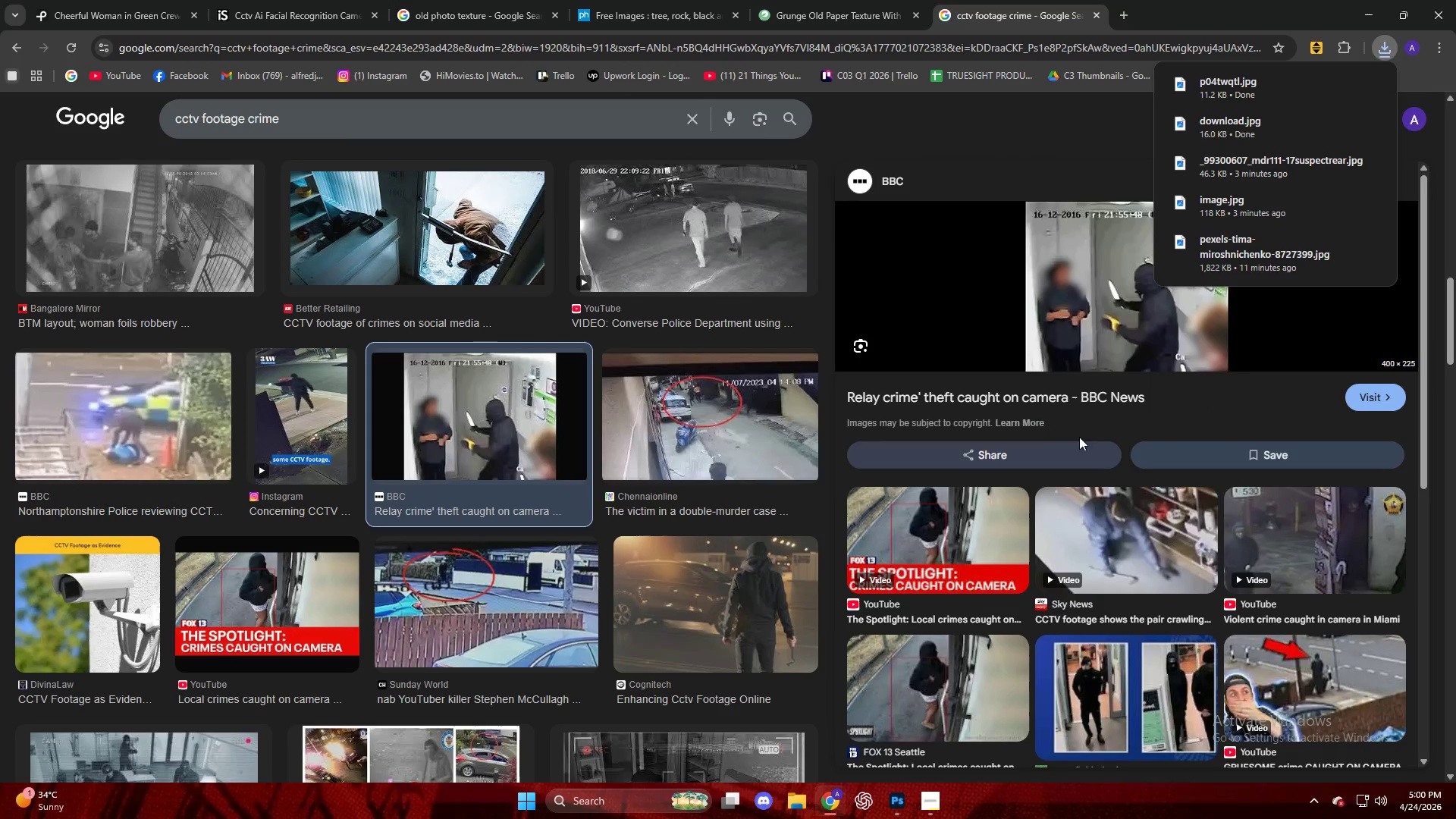 
scroll: coordinate [595, 450], scroll_direction: down, amount: 5.0
 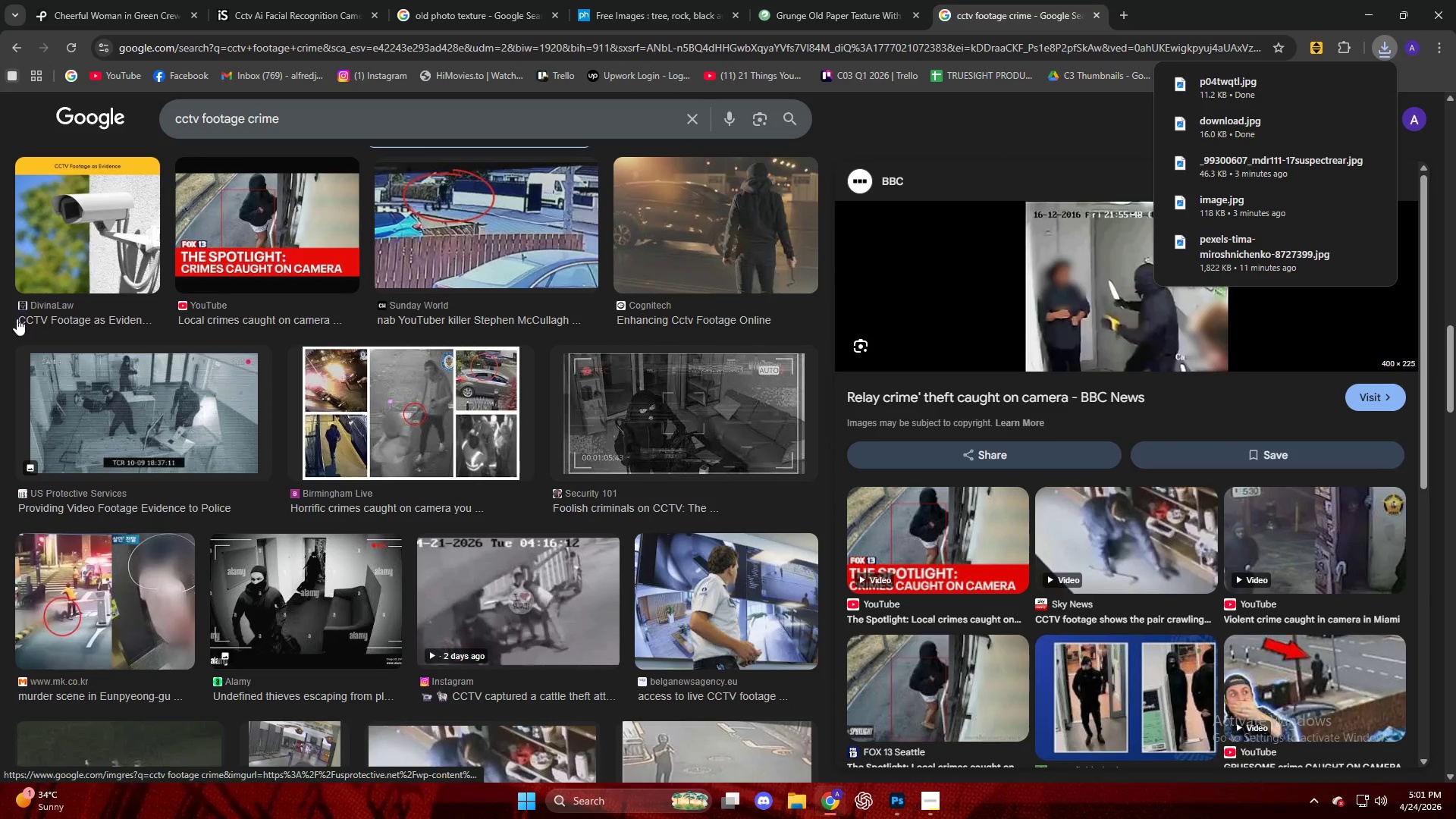 
left_click([156, 387])
 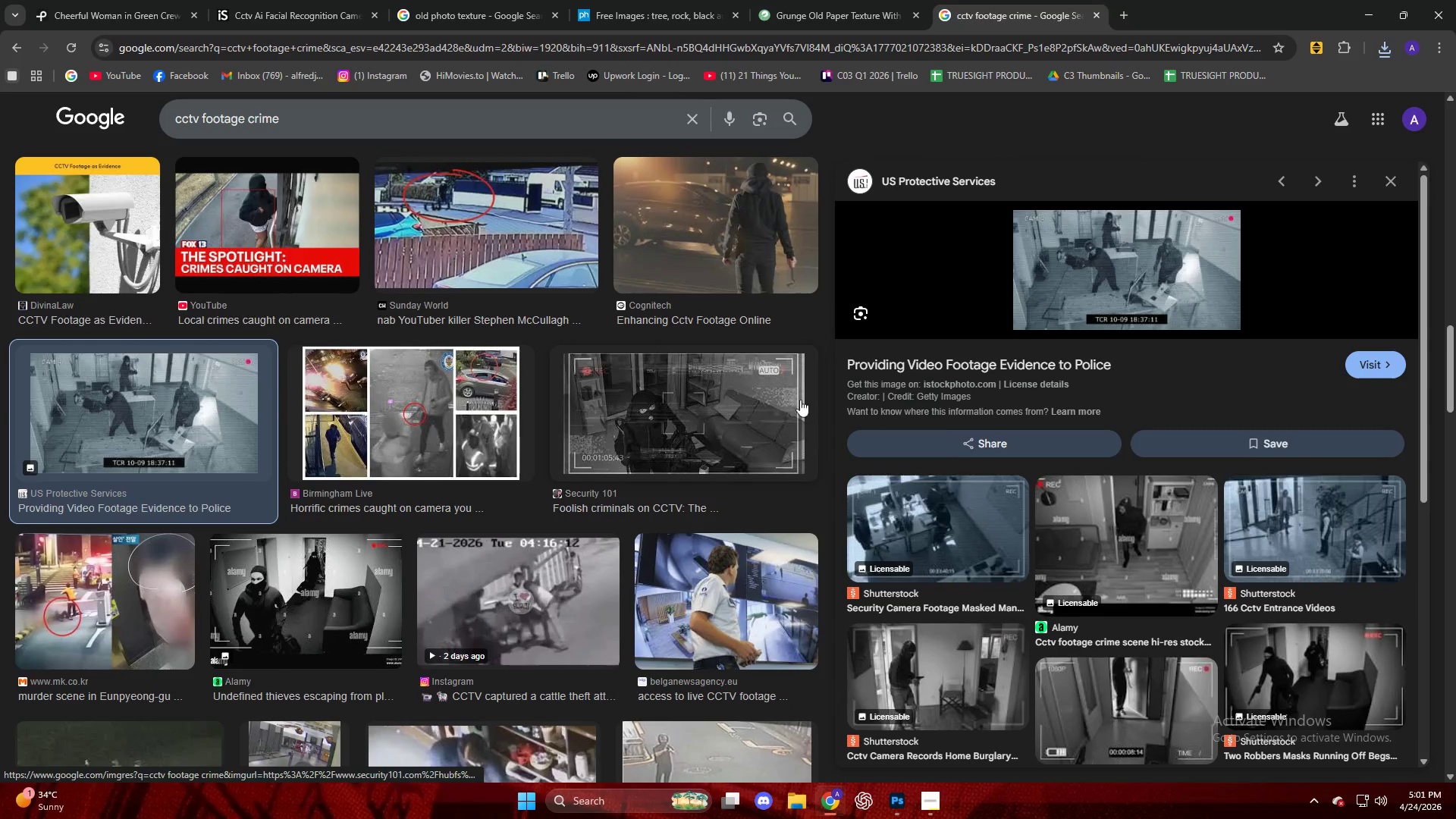 
scroll: coordinate [586, 426], scroll_direction: down, amount: 8.0
 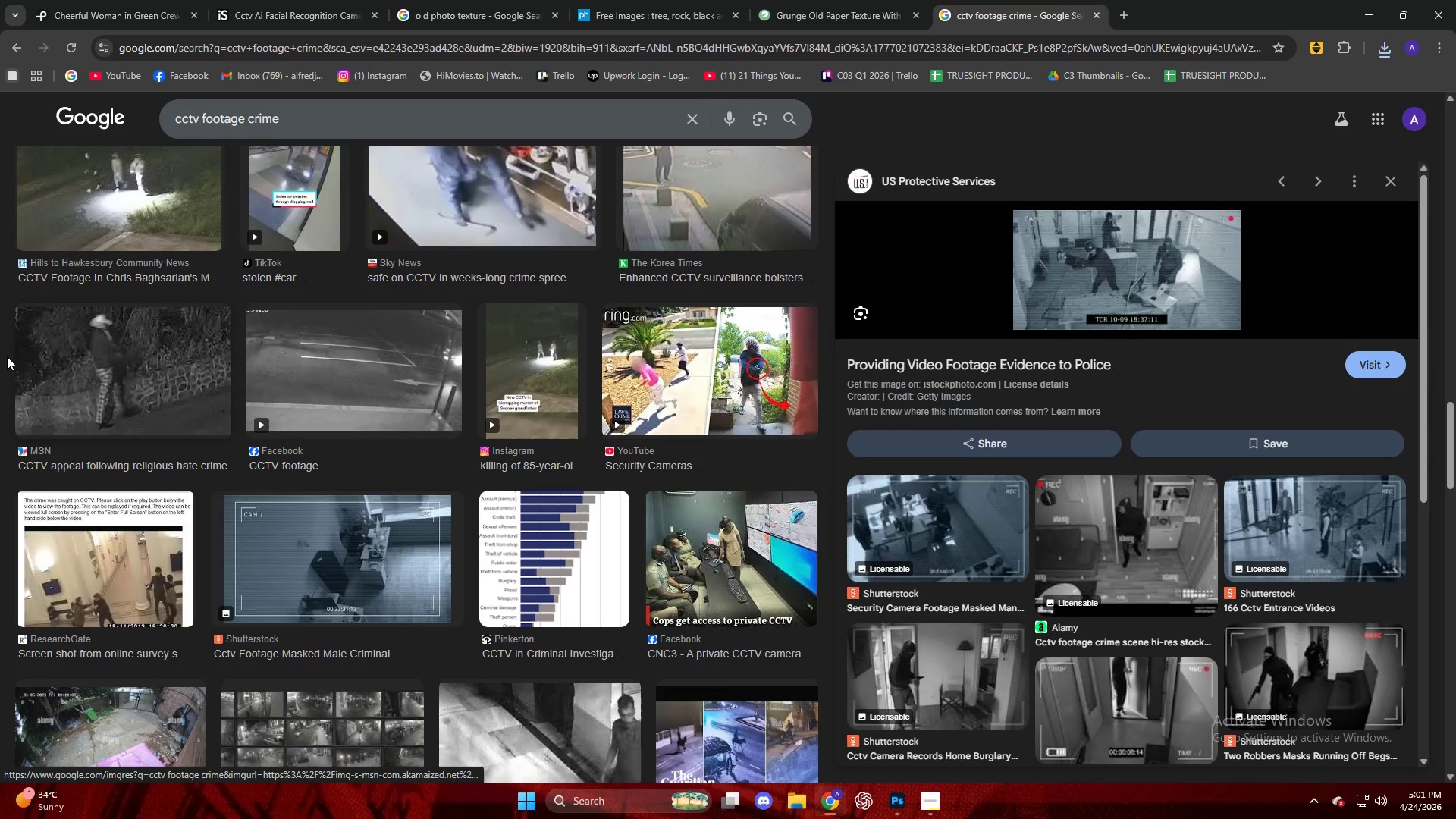 
left_click([184, 356])
 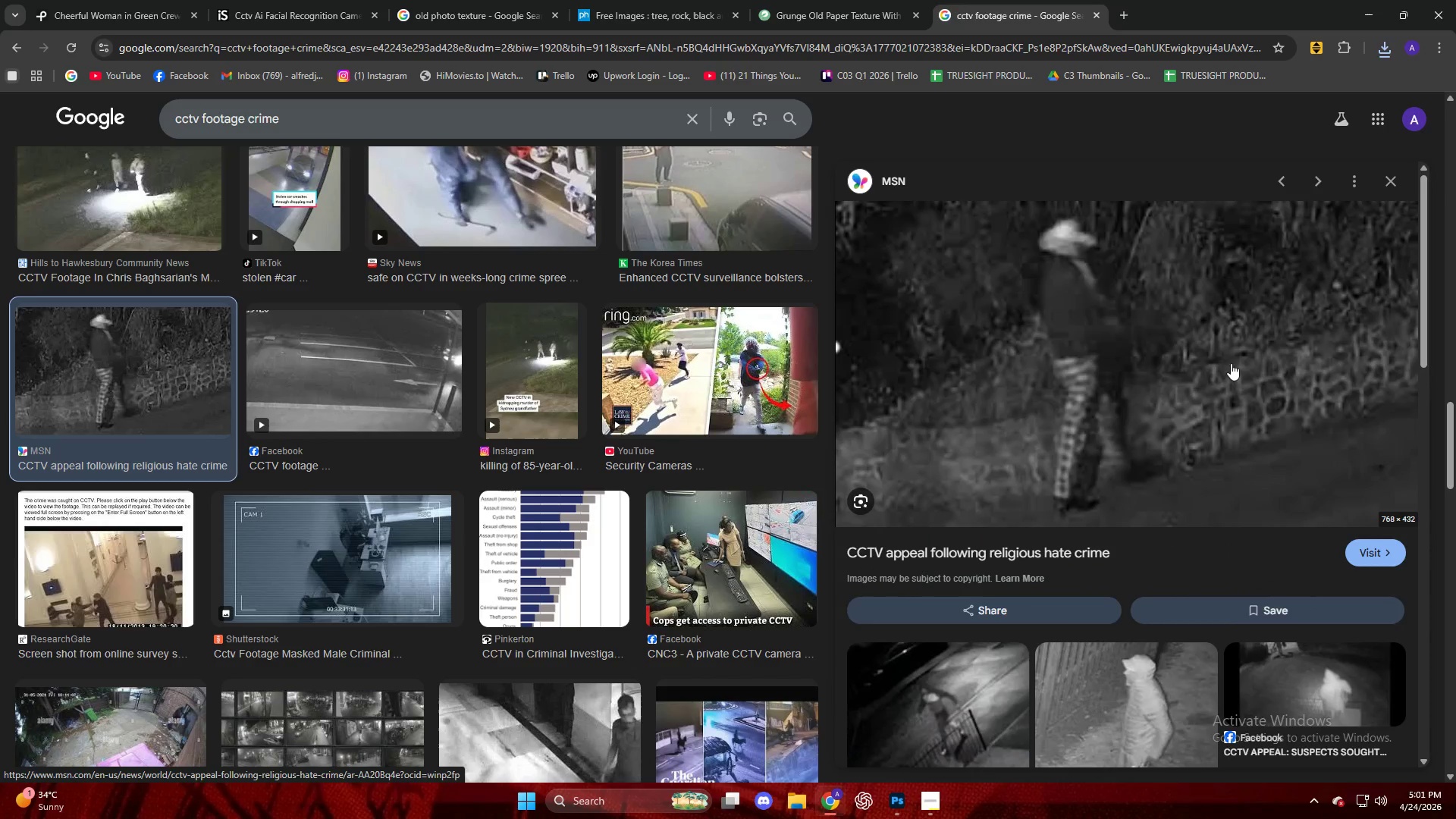 
scroll: coordinate [1148, 370], scroll_direction: down, amount: 2.0
 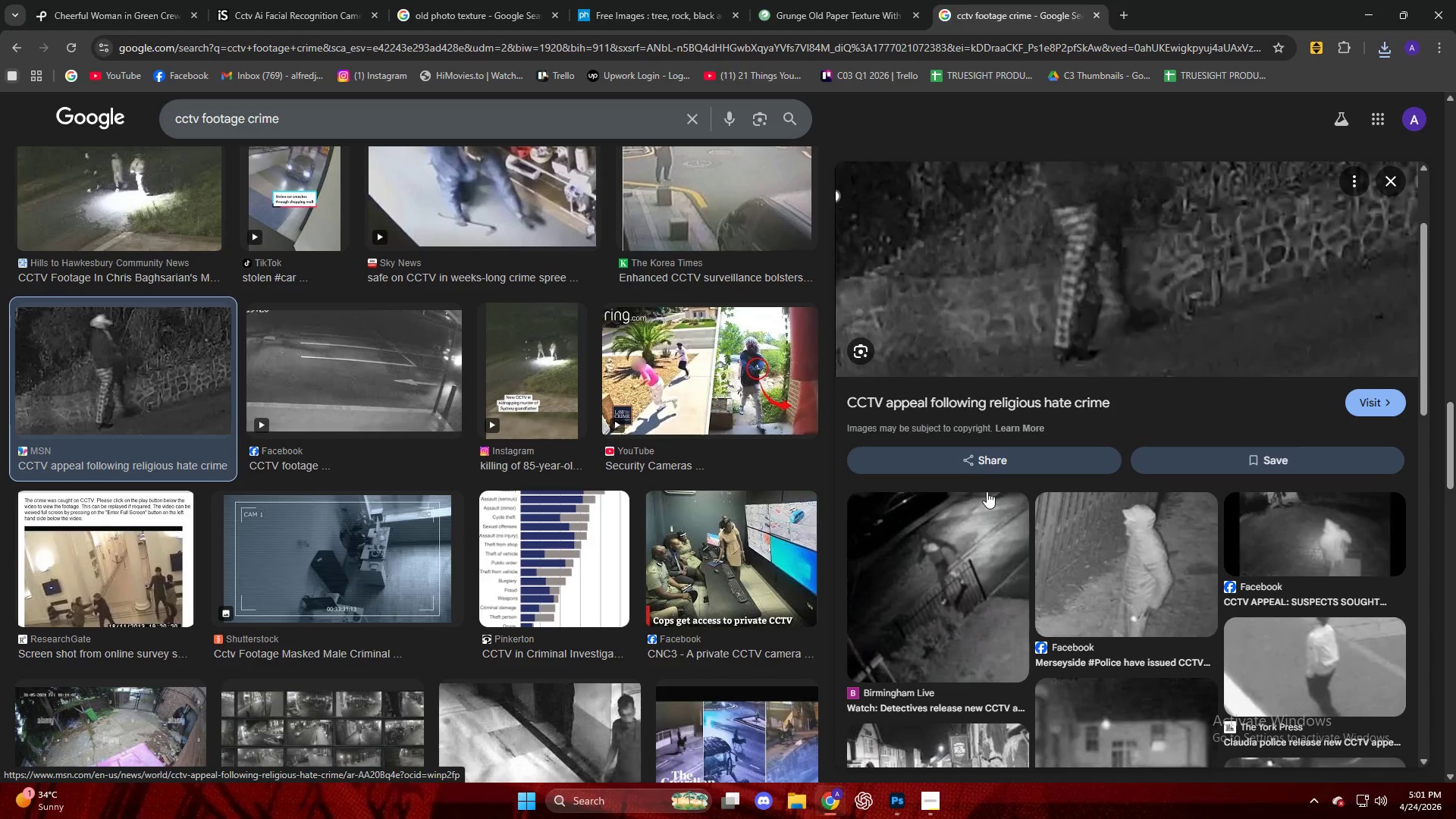 
left_click([973, 469])
 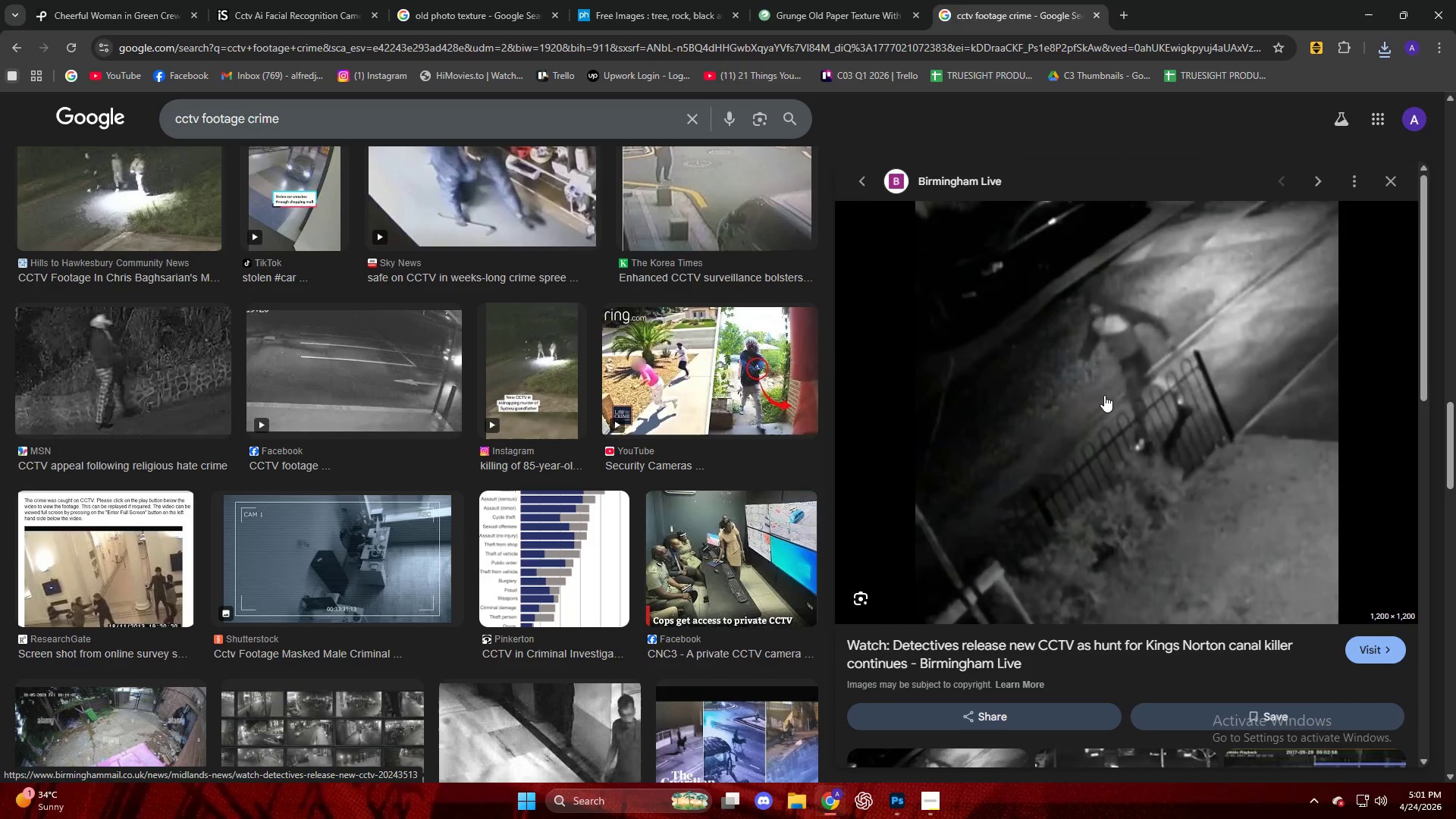 
scroll: coordinate [643, 460], scroll_direction: down, amount: 27.0
 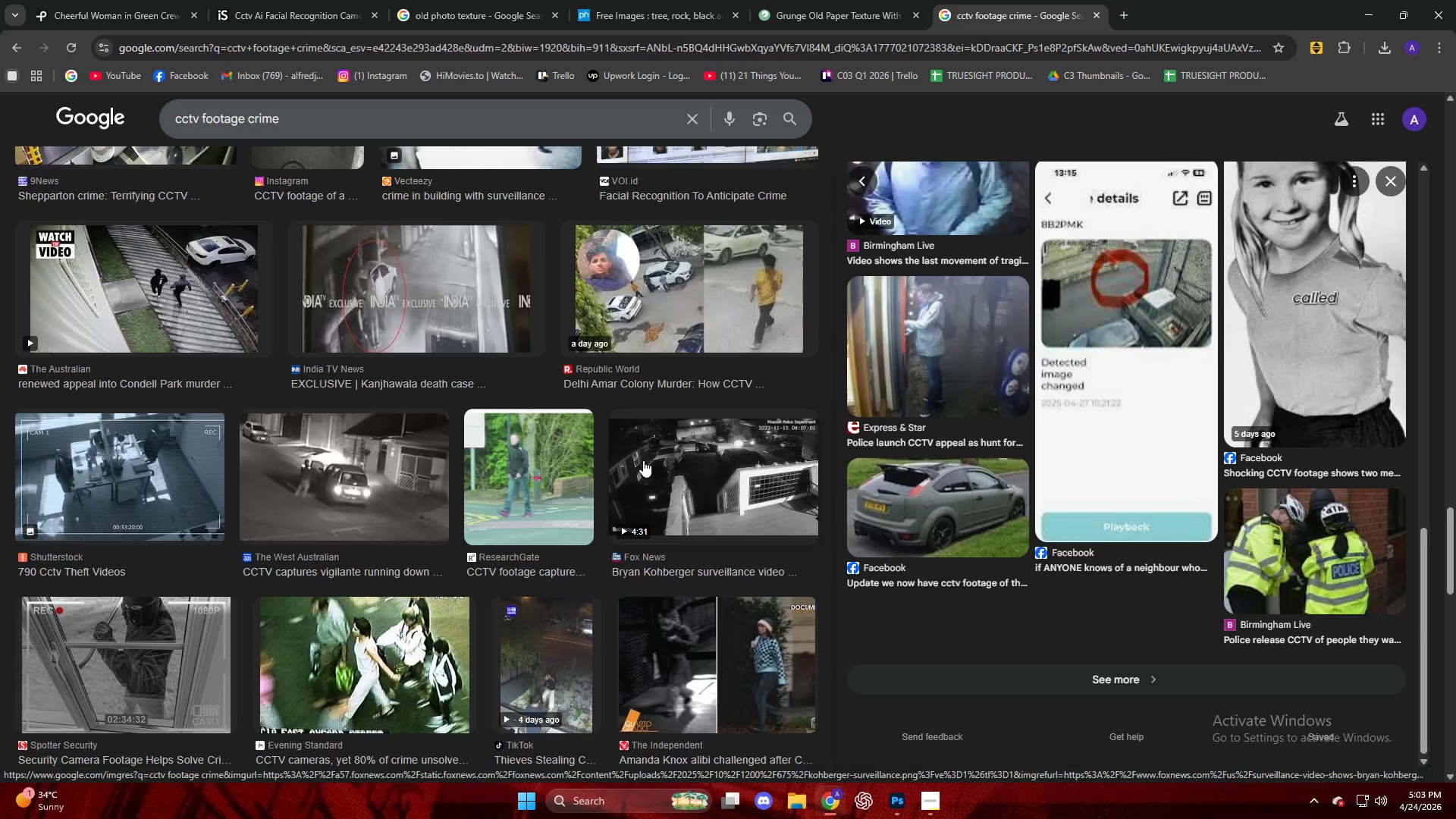 
wait(119.82)
 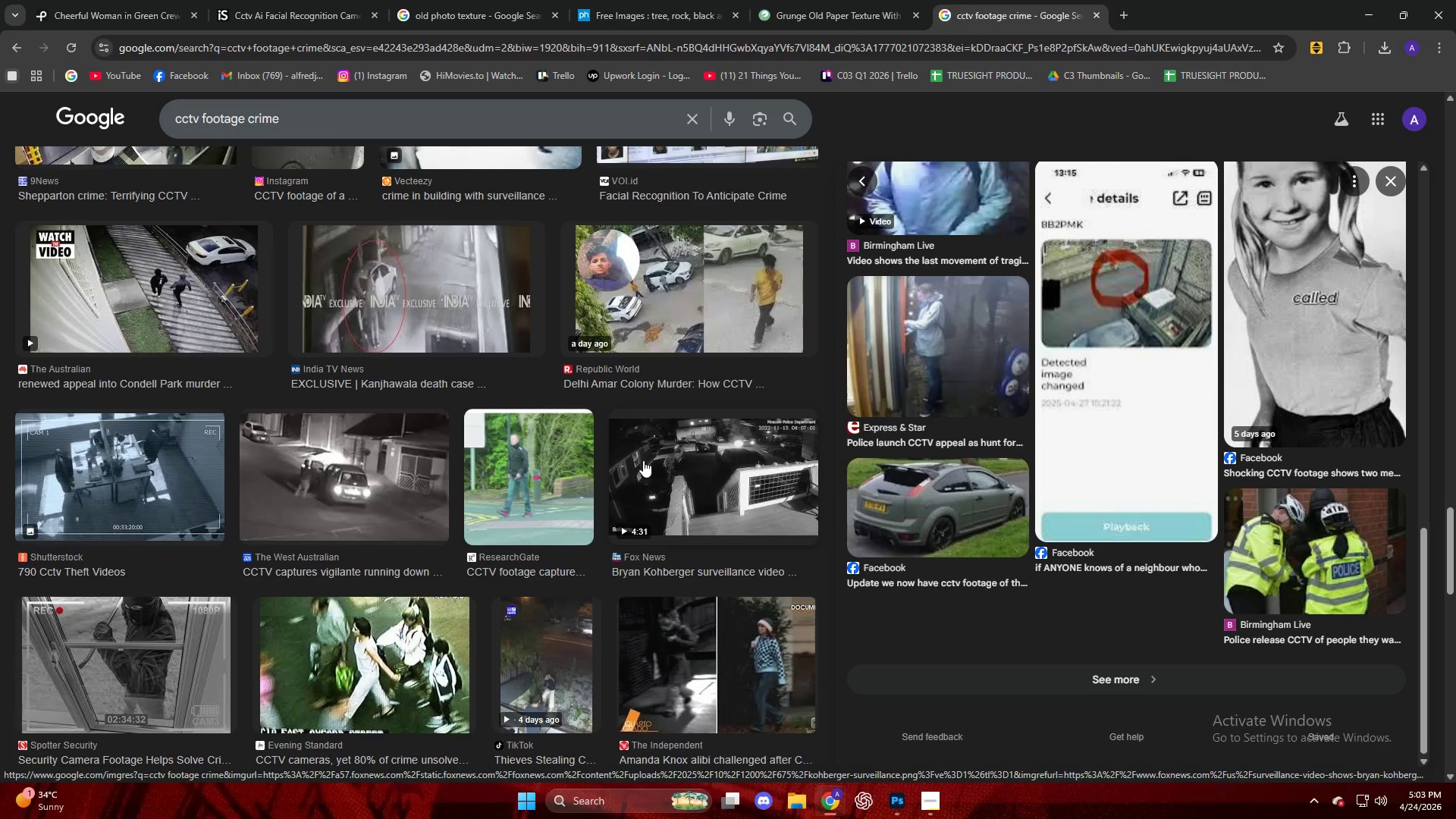 
scroll: coordinate [590, 451], scroll_direction: down, amount: 8.0
 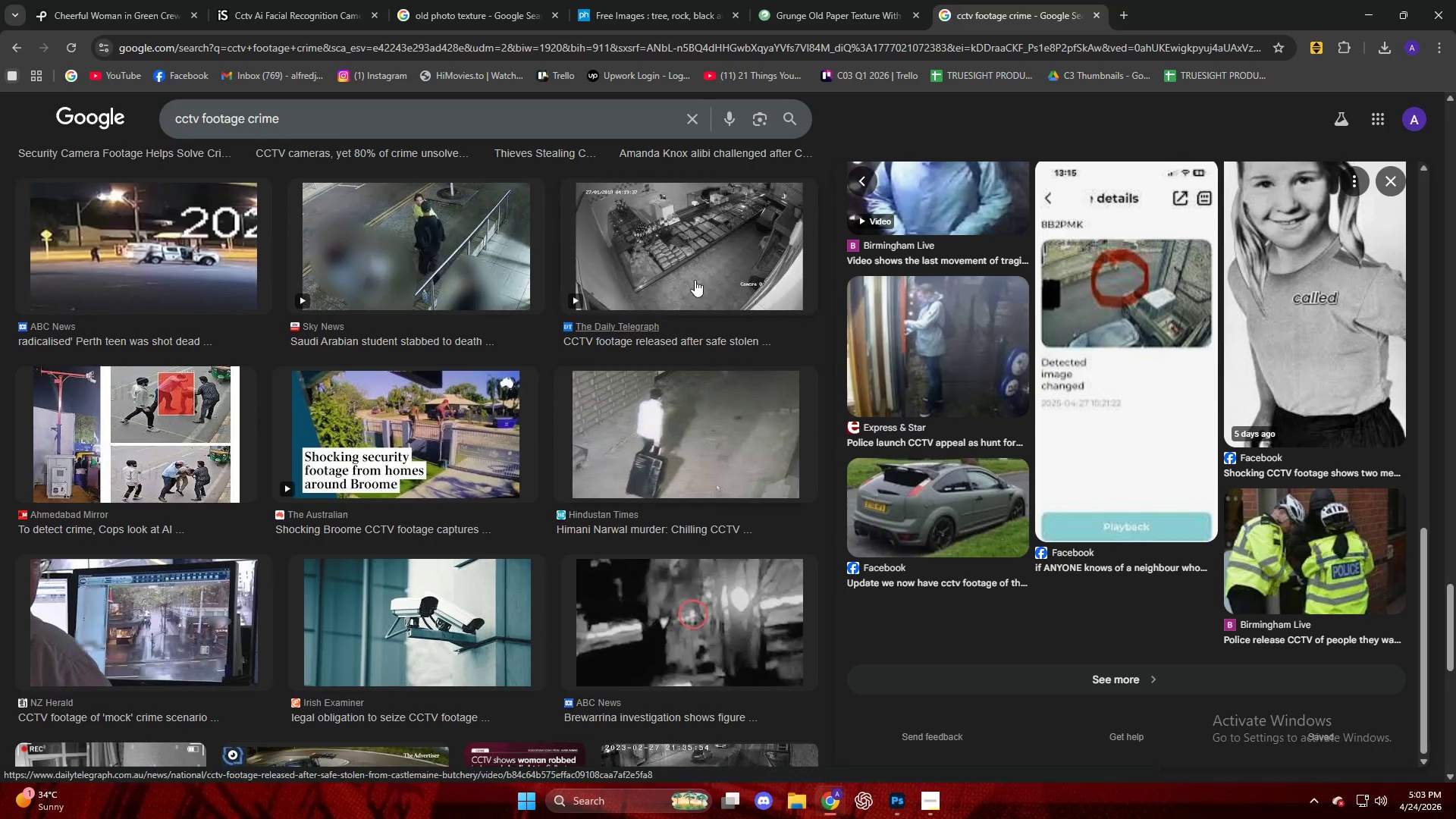 
left_click([727, 241])
 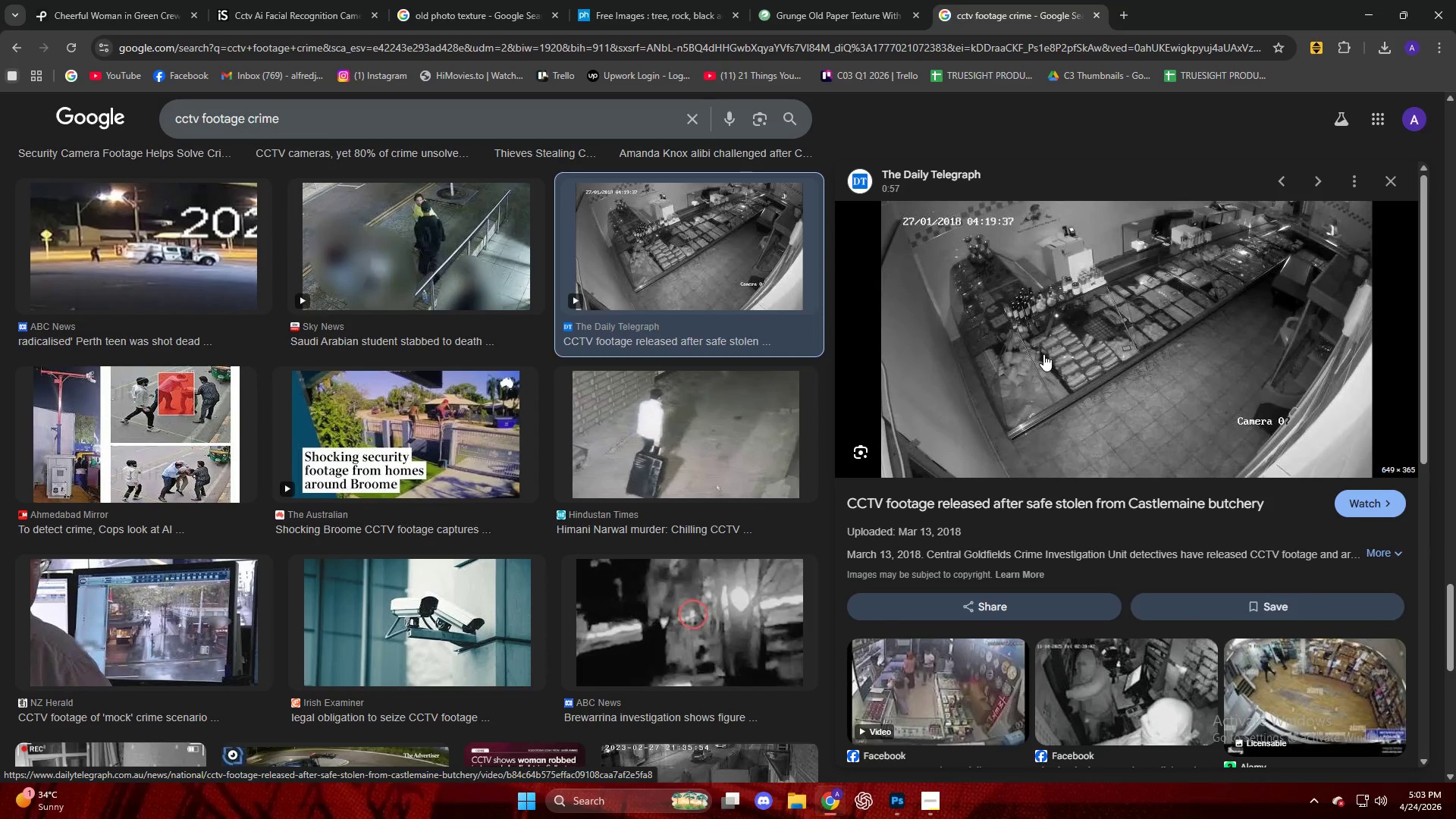 
scroll: coordinate [1042, 351], scroll_direction: down, amount: 6.0
 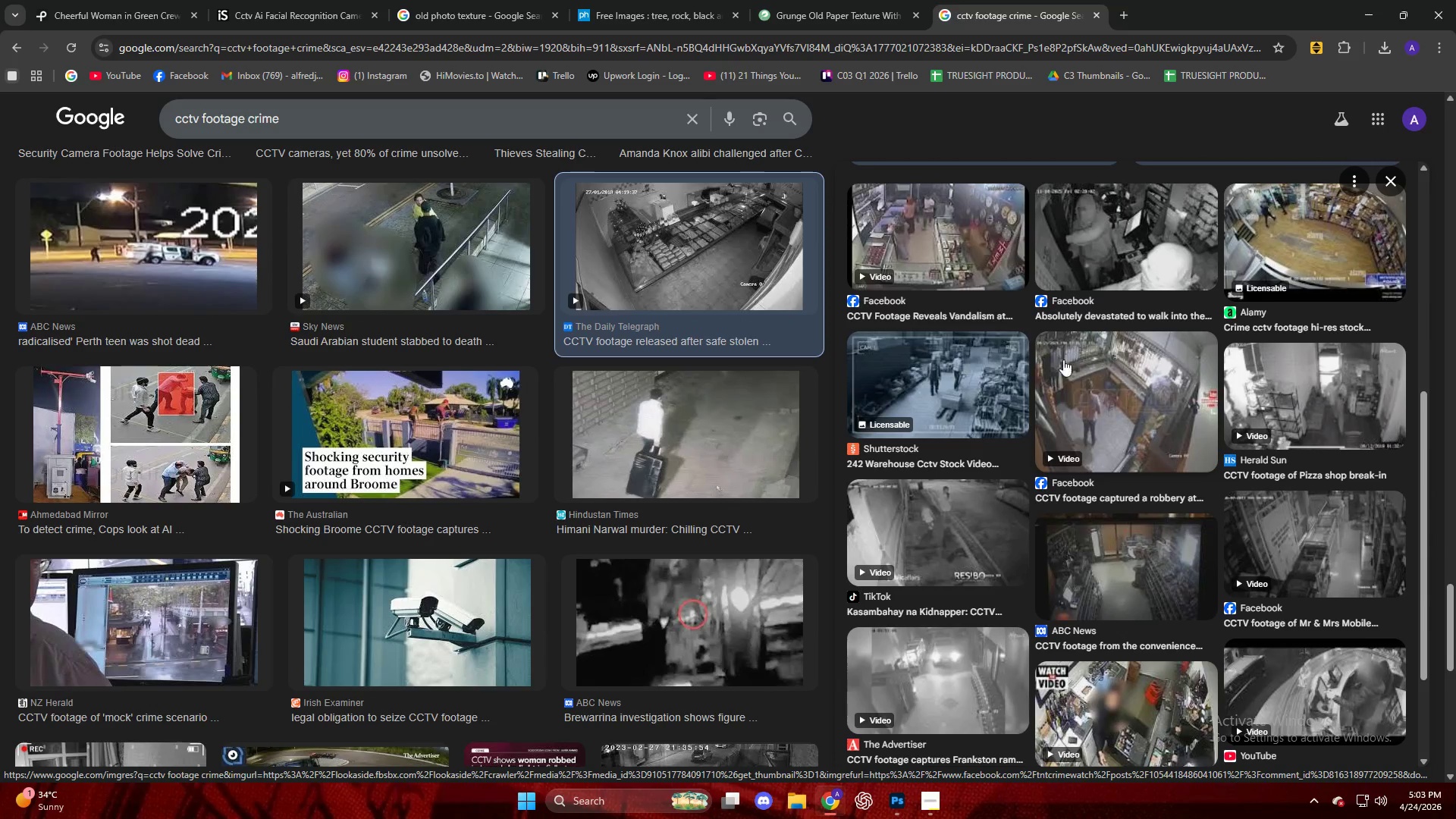 
left_click([1323, 372])
 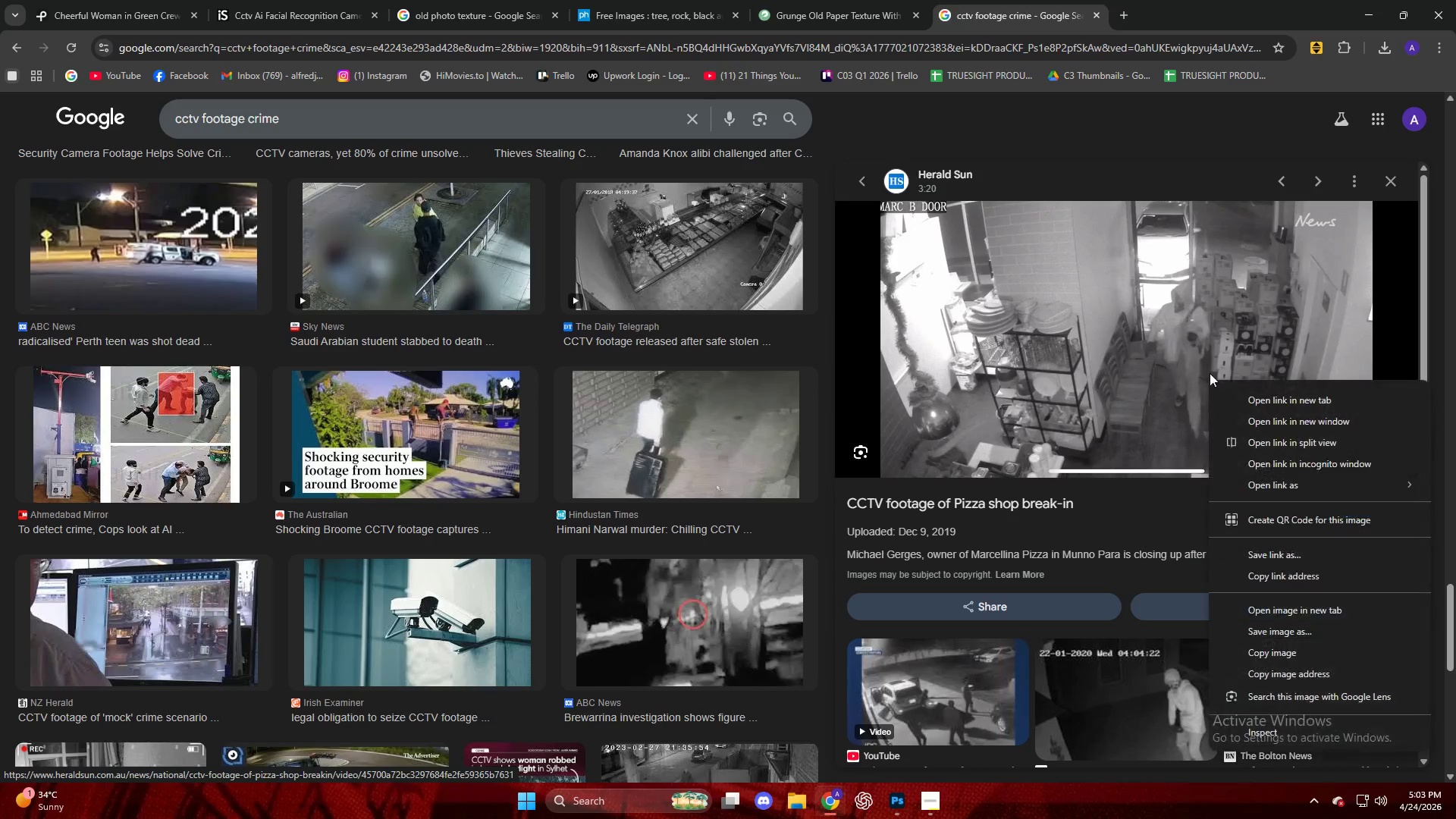 
wait(5.2)
 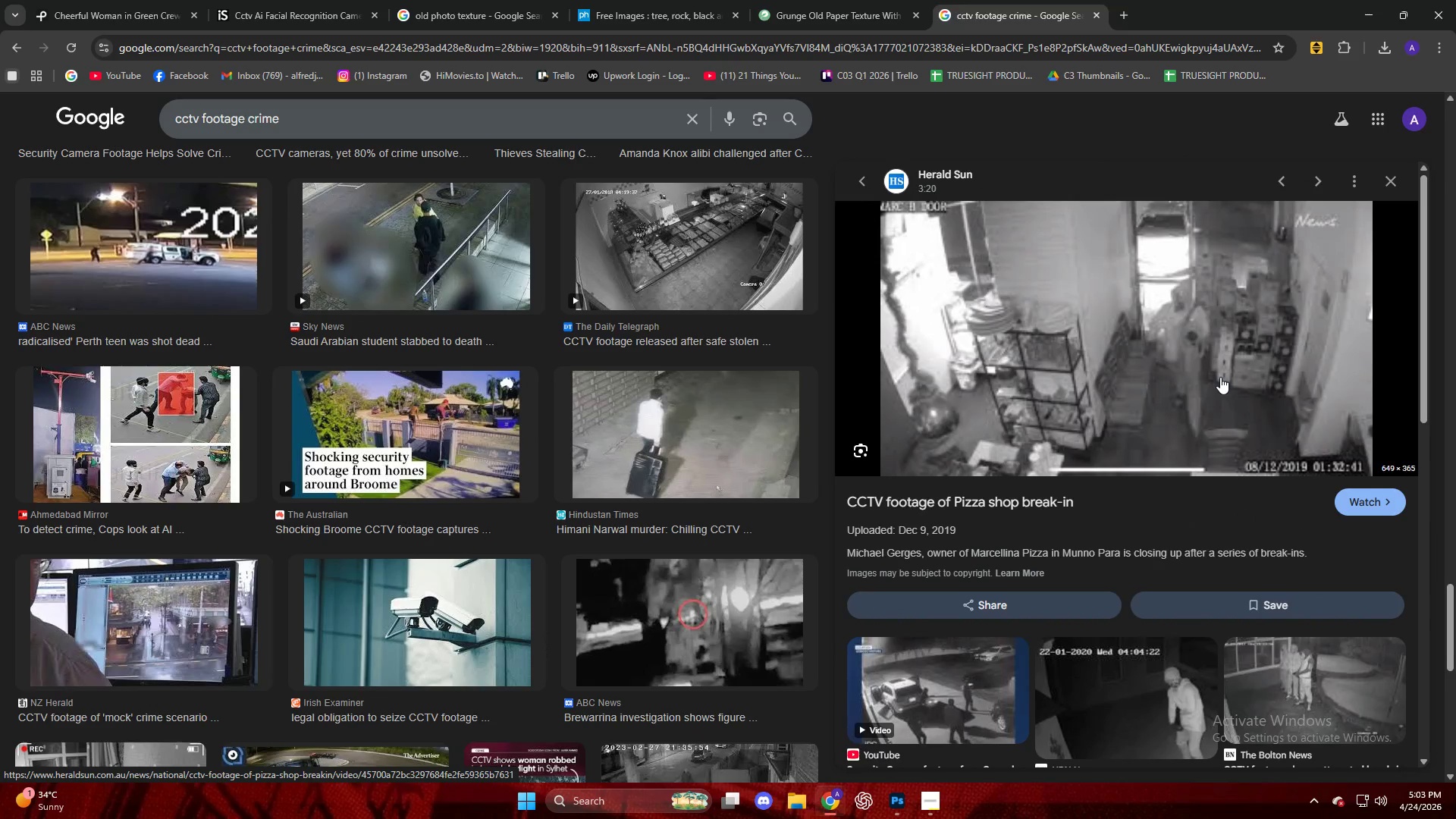 
left_click([1279, 627])
 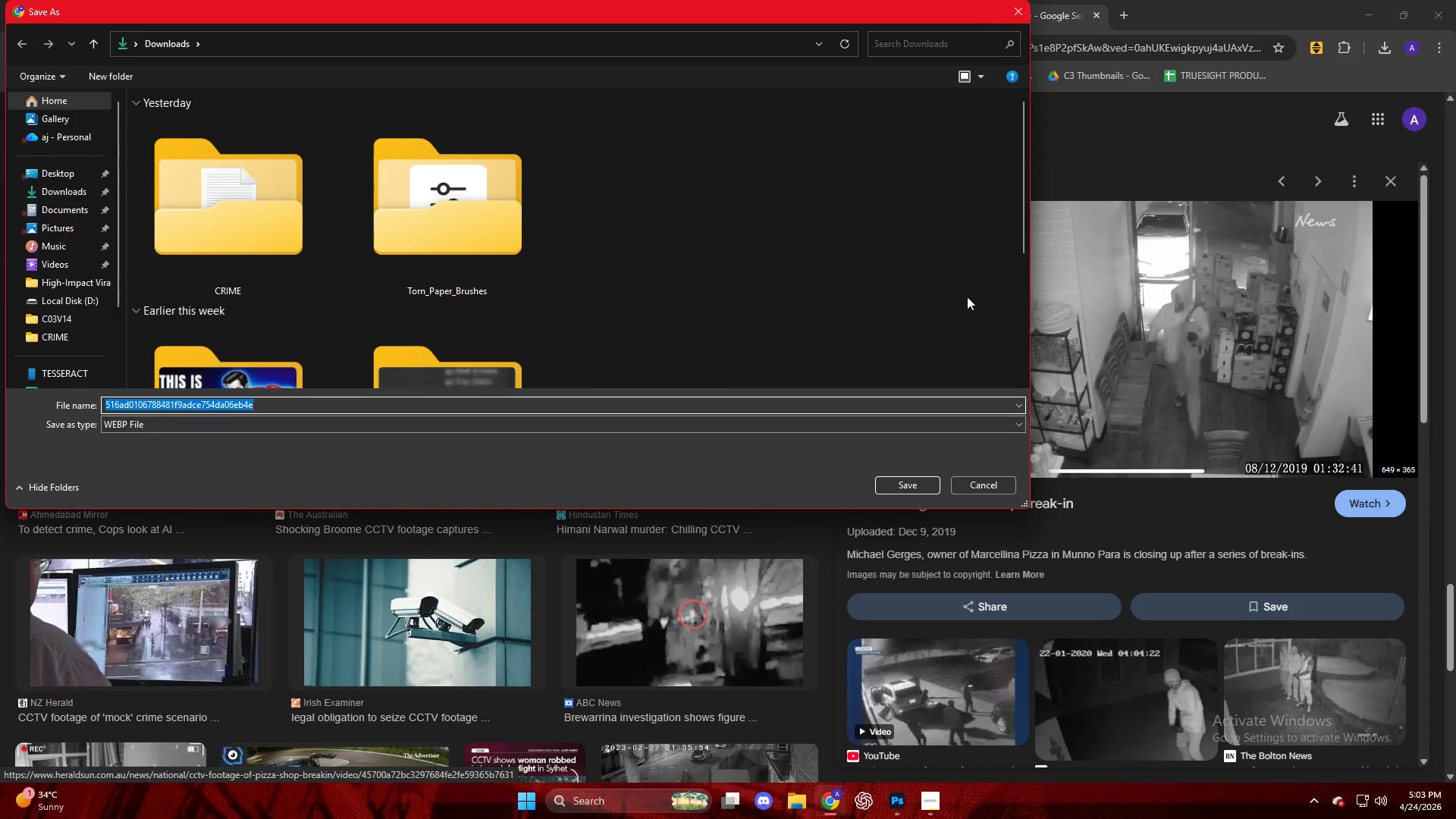 
key(NumpadEnter)
 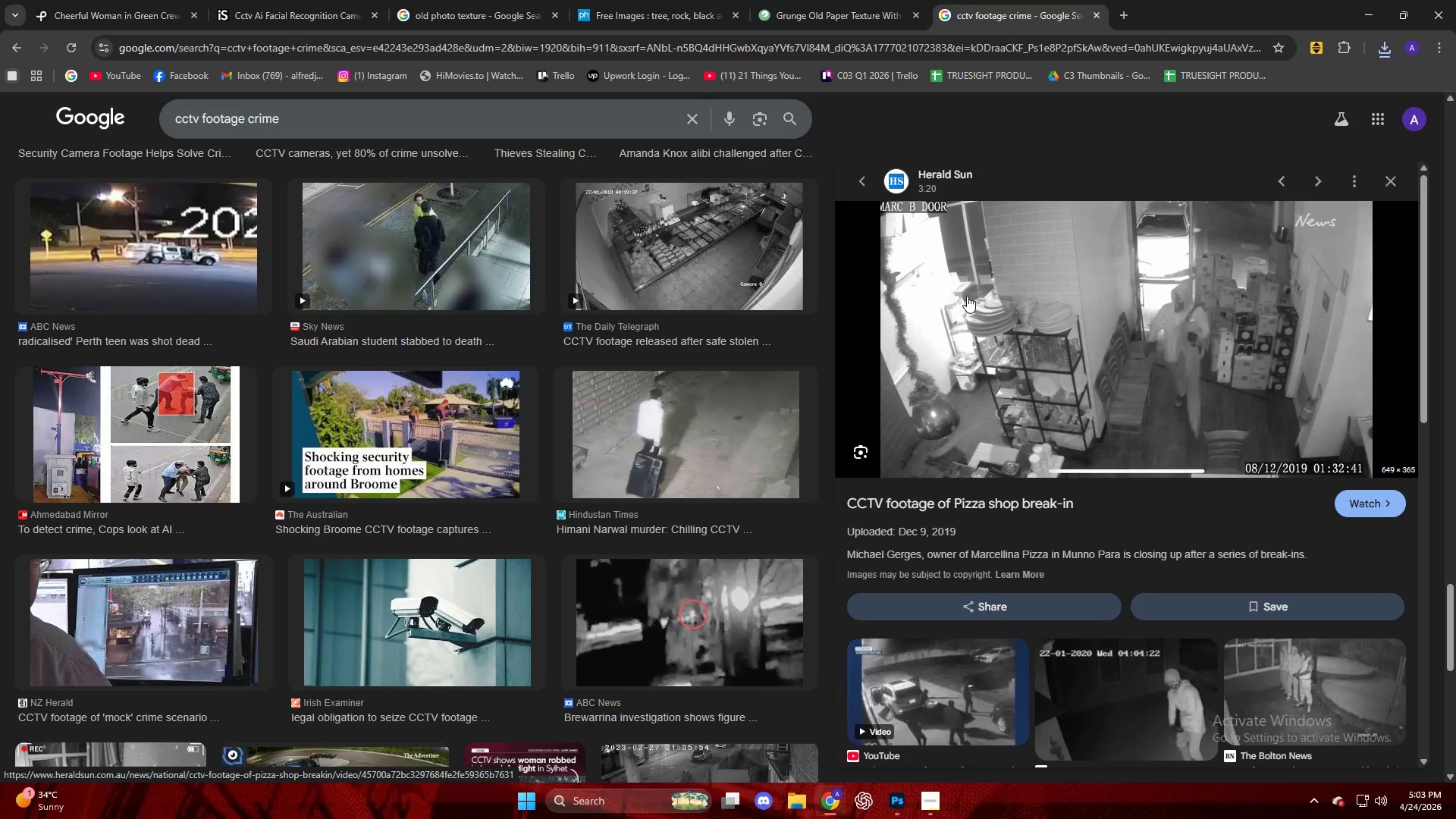 
wait(32.91)
 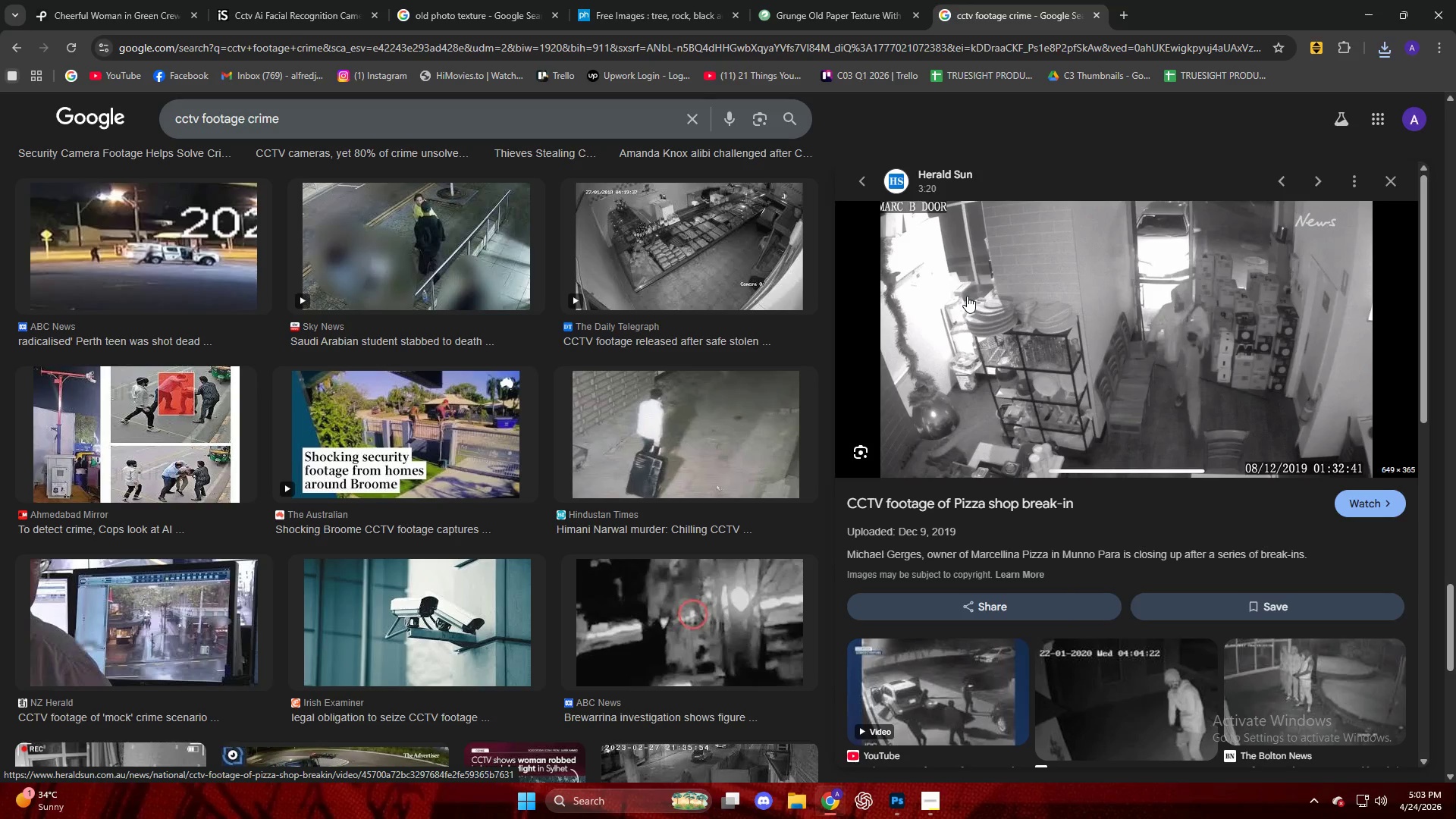 
scroll: coordinate [1112, 295], scroll_direction: down, amount: 3.0
 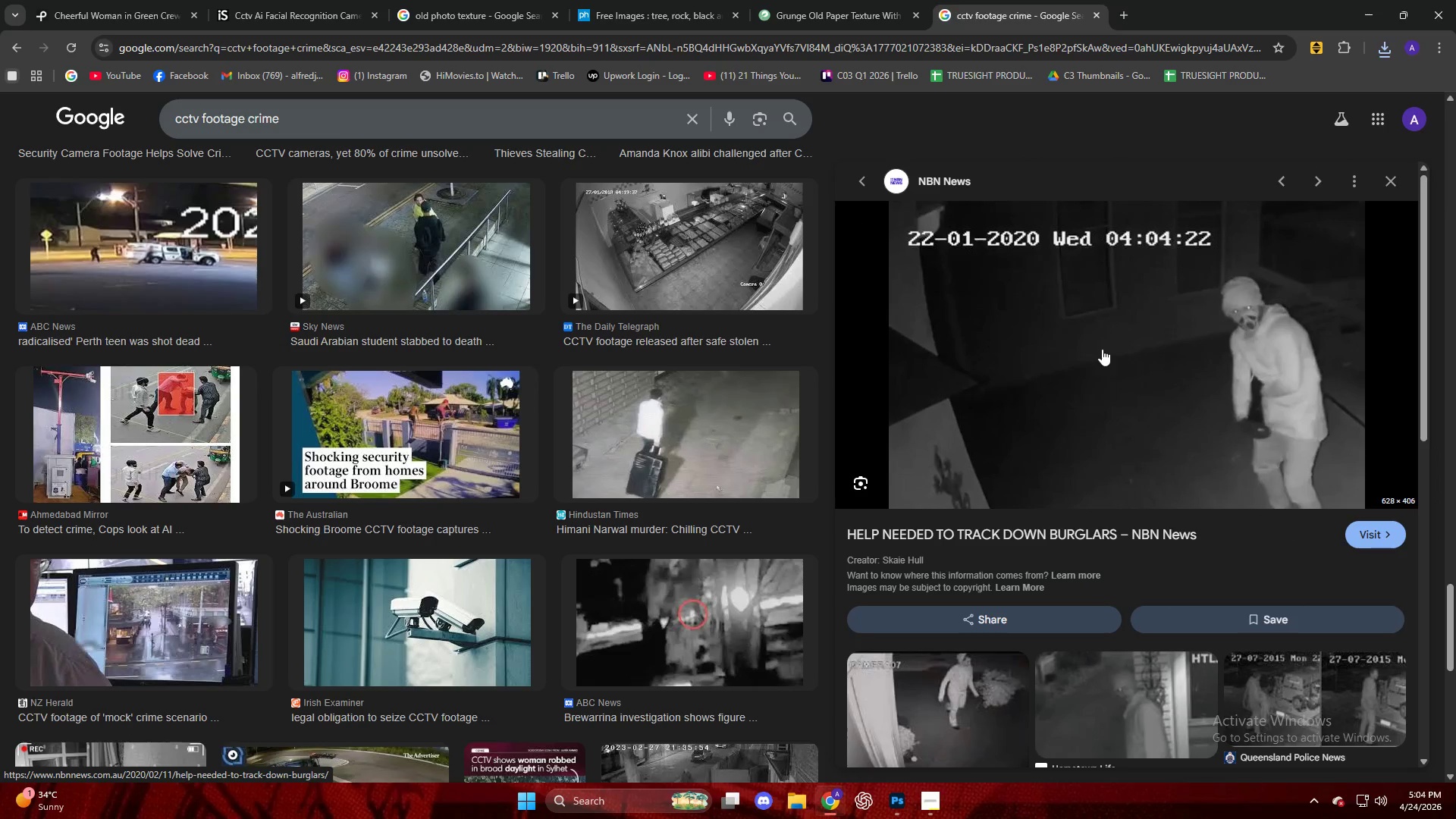 
right_click([1102, 340])
 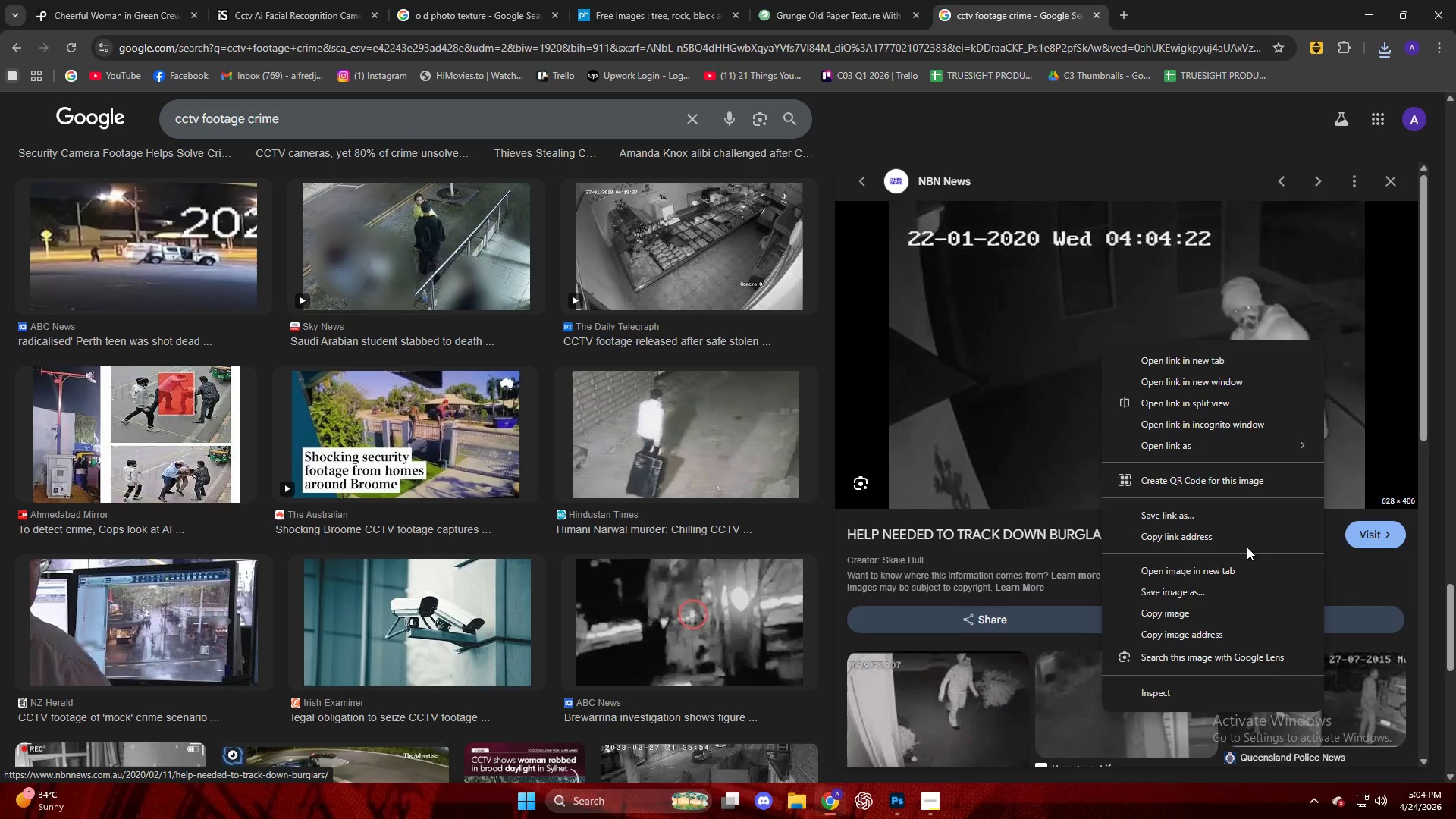 
left_click([1240, 589])
 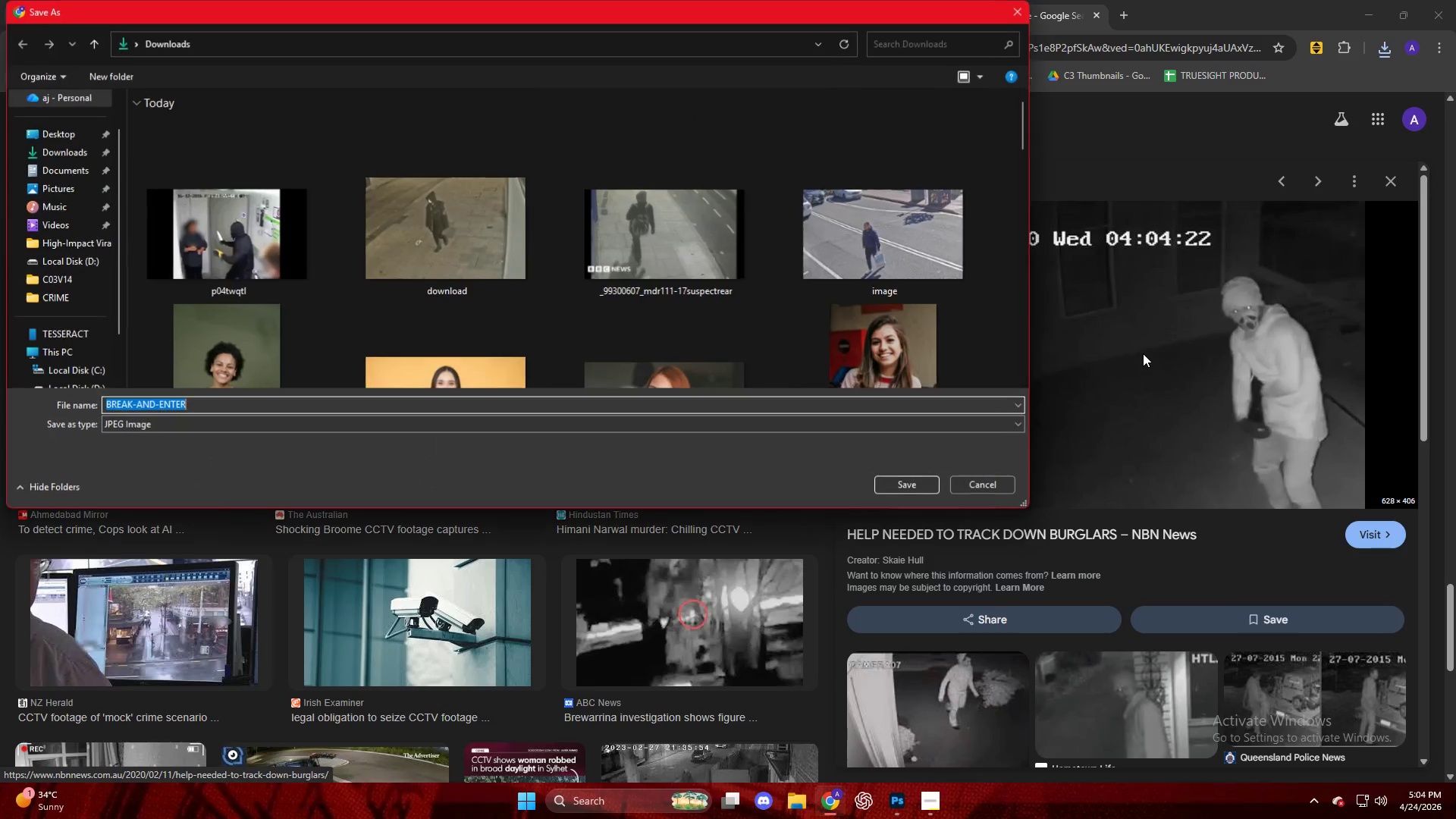 
key(NumpadEnter)
 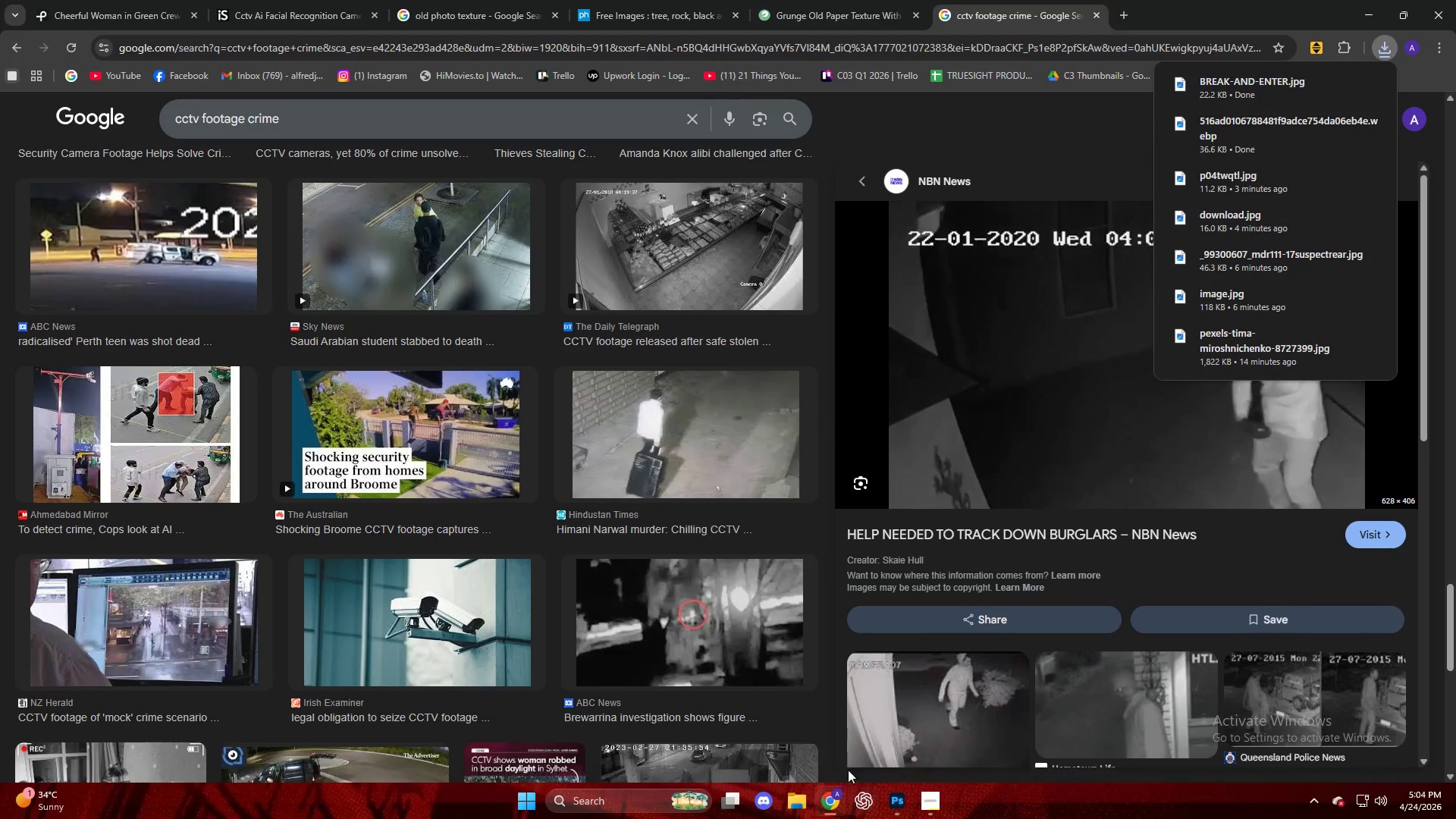 
left_click([794, 798])
 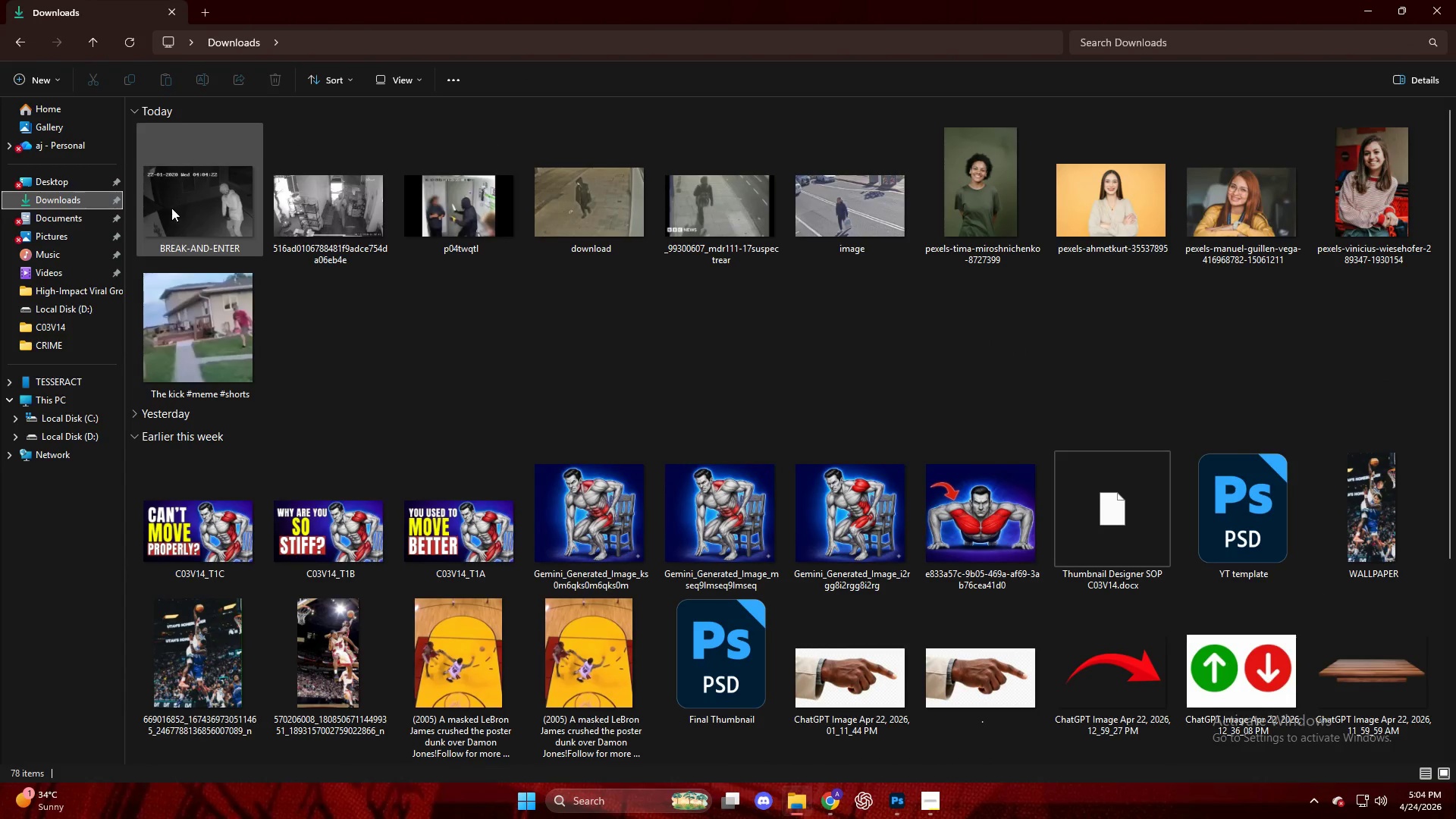 
left_click([133, 434])
 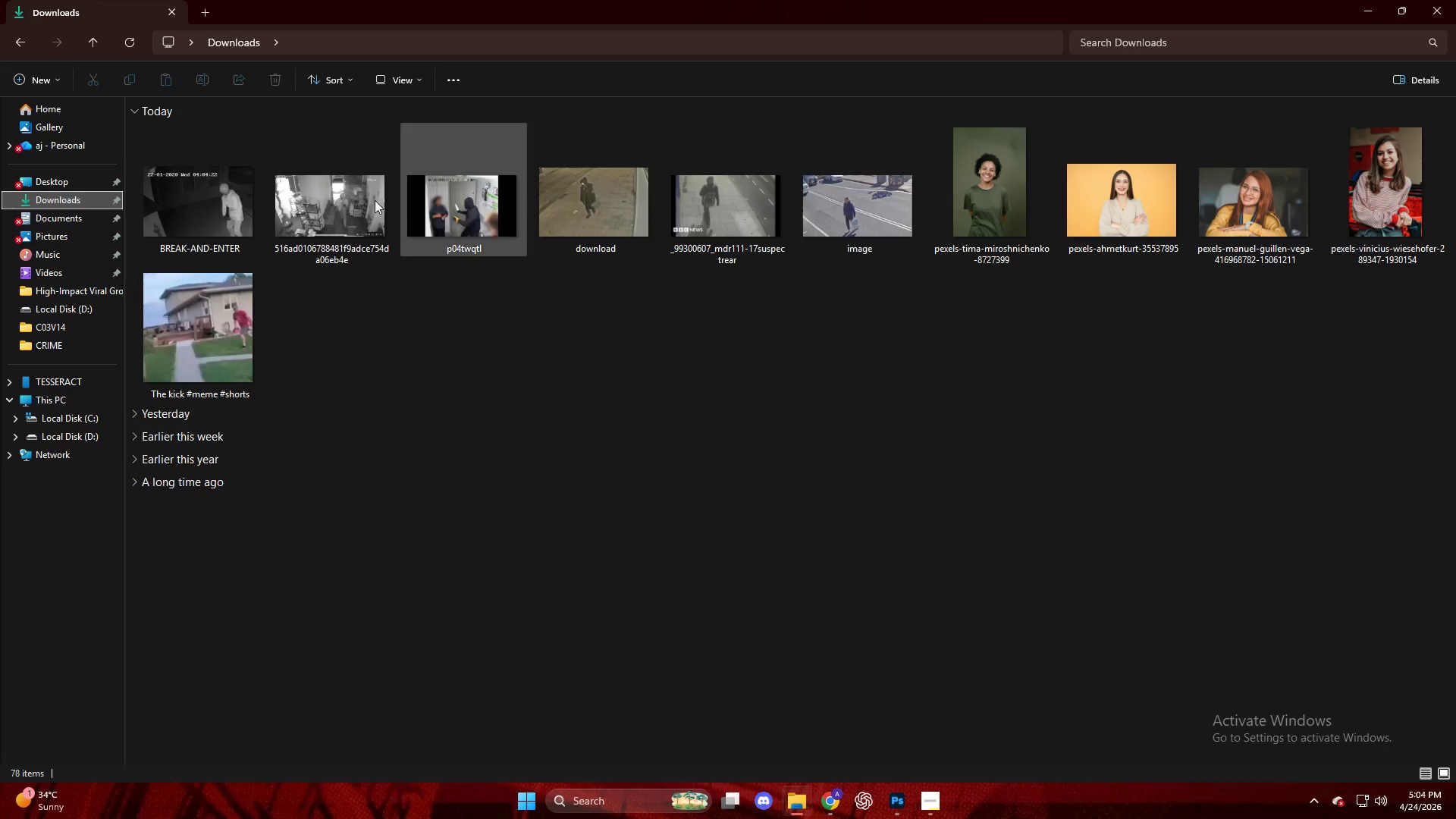 
left_click_drag(start_coordinate=[165, 204], to_coordinate=[265, 228])
 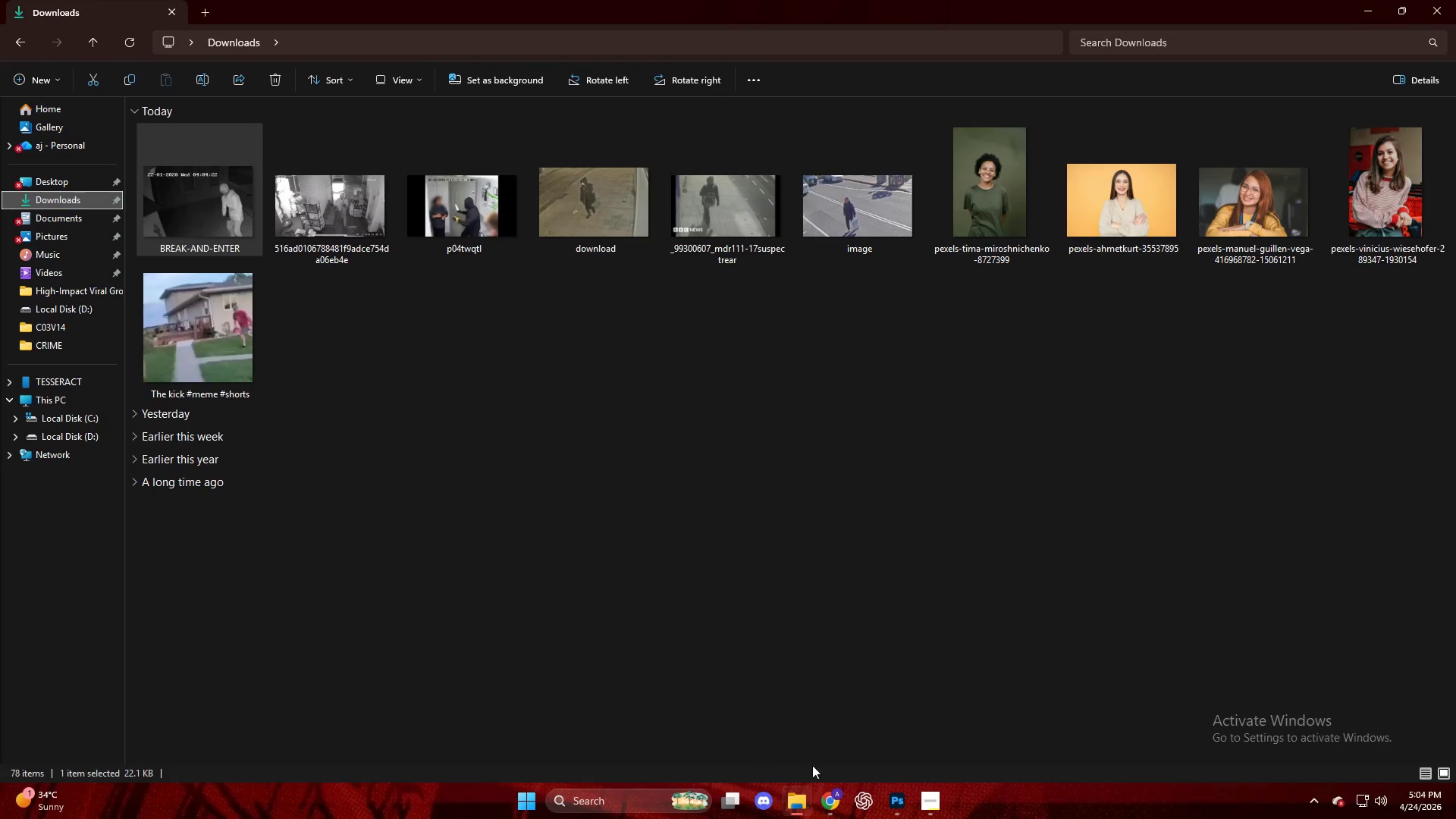 
left_click([864, 805])
 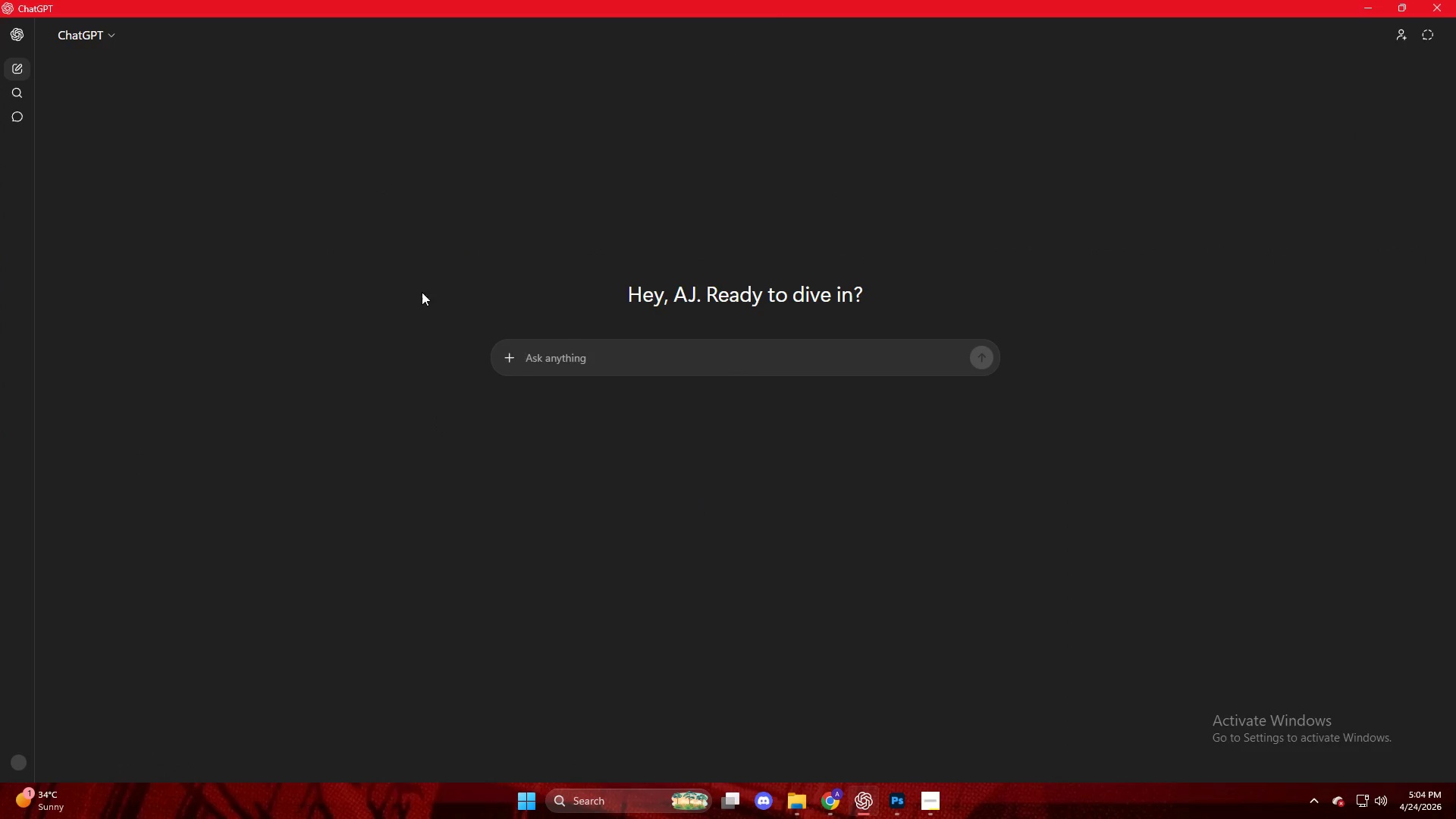 
left_click([557, 366])
 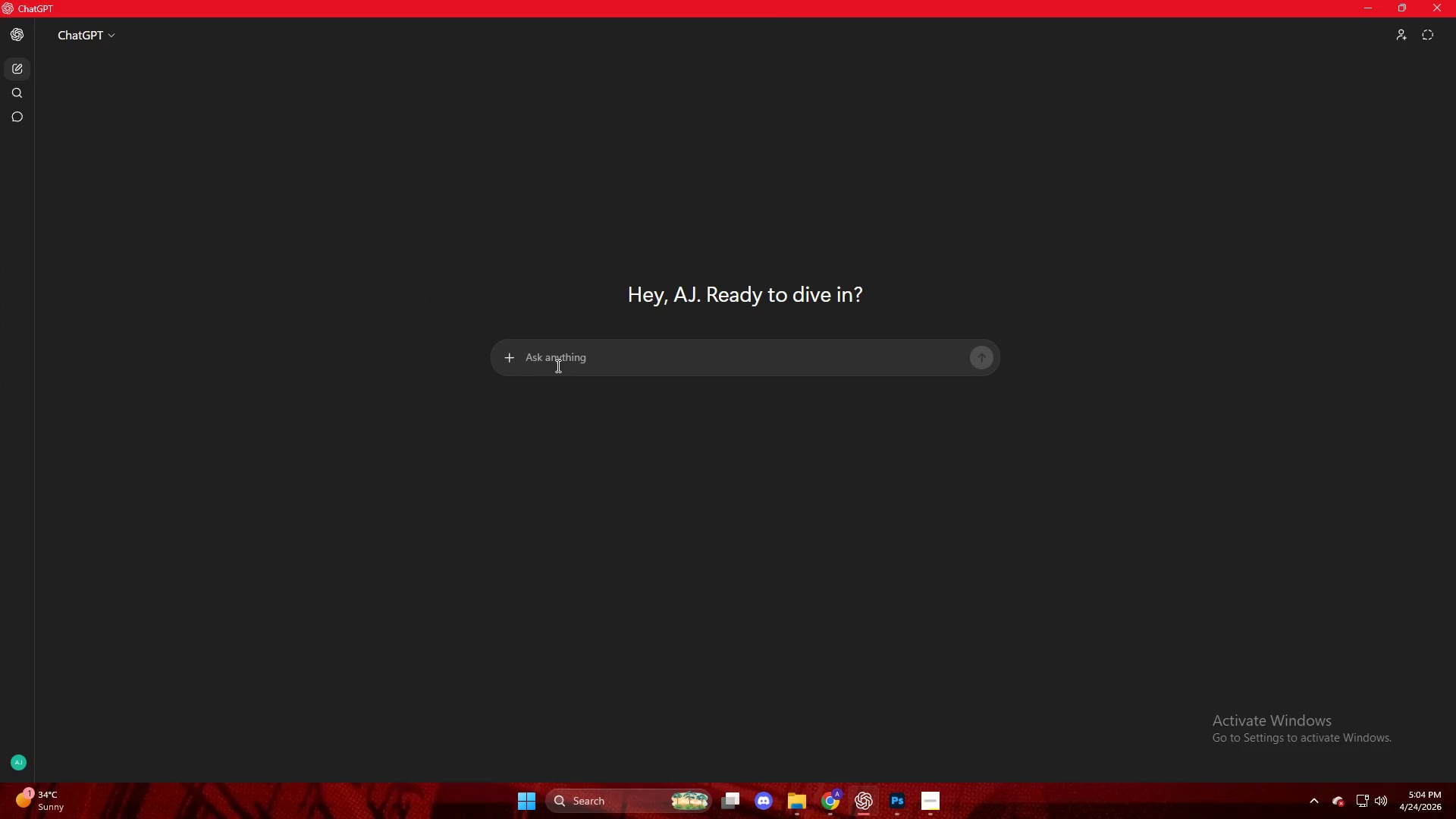 
type(make this UHD)
 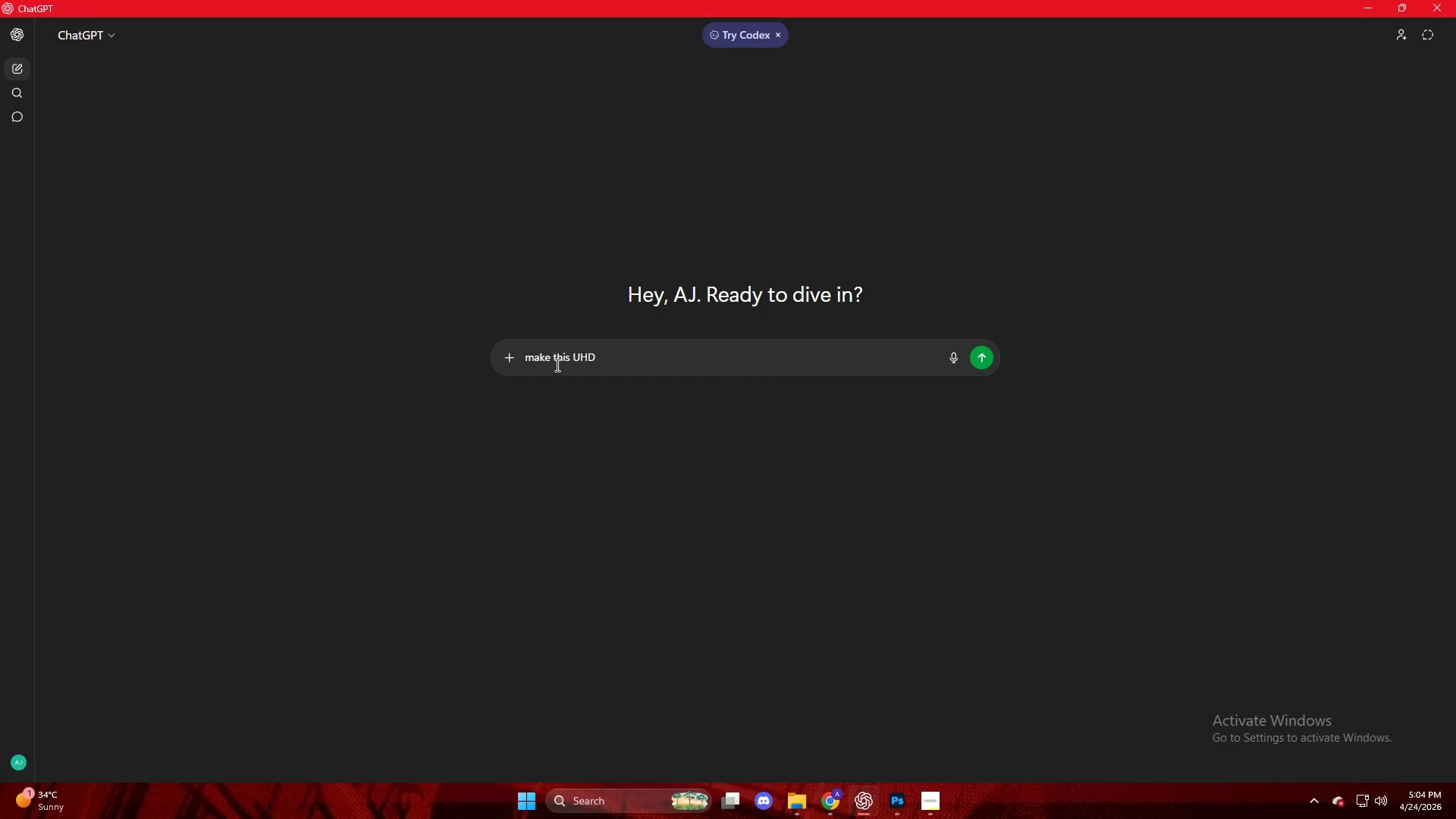 
left_click([806, 807])
 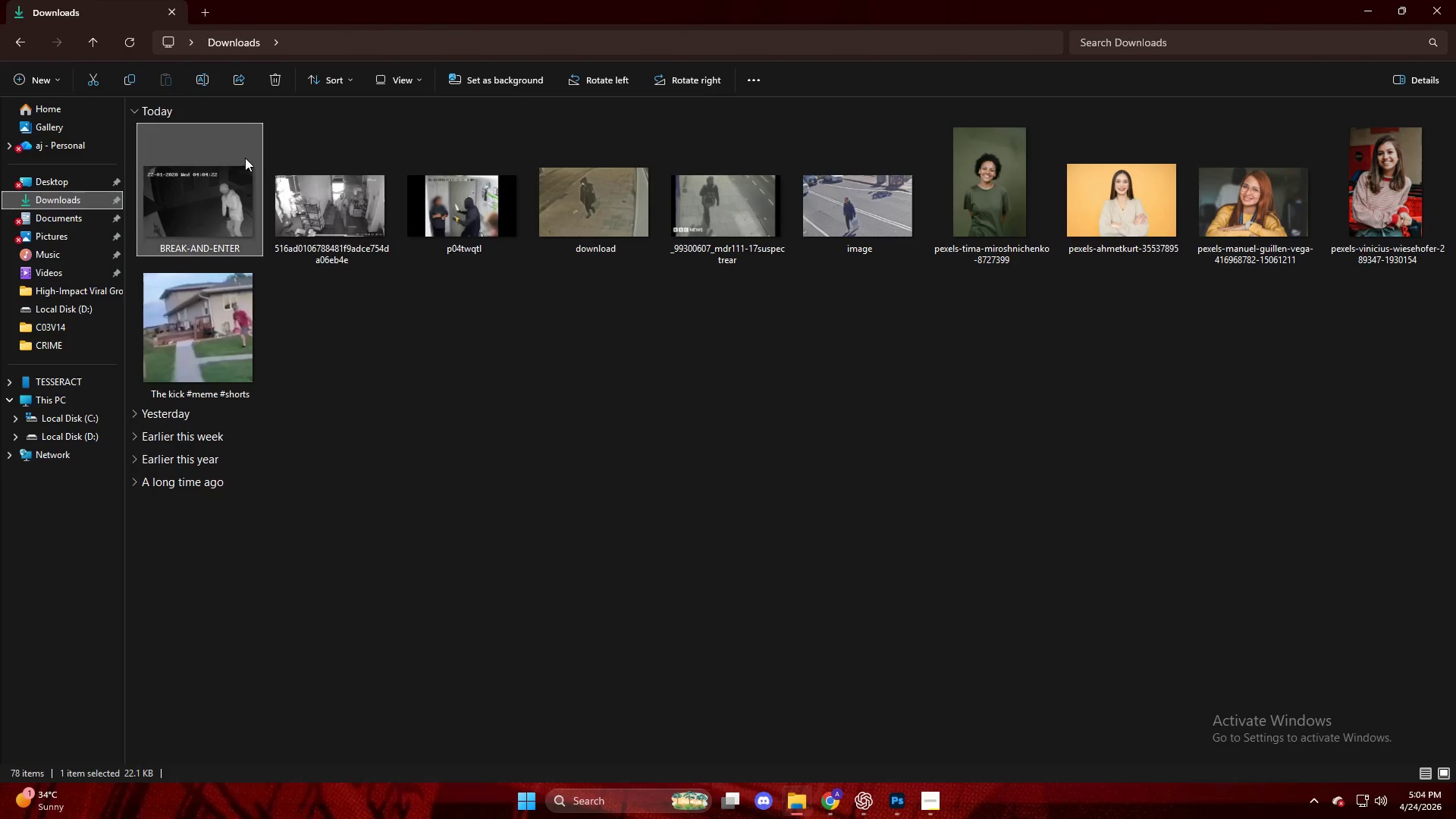 
left_click_drag(start_coordinate=[224, 215], to_coordinate=[855, 793])
 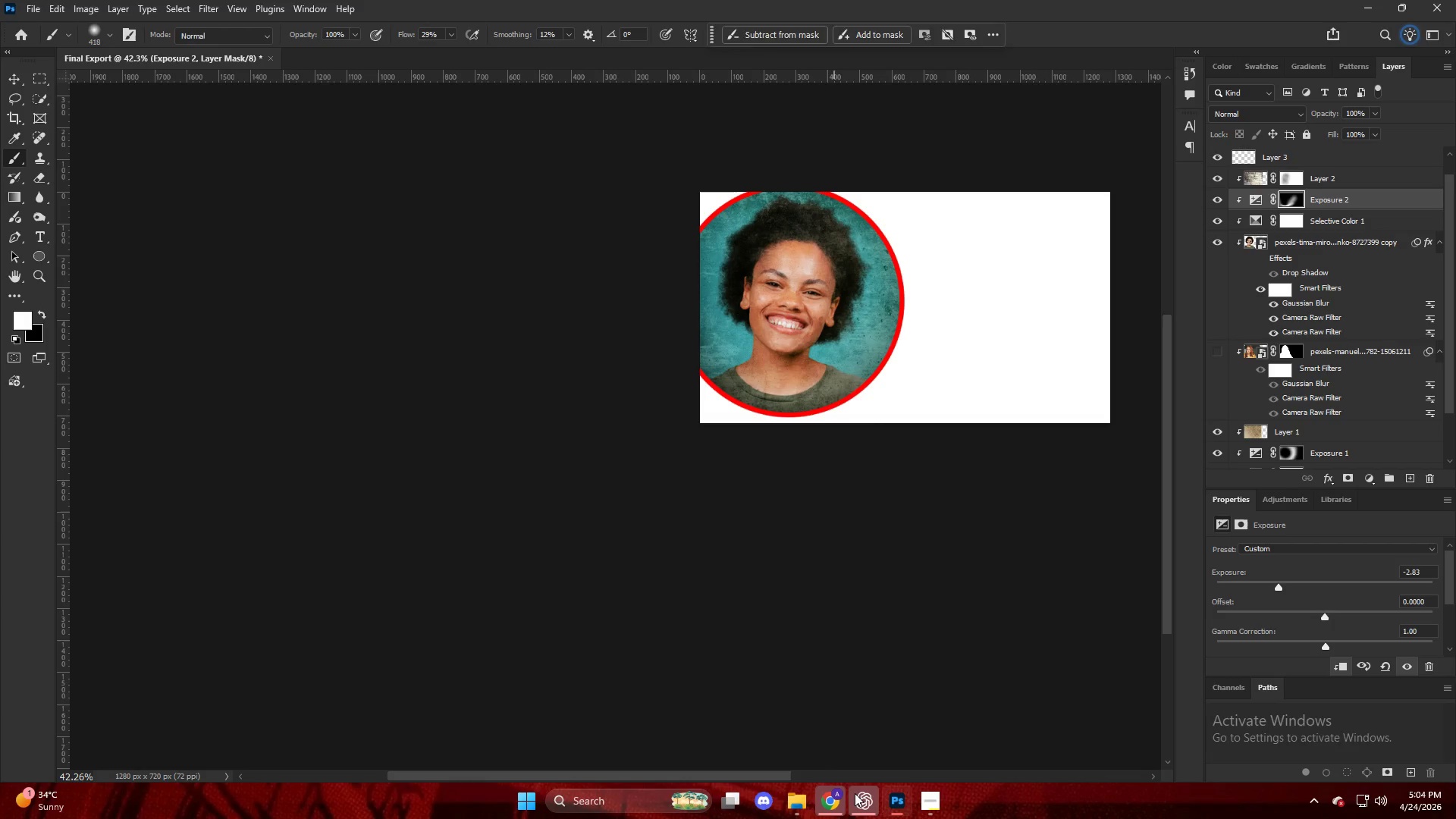 
left_click([855, 793])
 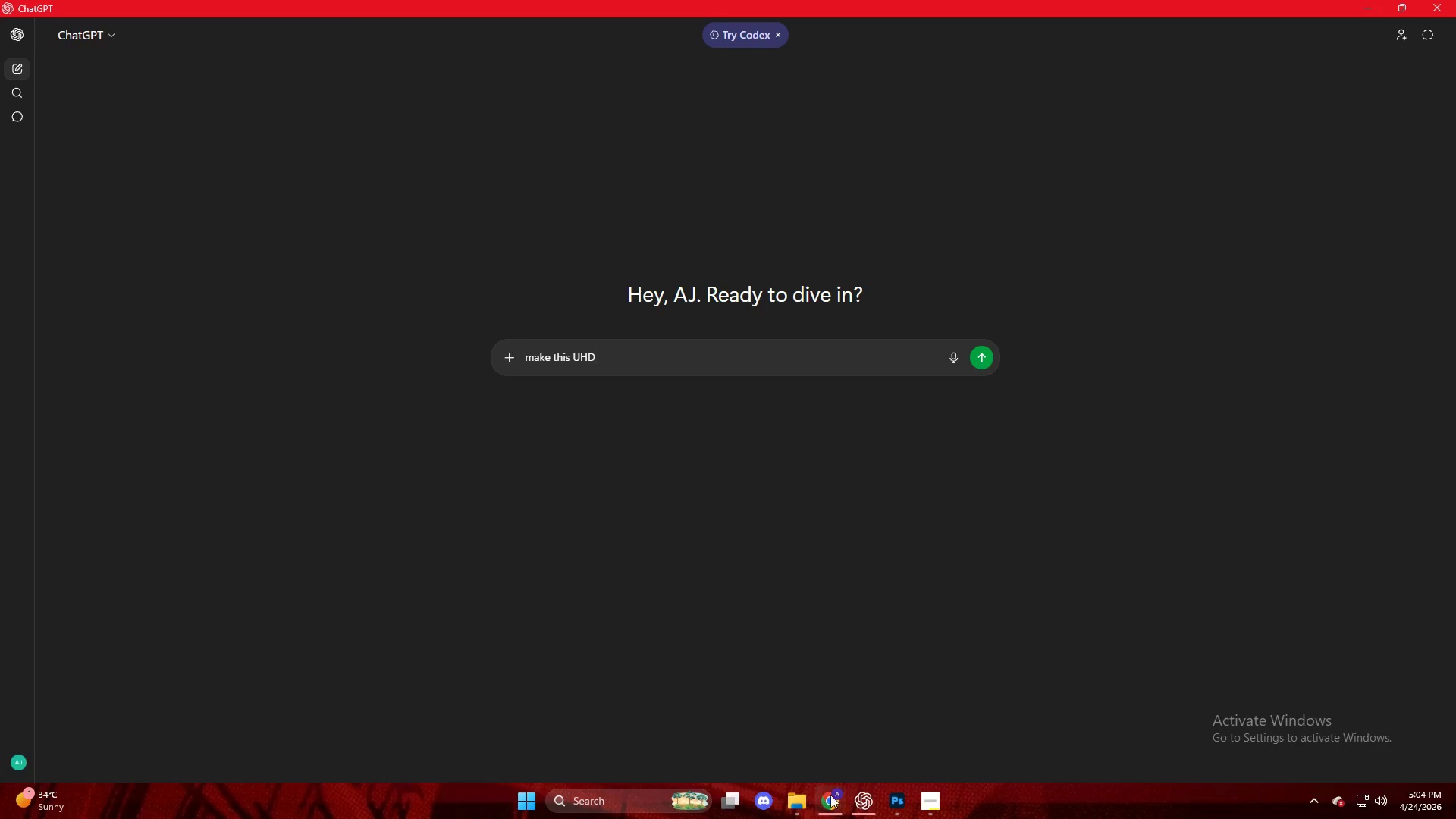 
left_click([829, 795])
 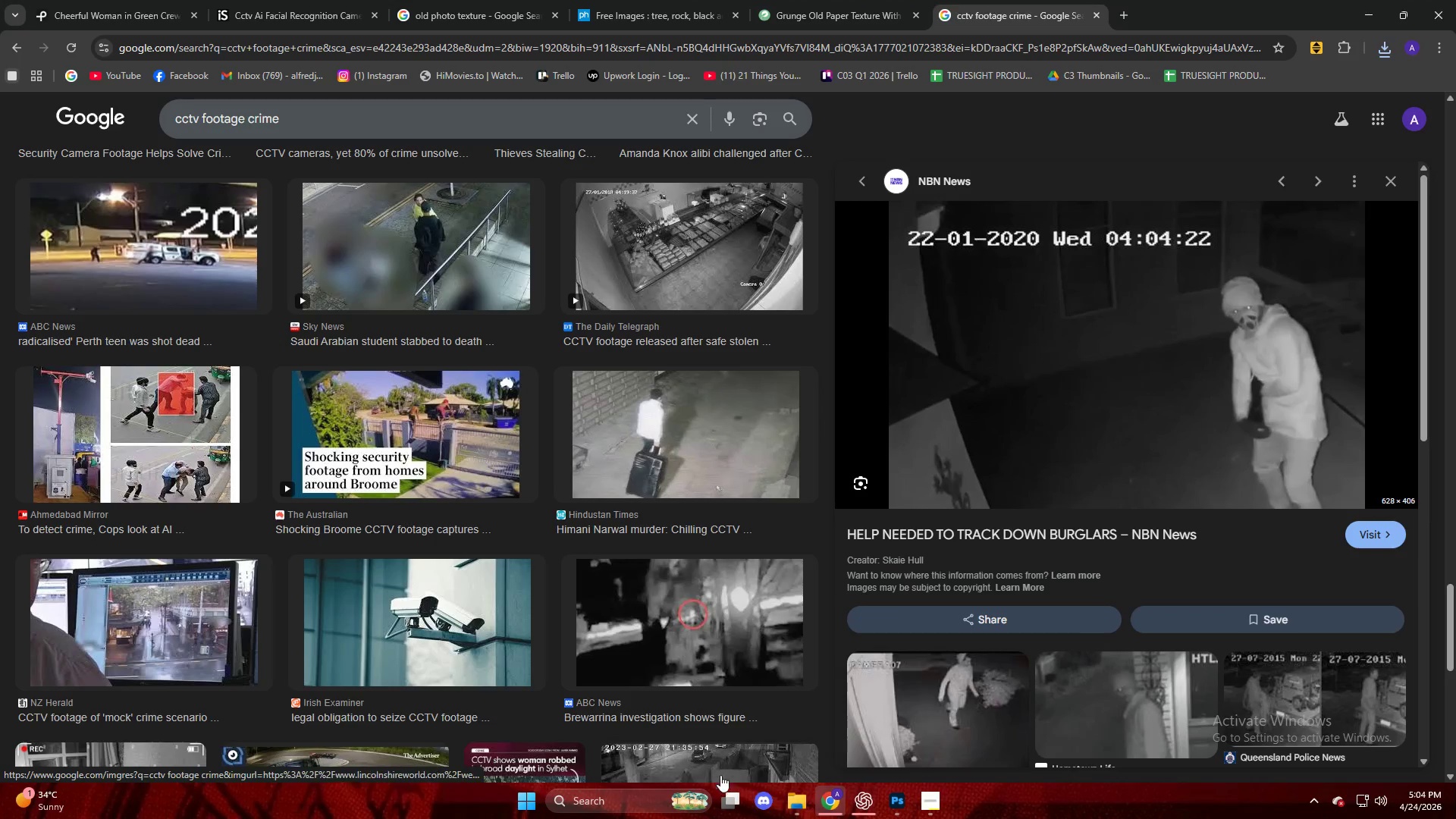 
left_click([797, 803])
 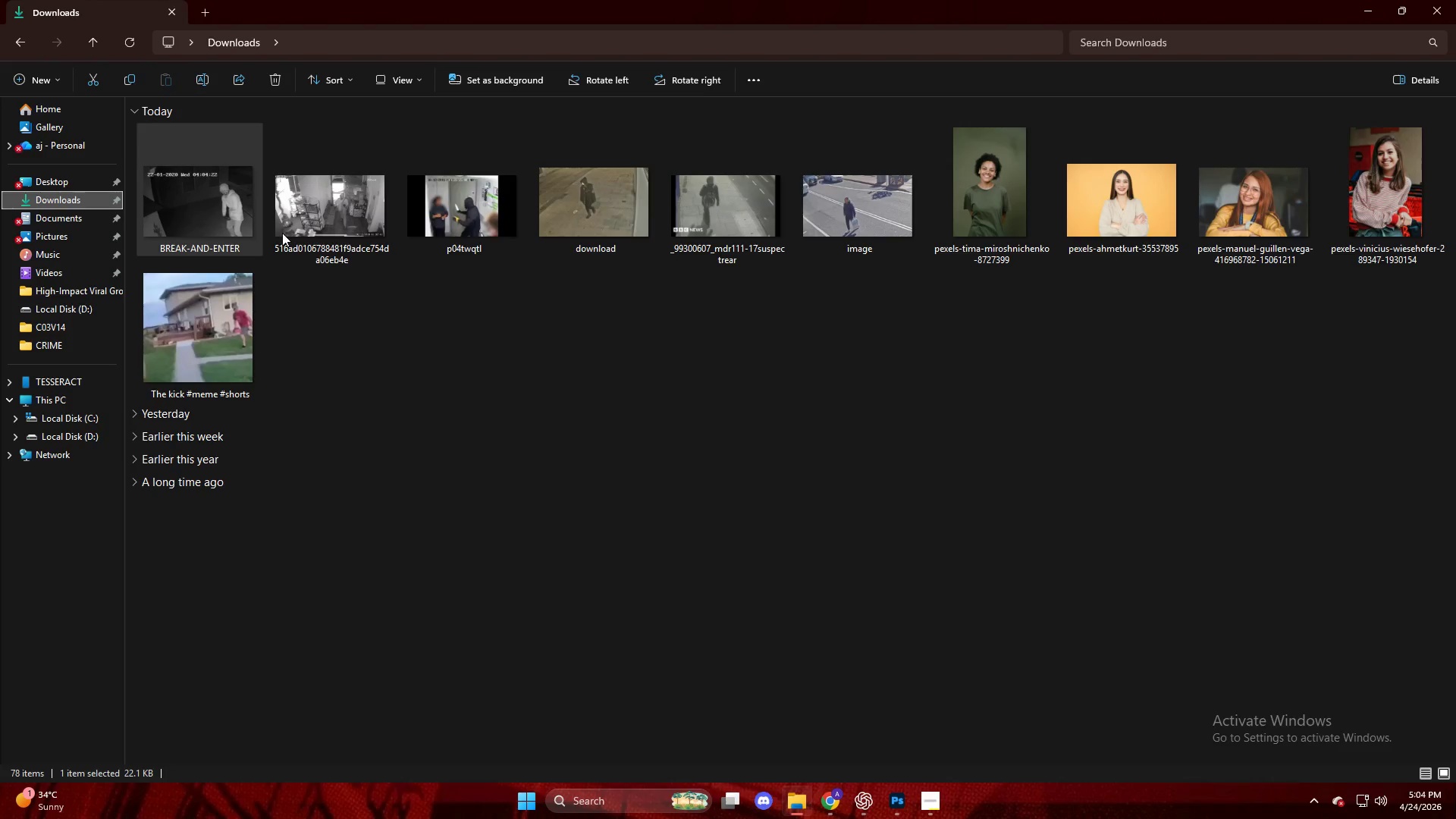 
left_click_drag(start_coordinate=[191, 228], to_coordinate=[660, 406])
 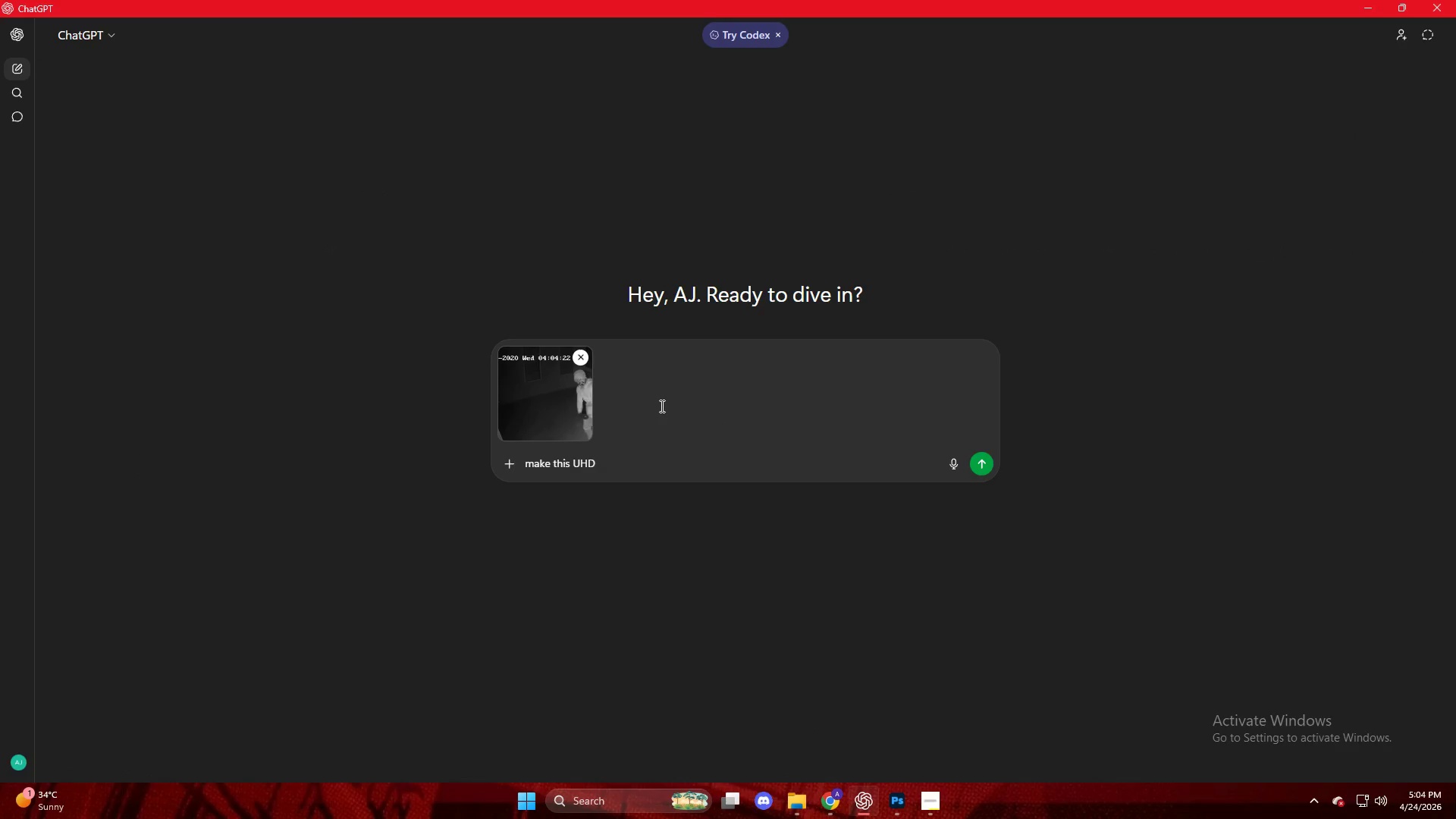 
wait(5.47)
 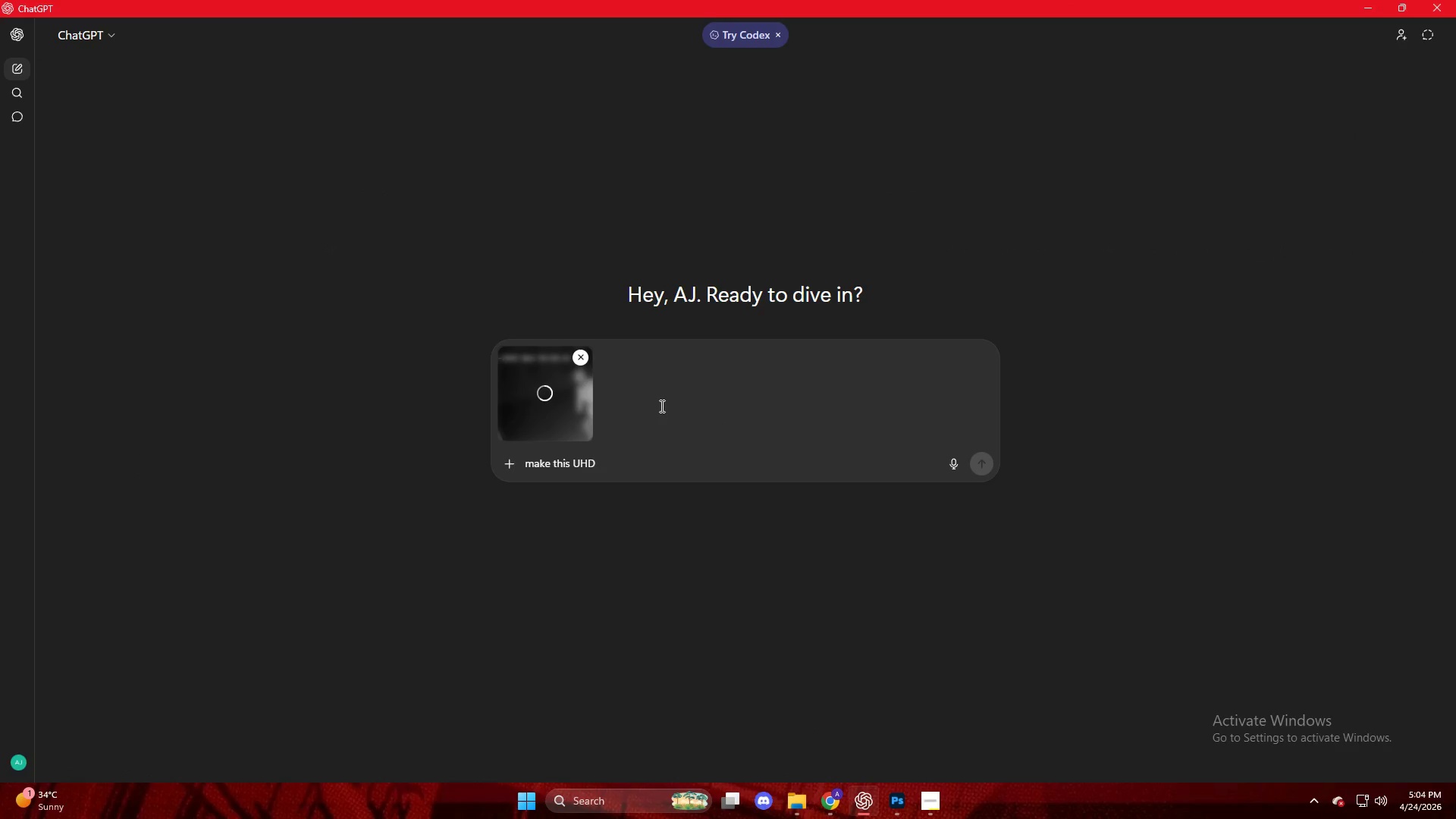 
key(NumpadEnter)
 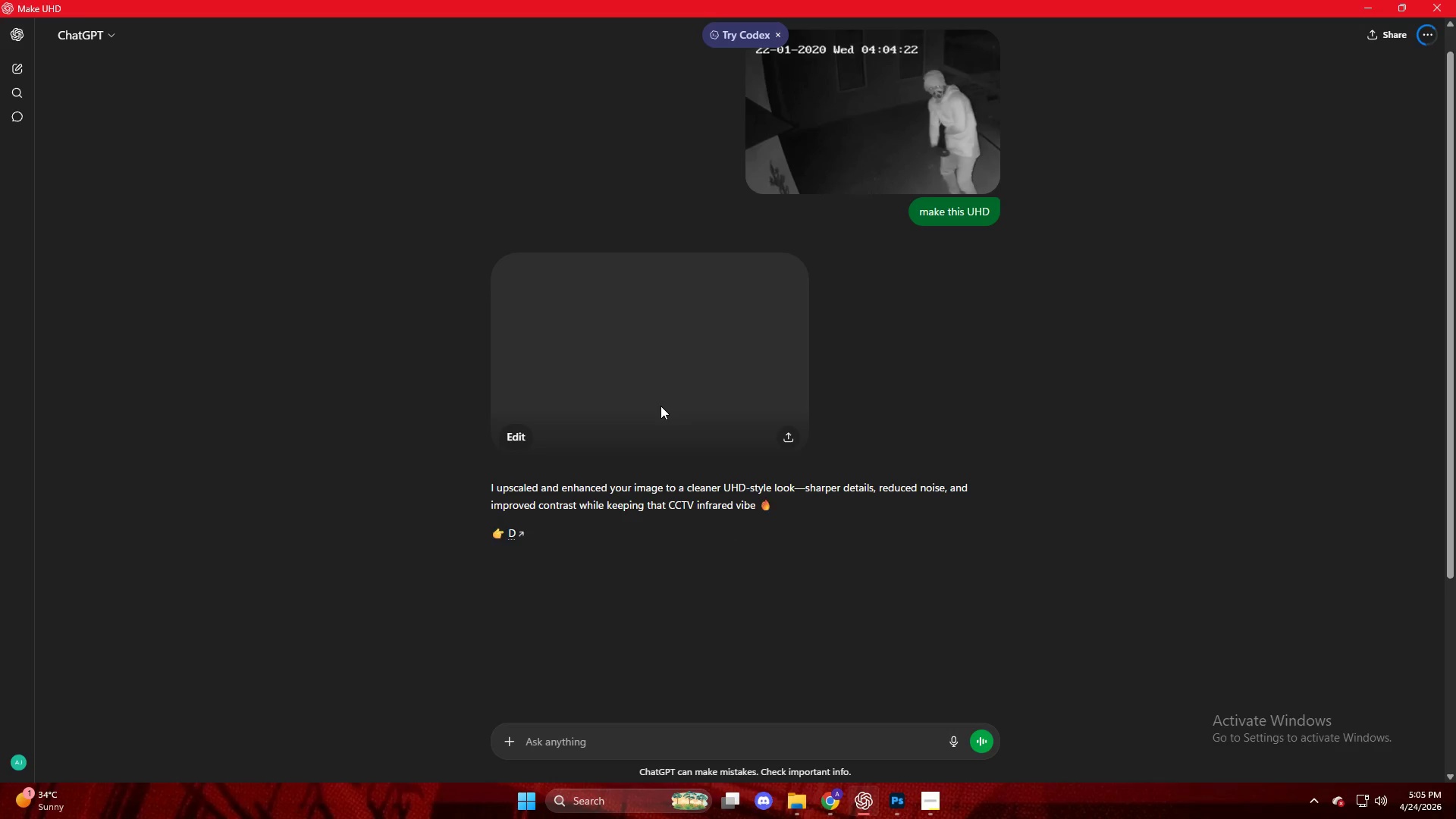 
wait(42.86)
 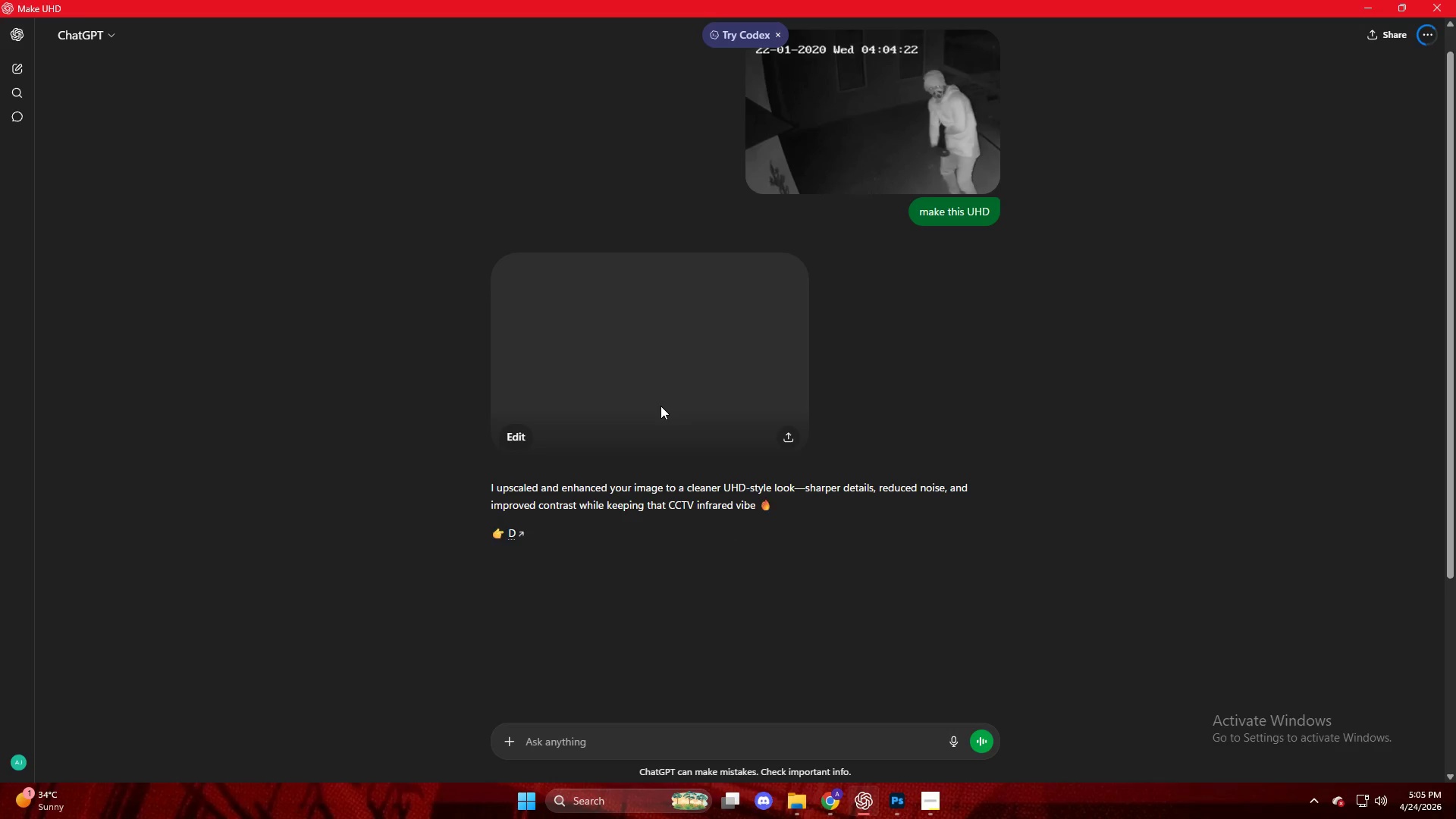 
left_click_drag(start_coordinate=[661, 406], to_coordinate=[665, 406])
 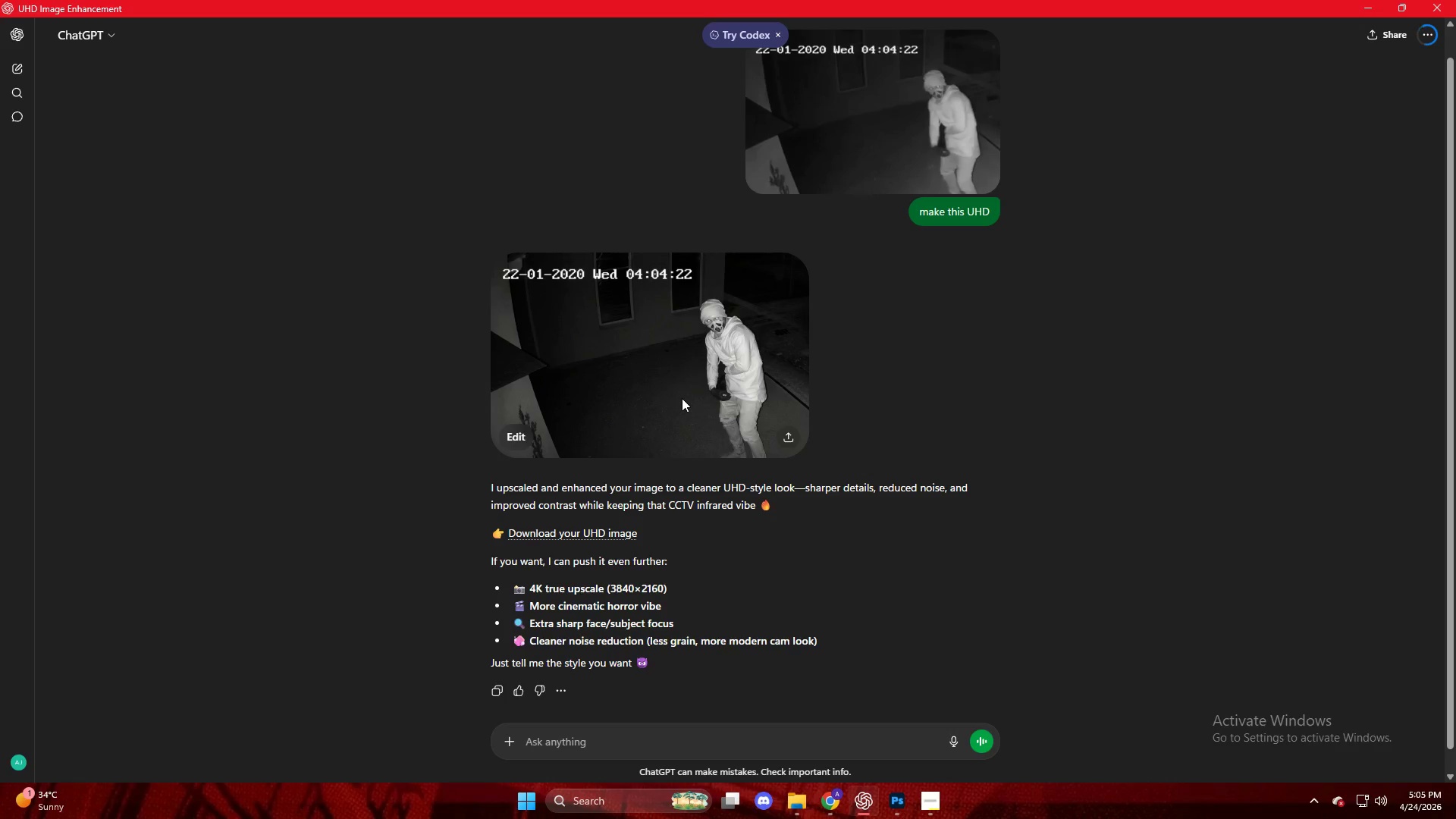 
left_click_drag(start_coordinate=[682, 398], to_coordinate=[674, 363])
 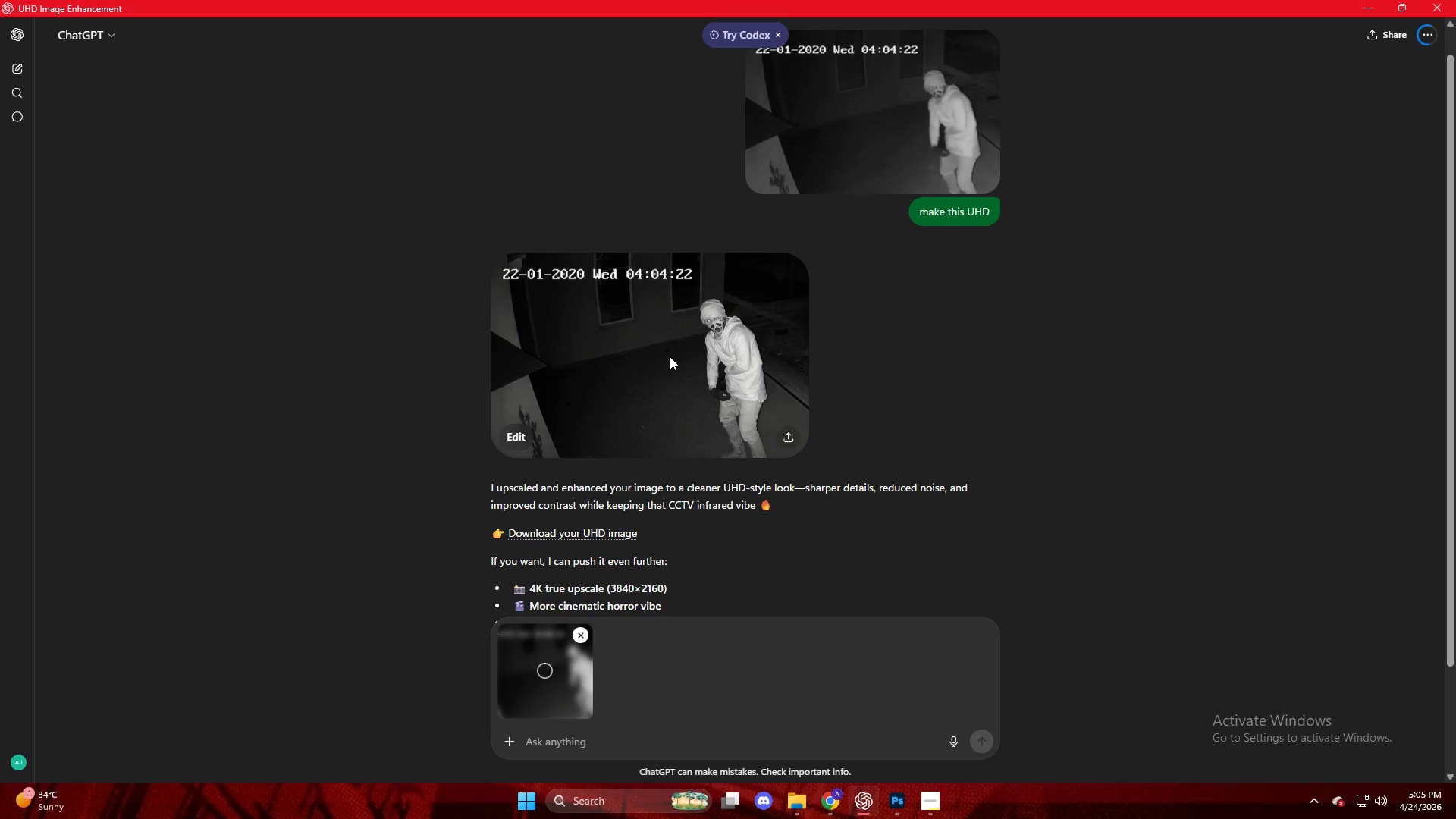 
left_click([670, 356])
 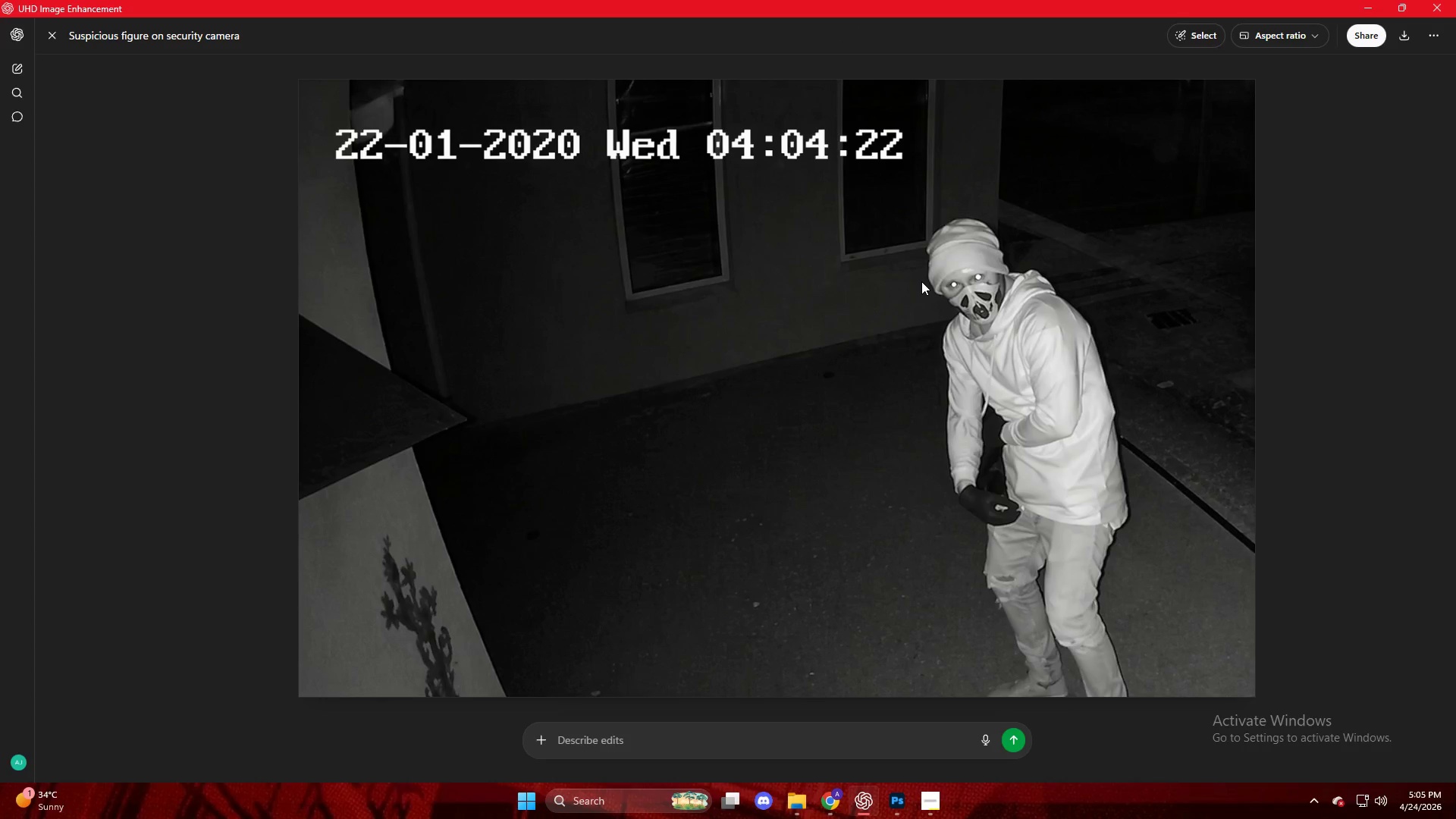 
key(Escape)
 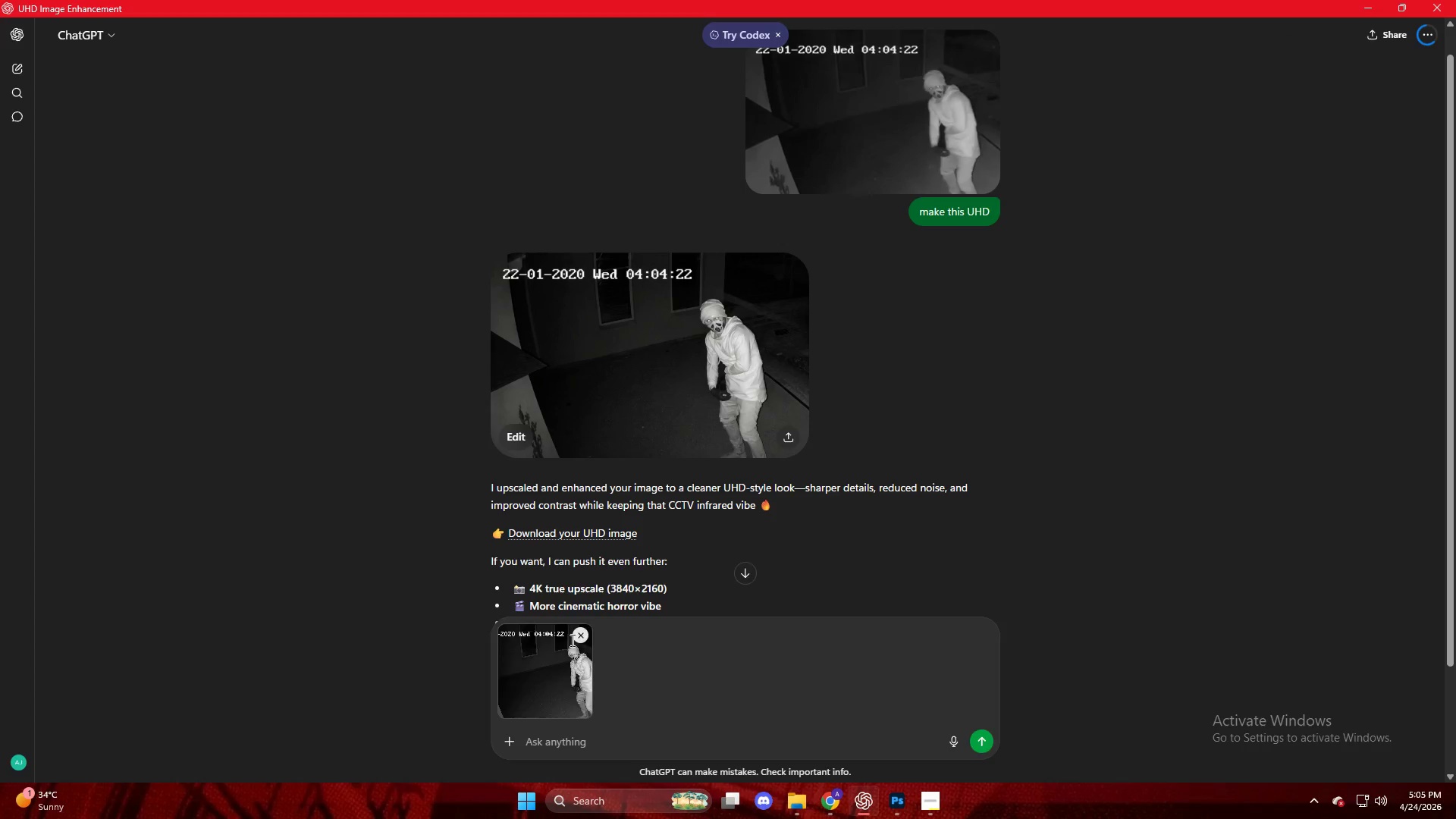 
left_click([361, 502])
 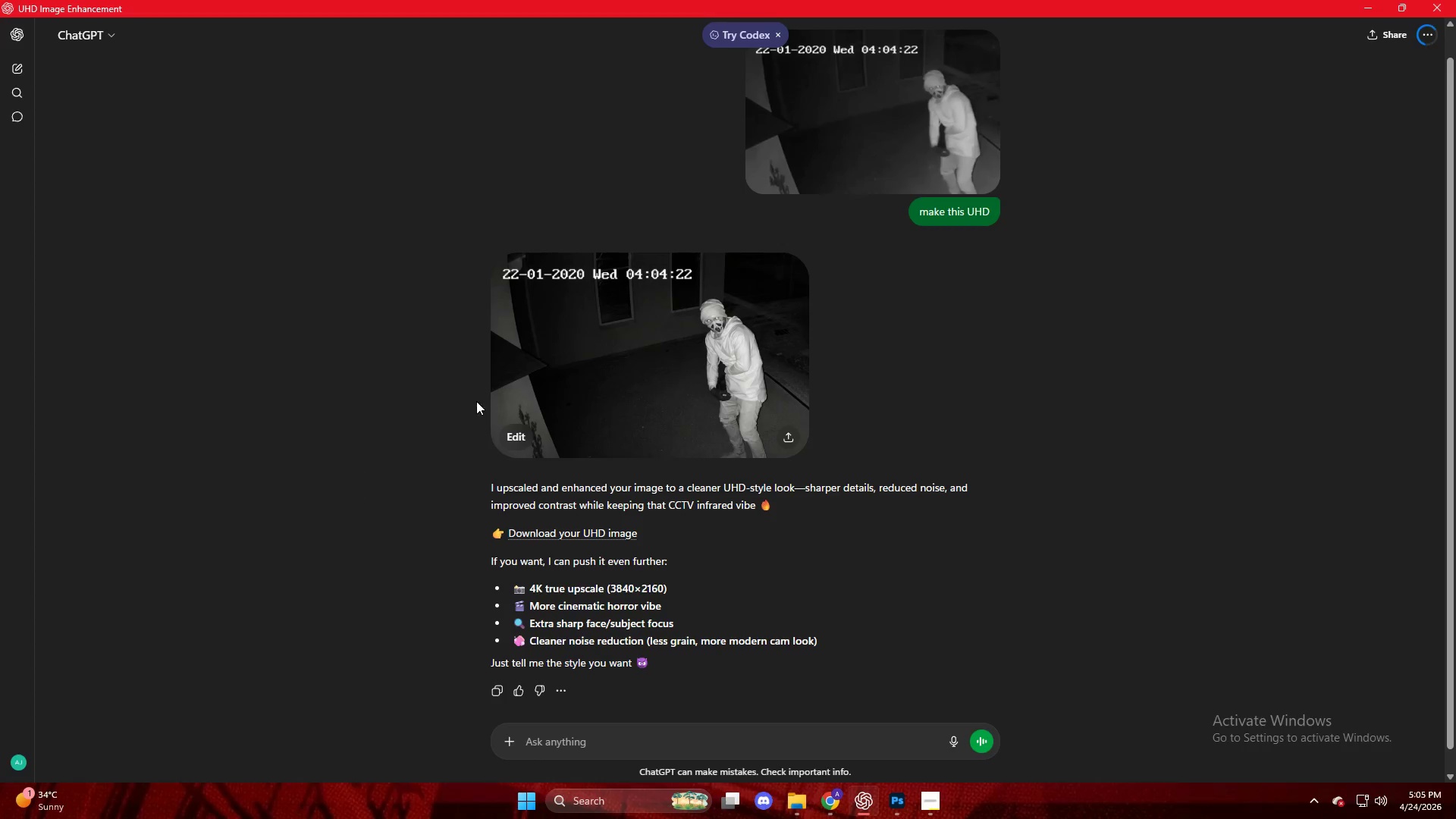 
left_click([718, 321])
 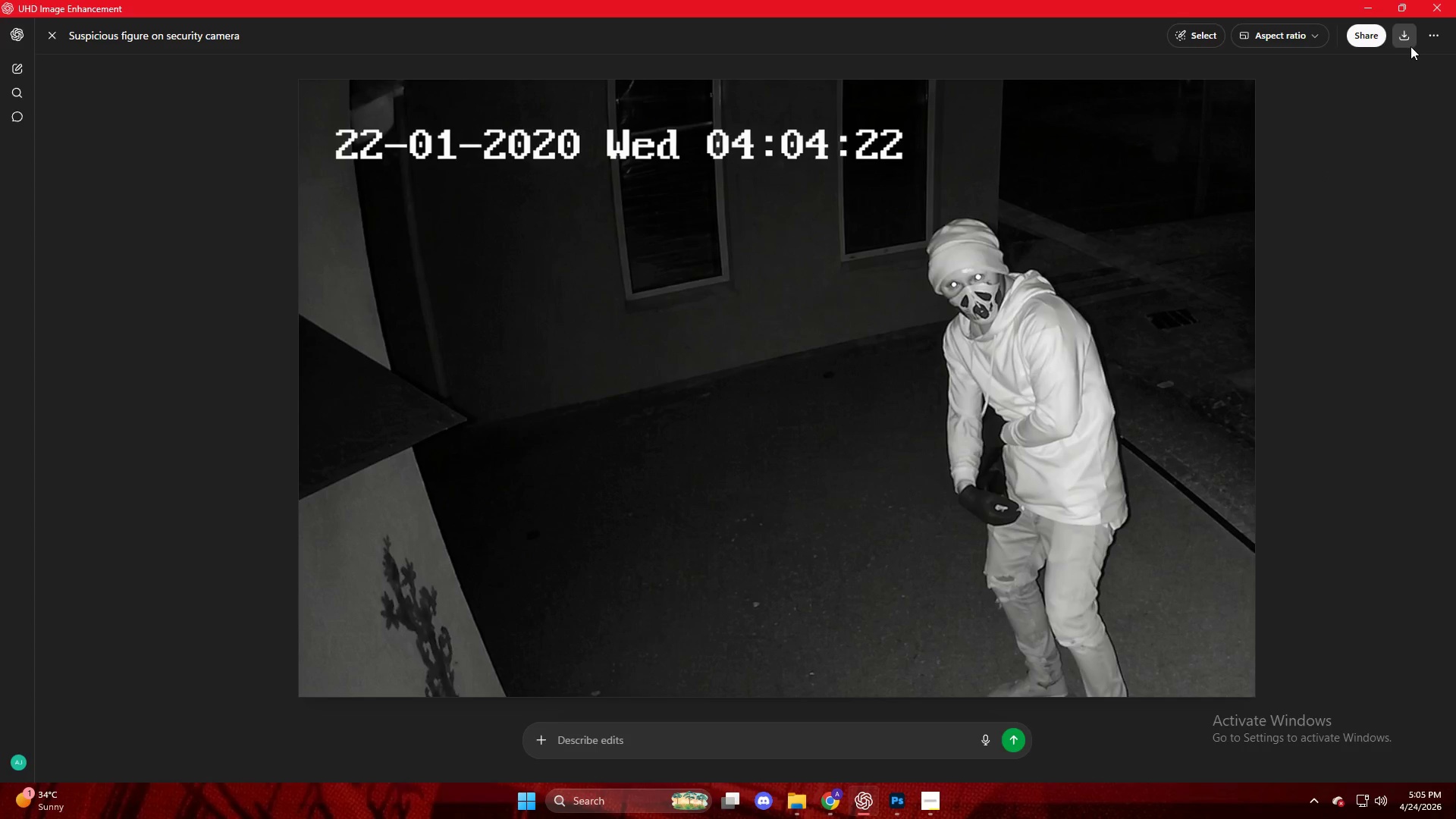 
left_click([1410, 42])
 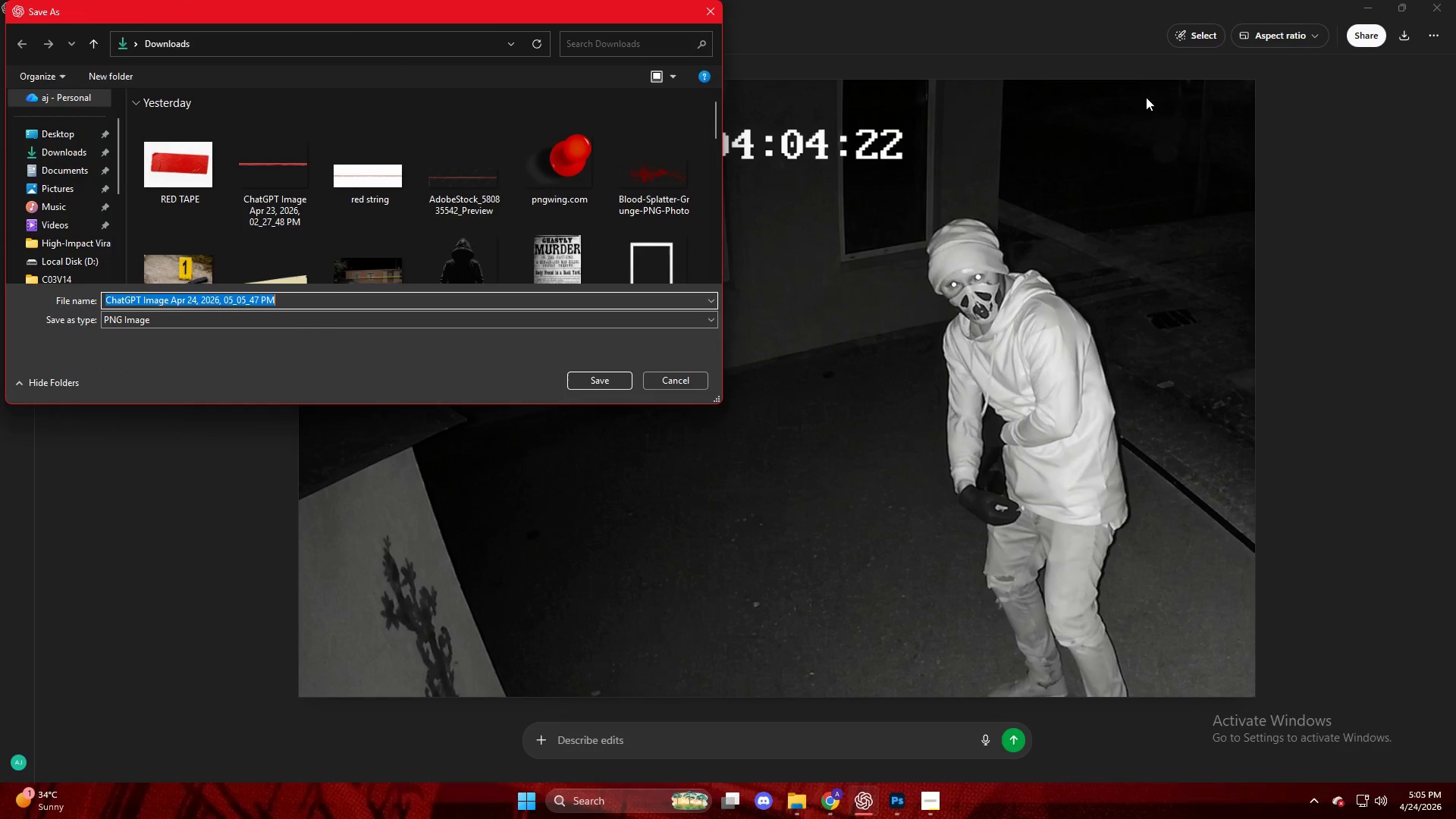 
key(NumpadEnter)
 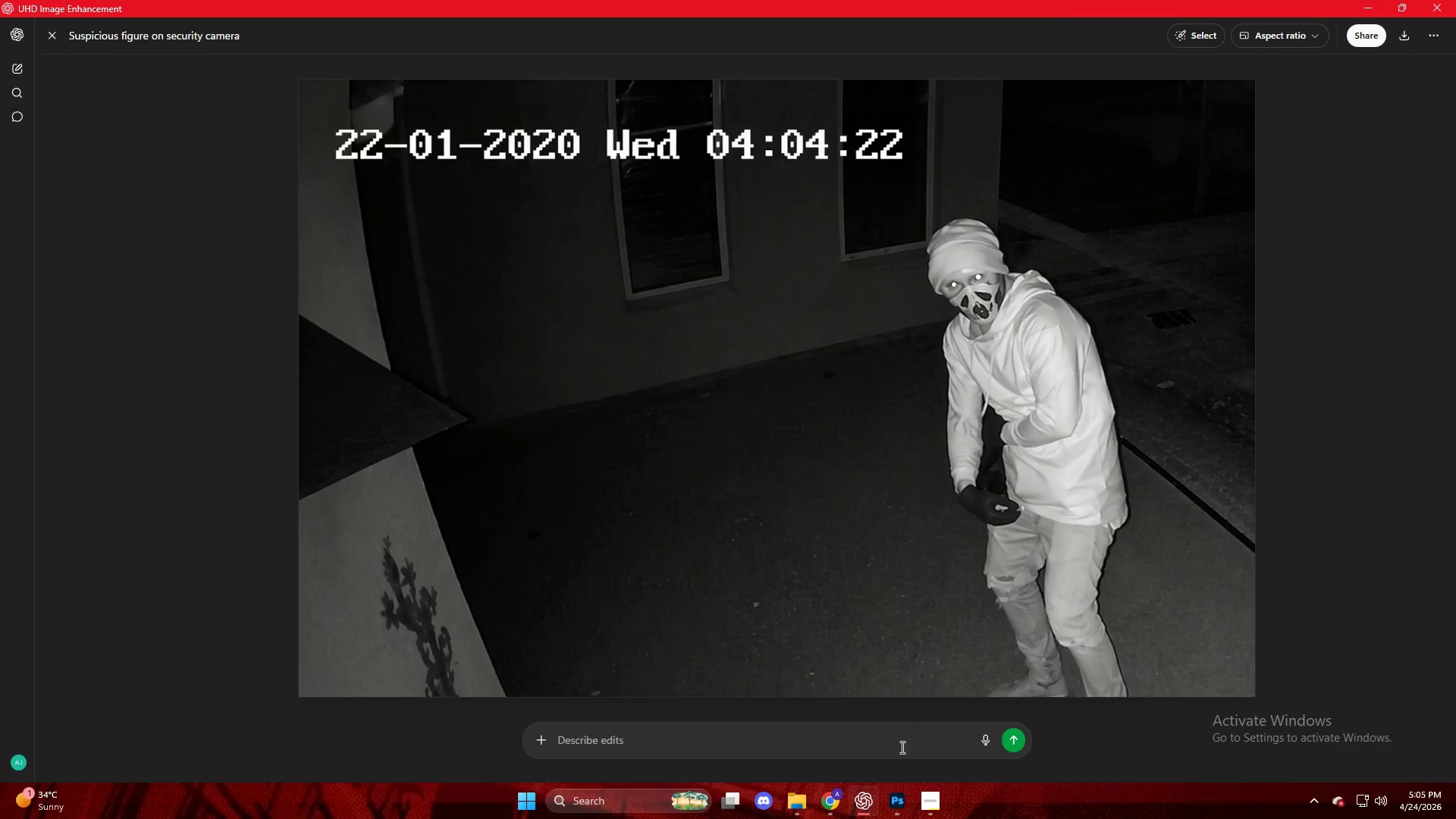 
left_click([898, 802])
 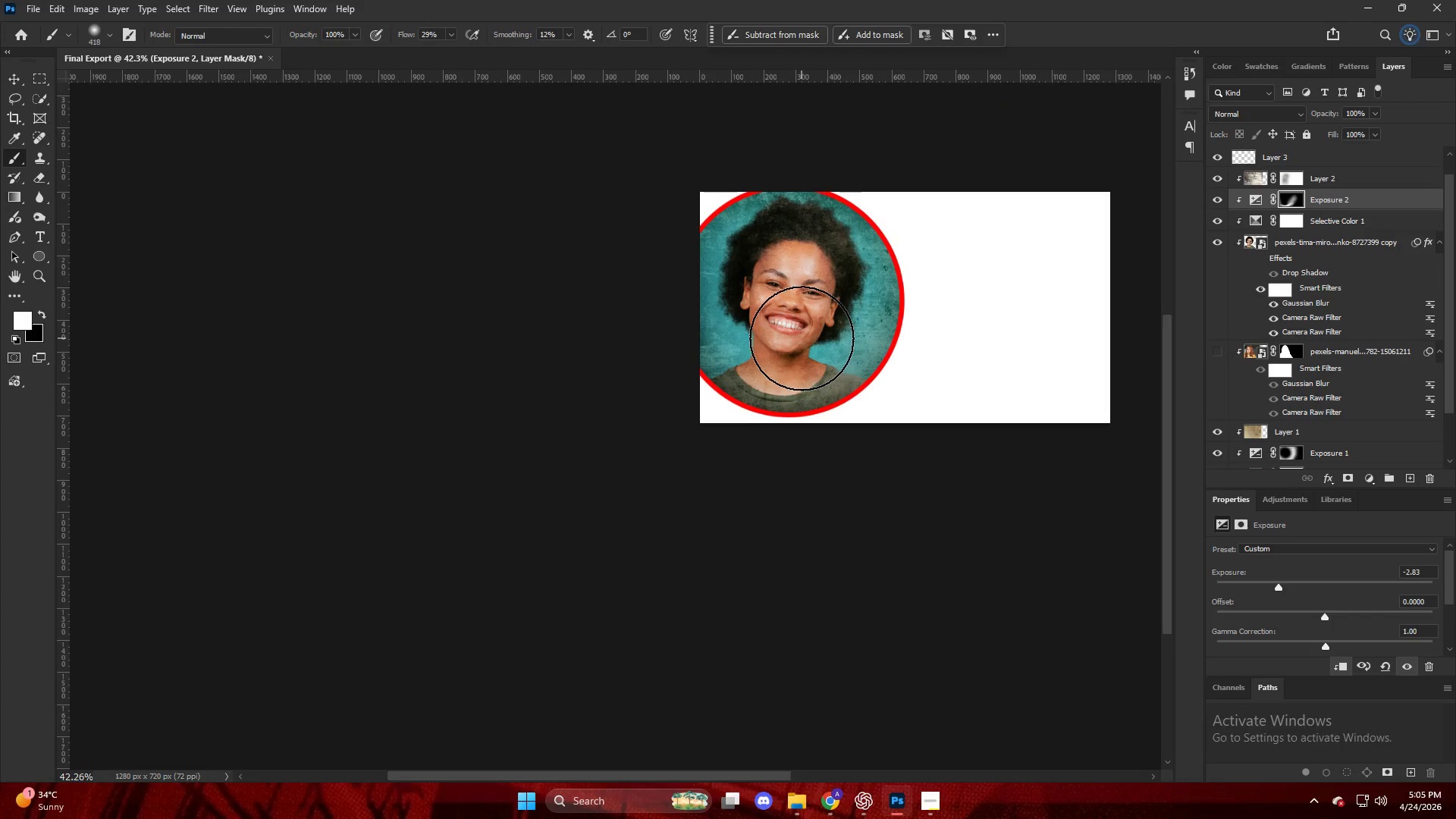 
hold_key(key=ControlLeft, duration=0.61)
 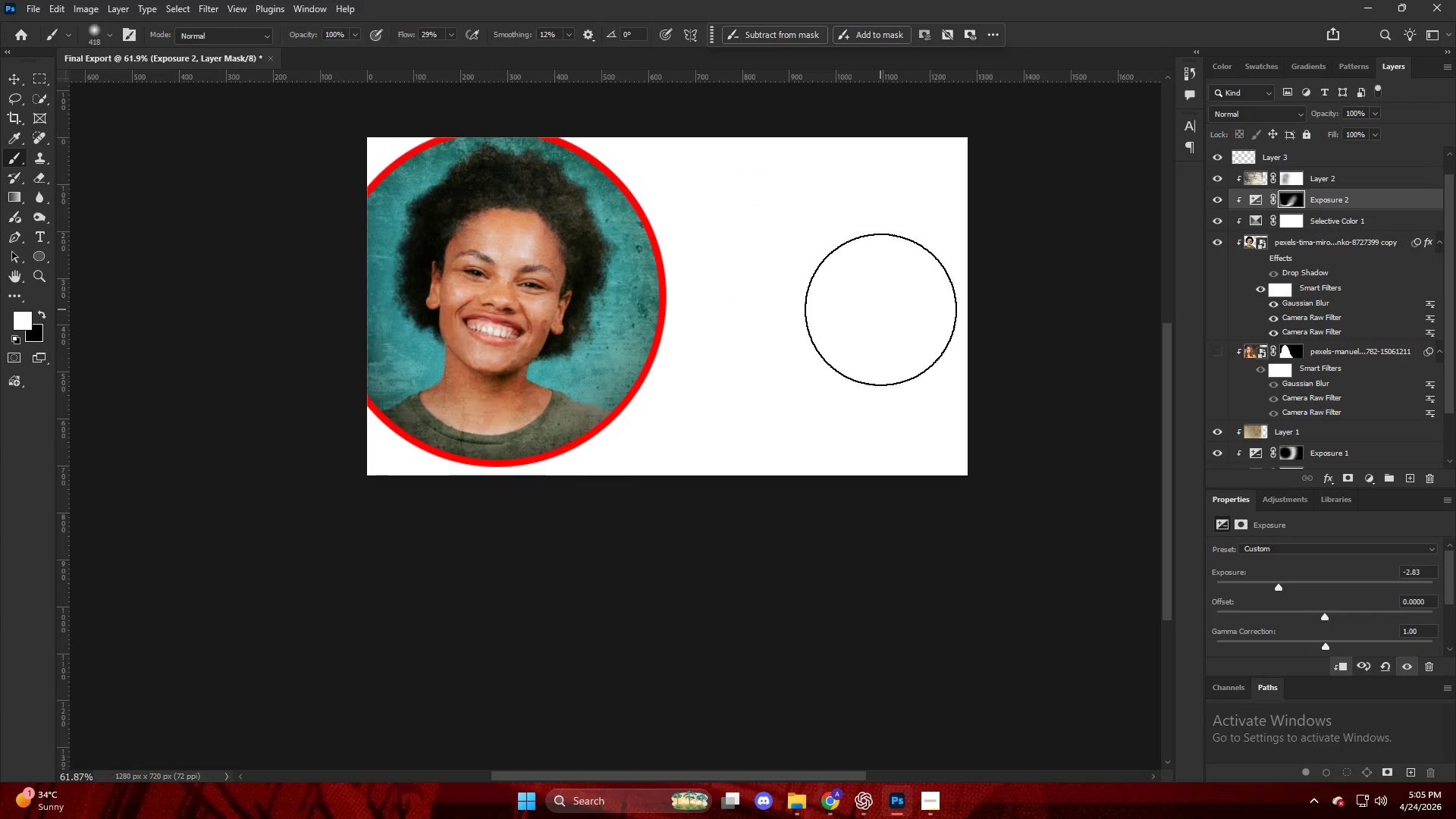 
key(Alt+AltLeft)
 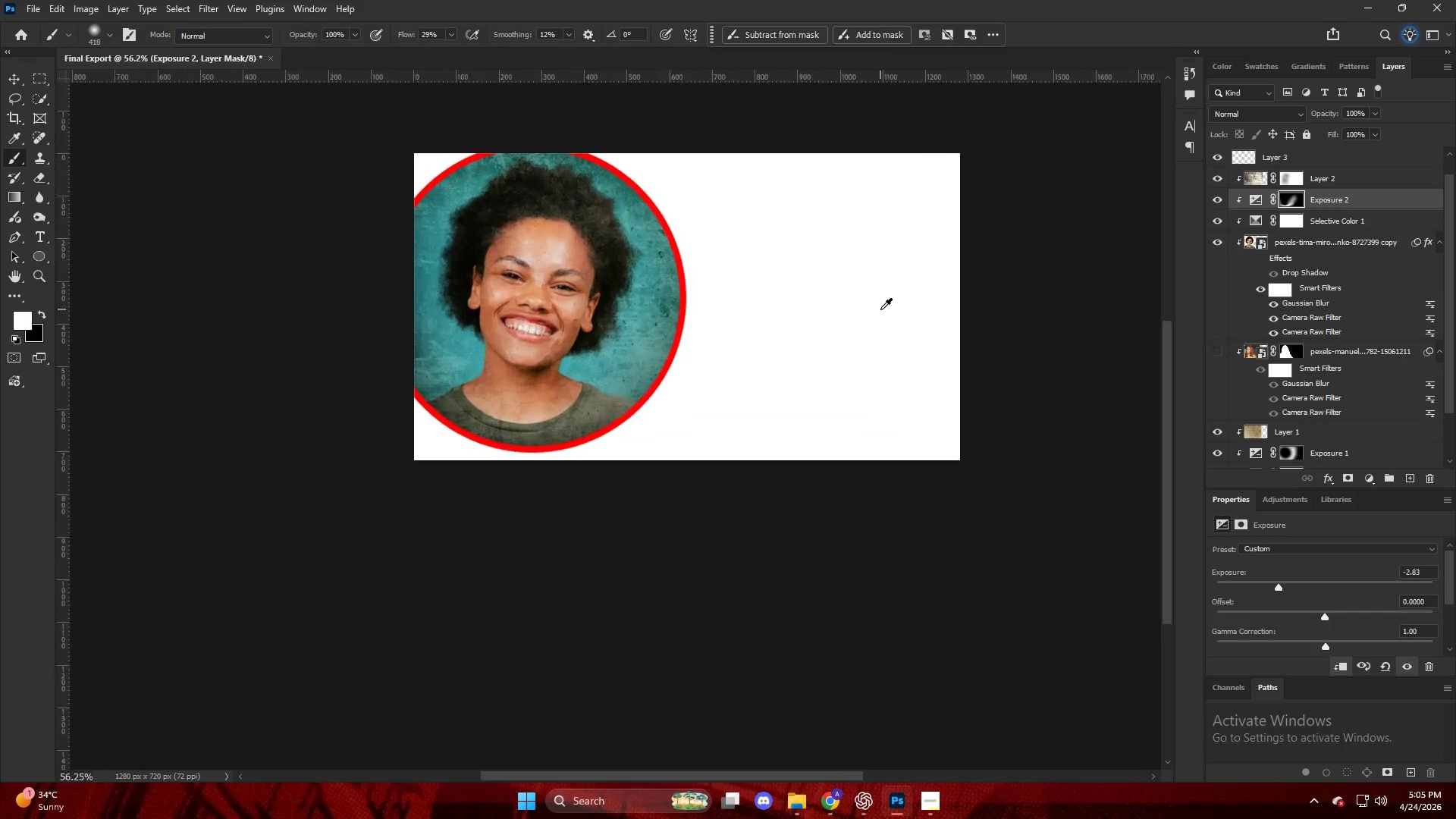 
key(V)
 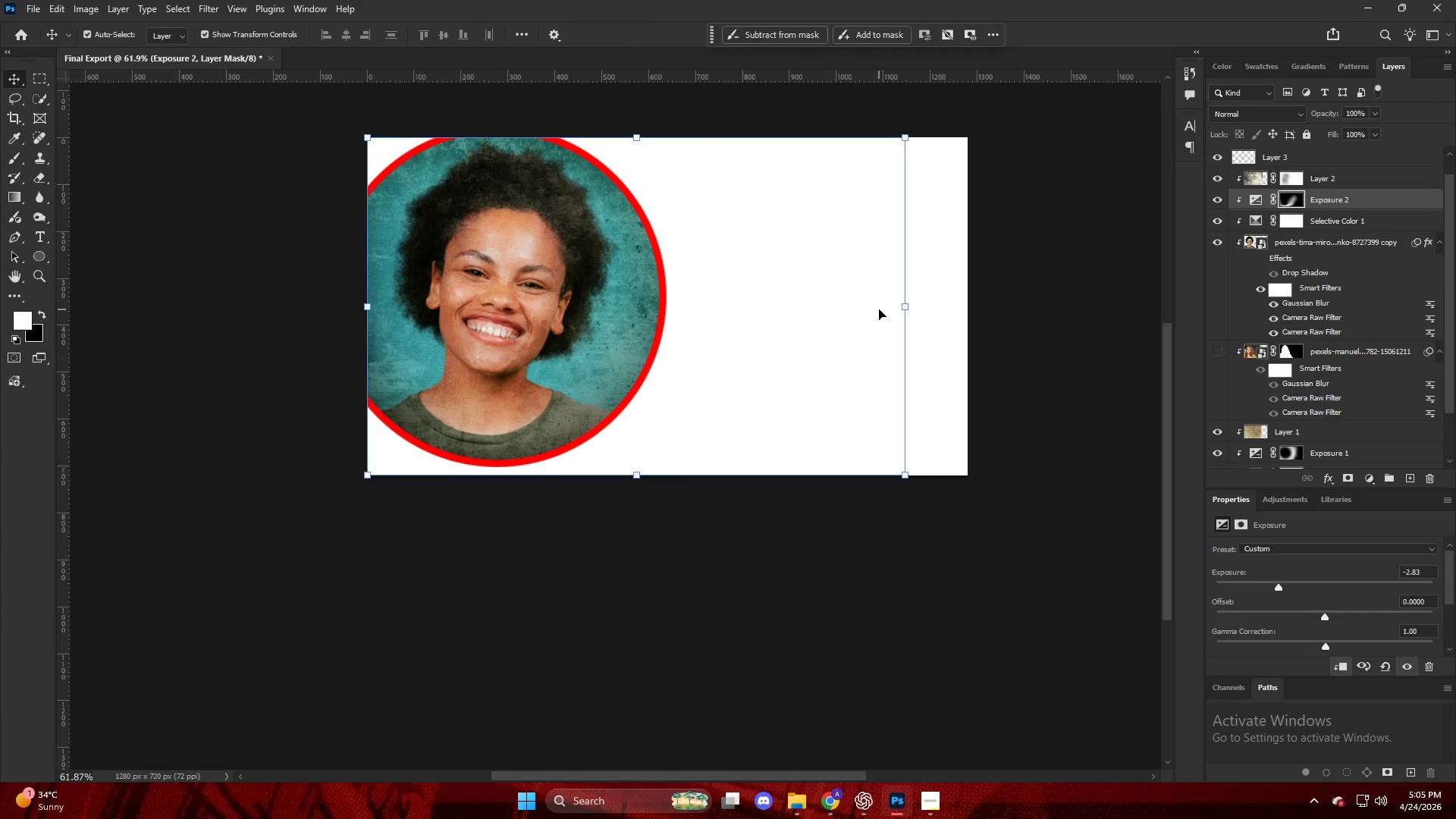 
left_click([879, 309])
 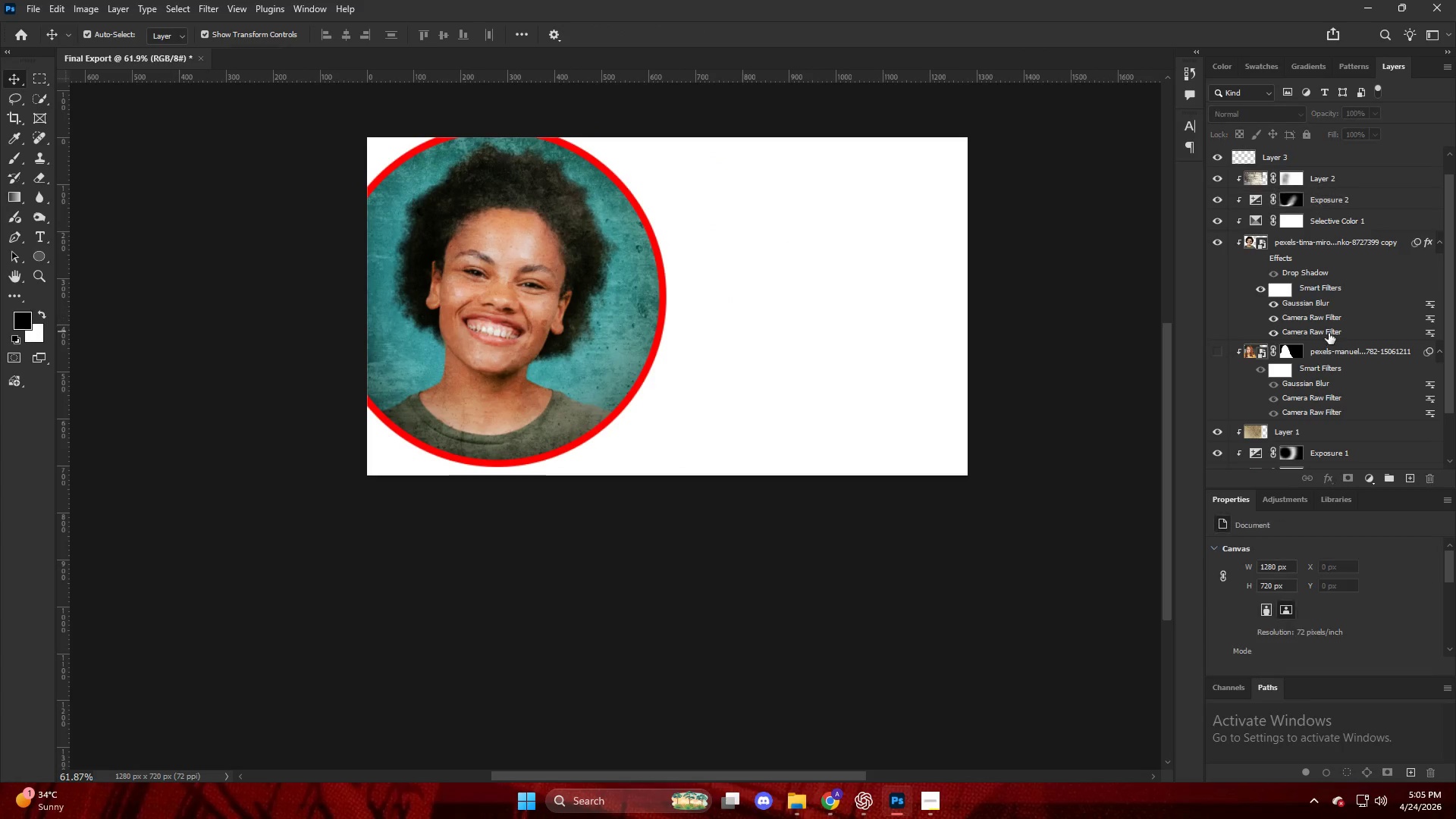 
scroll: coordinate [1367, 359], scroll_direction: down, amount: 24.0
 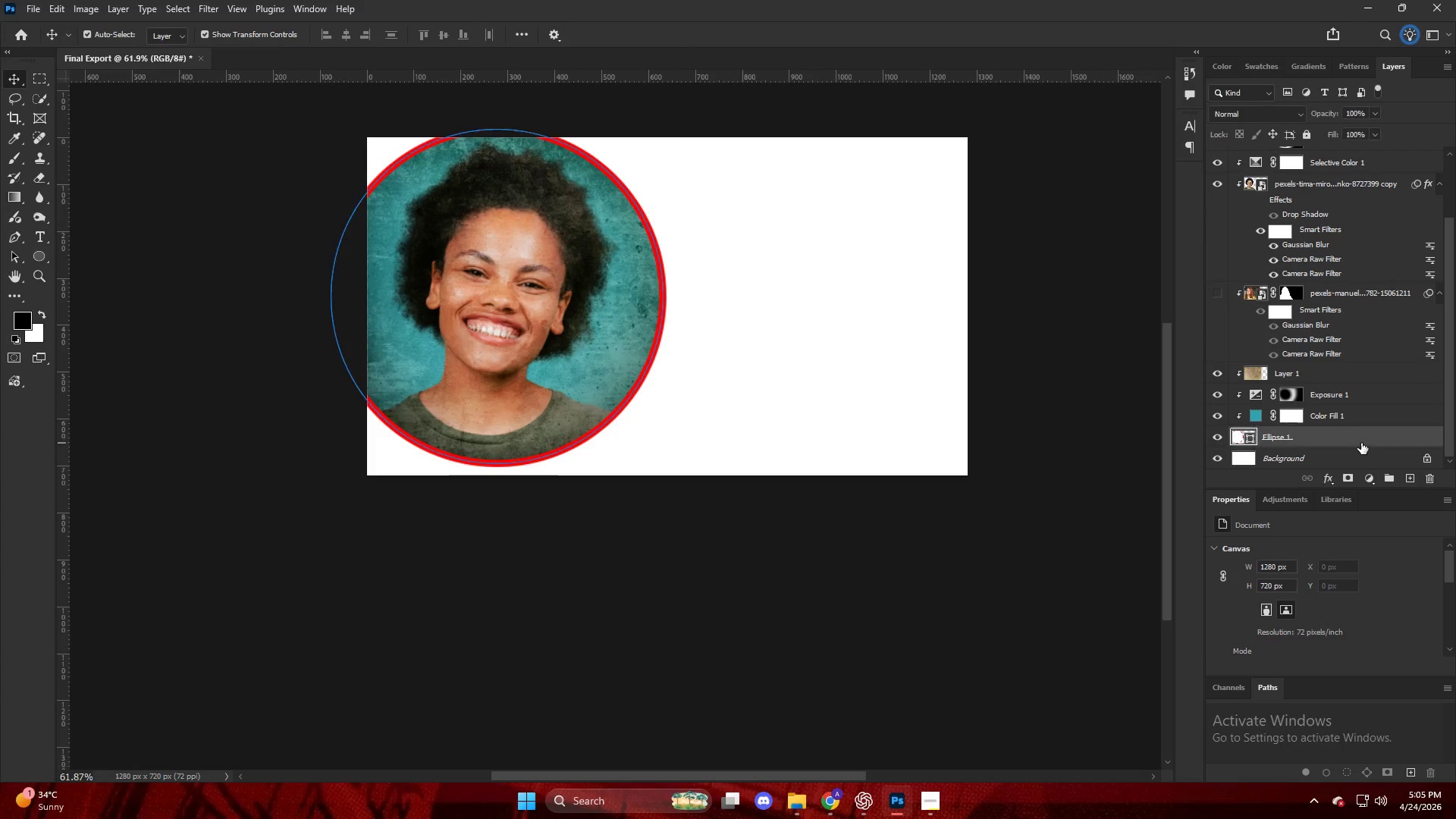 
double_click([1360, 449])
 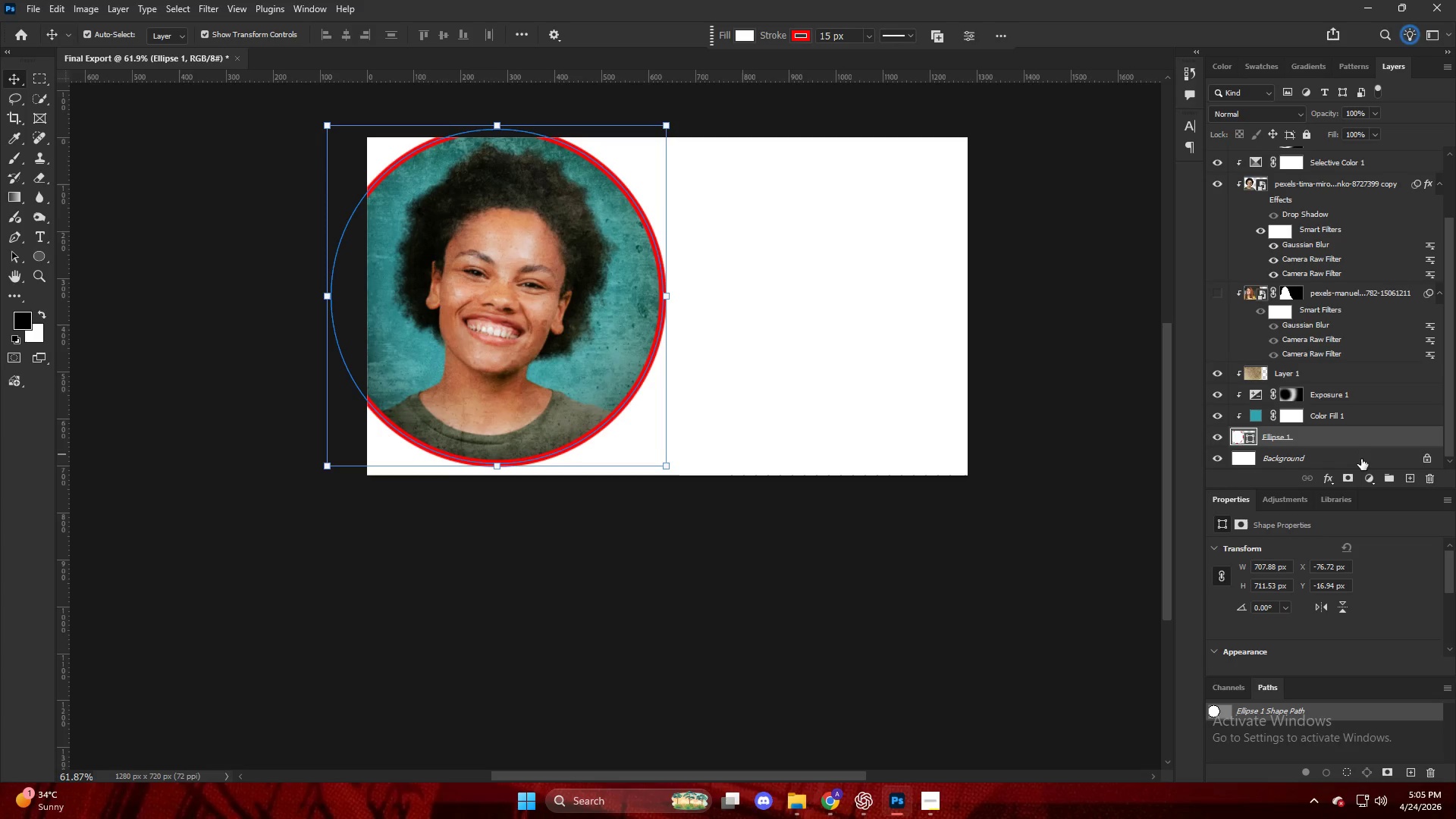 
triple_click([1361, 459])
 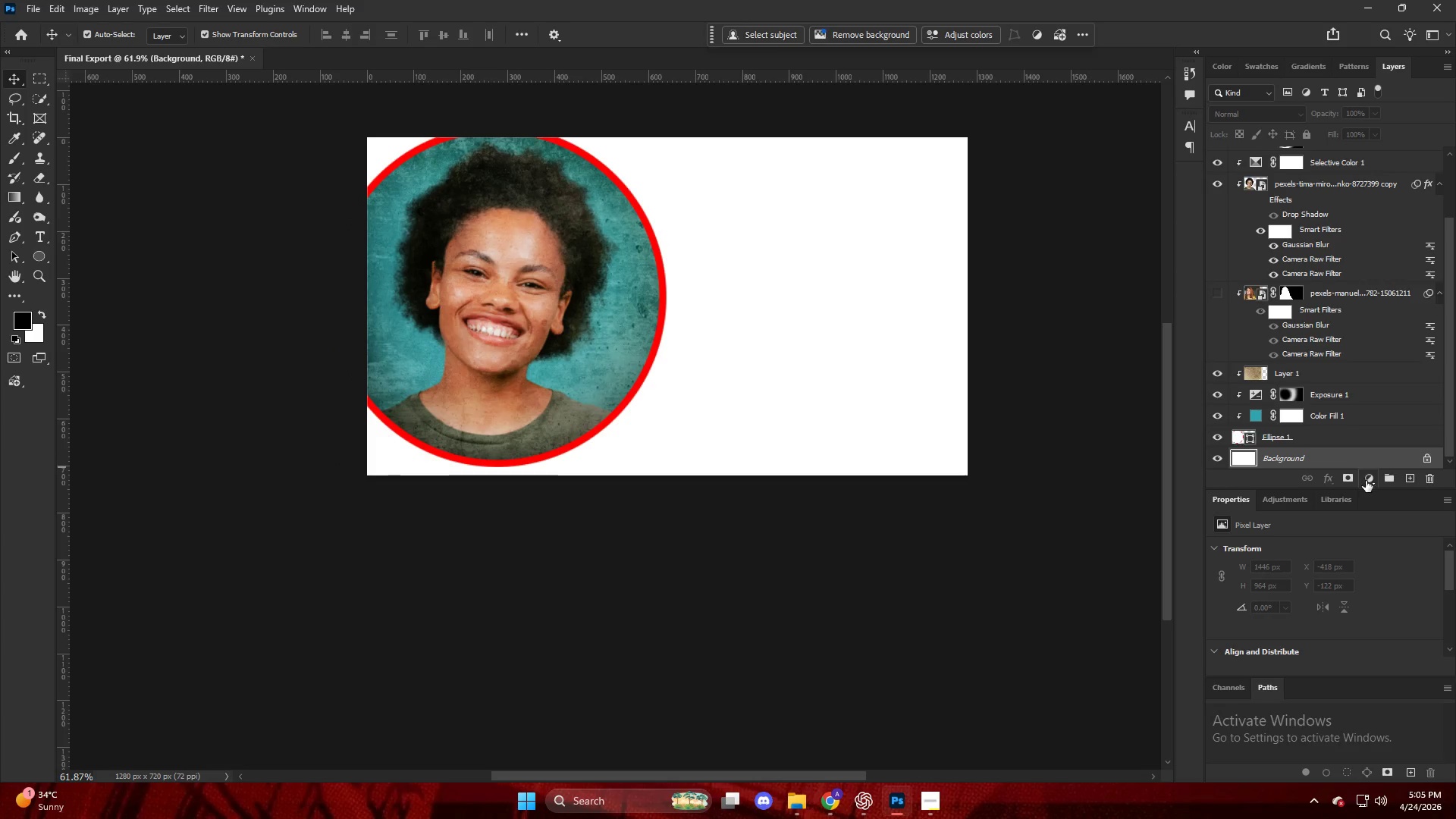 
left_click([1370, 482])
 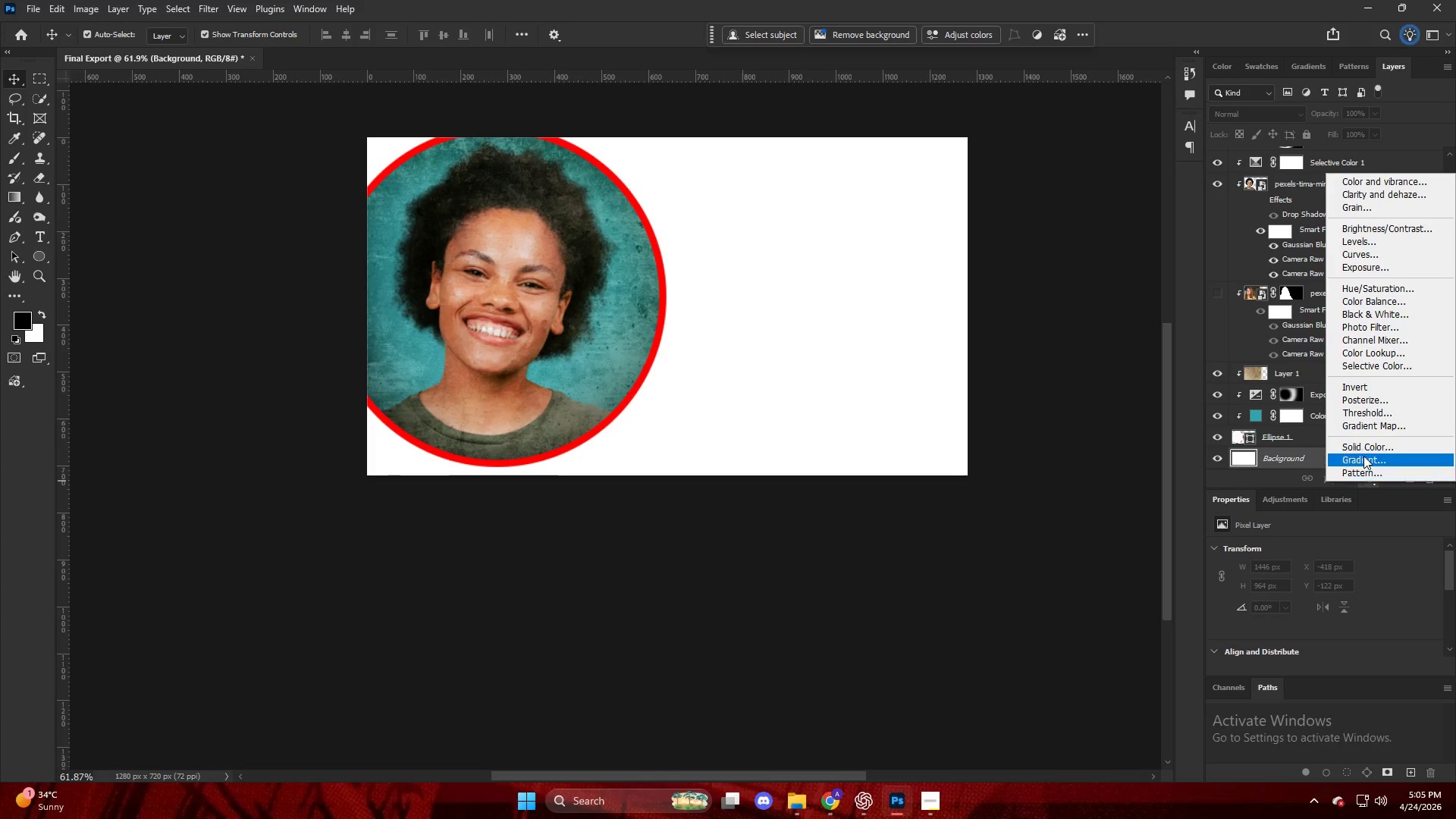 
left_click([1362, 446])
 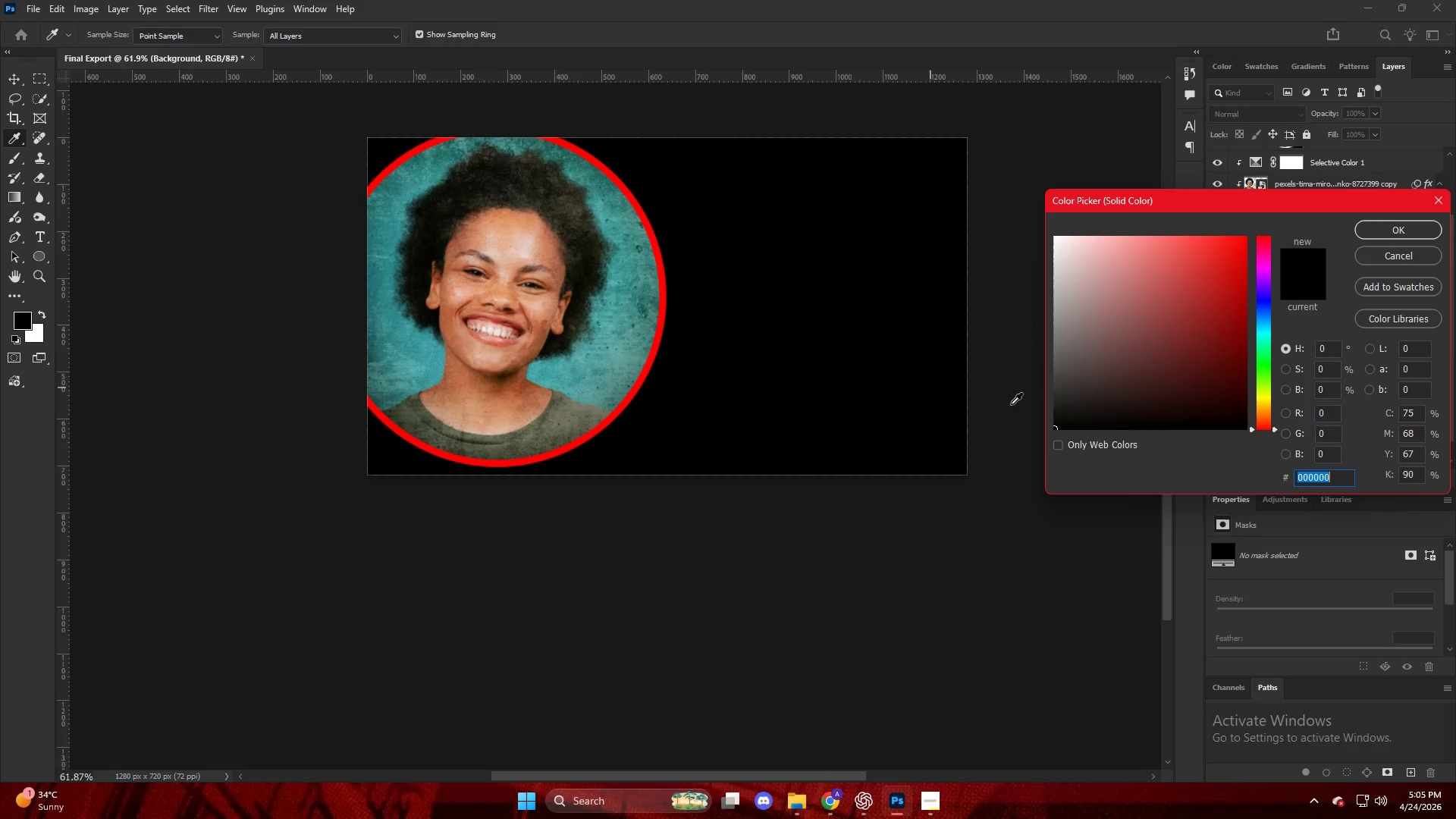 
left_click_drag(start_coordinate=[1092, 373], to_coordinate=[949, 378])
 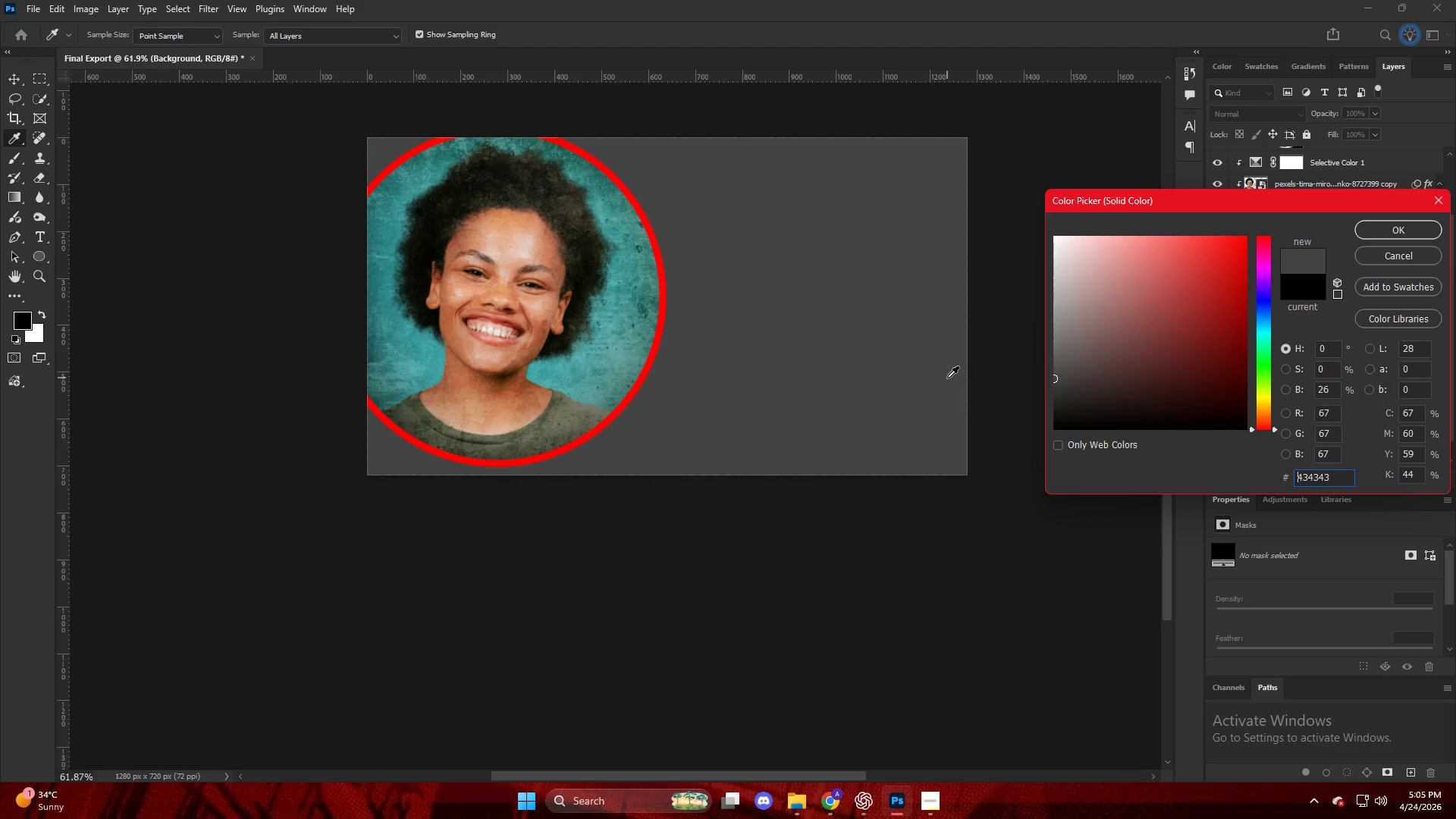 
key(NumpadEnter)
 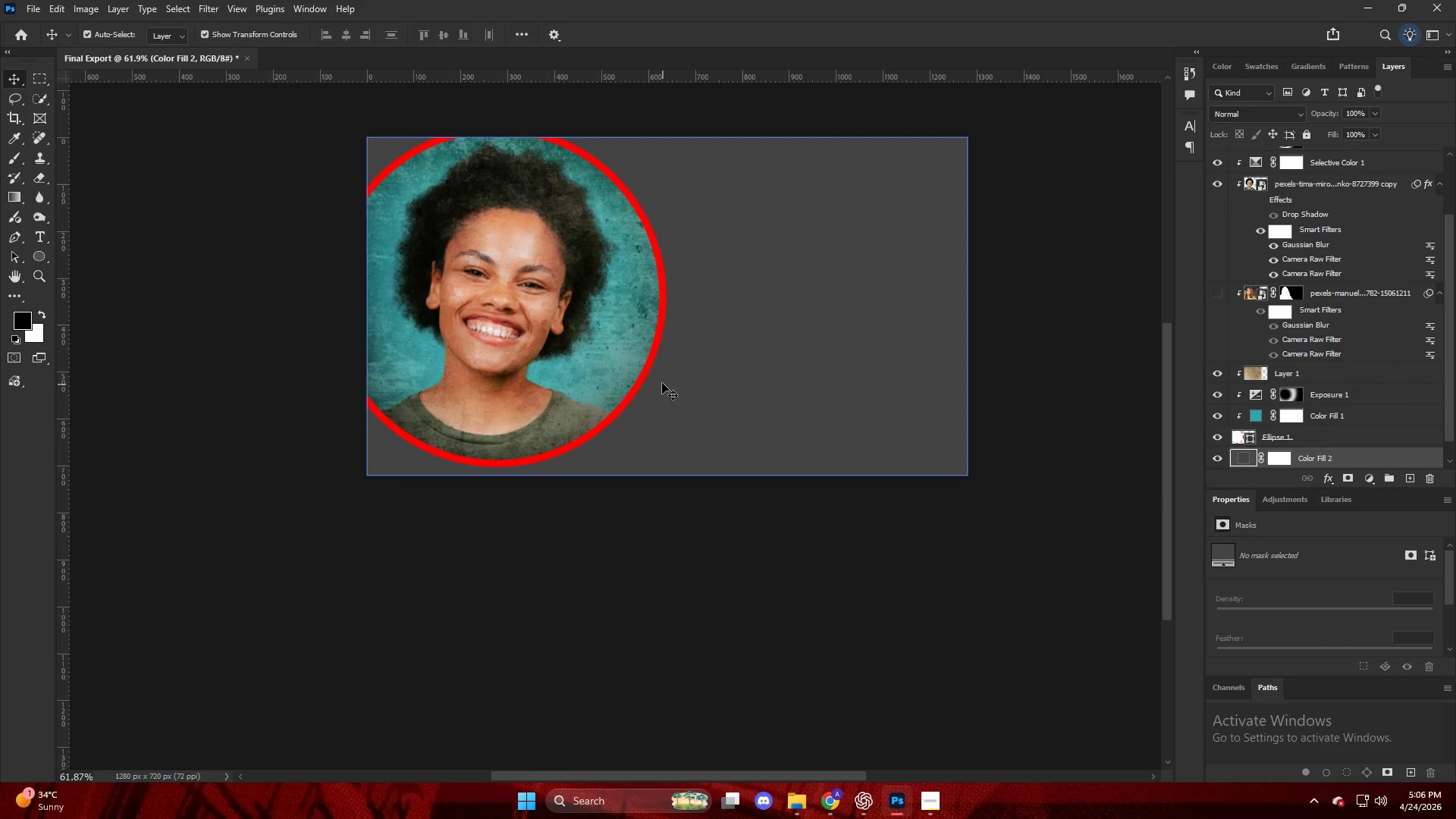 
hold_key(key=AltLeft, duration=0.53)
 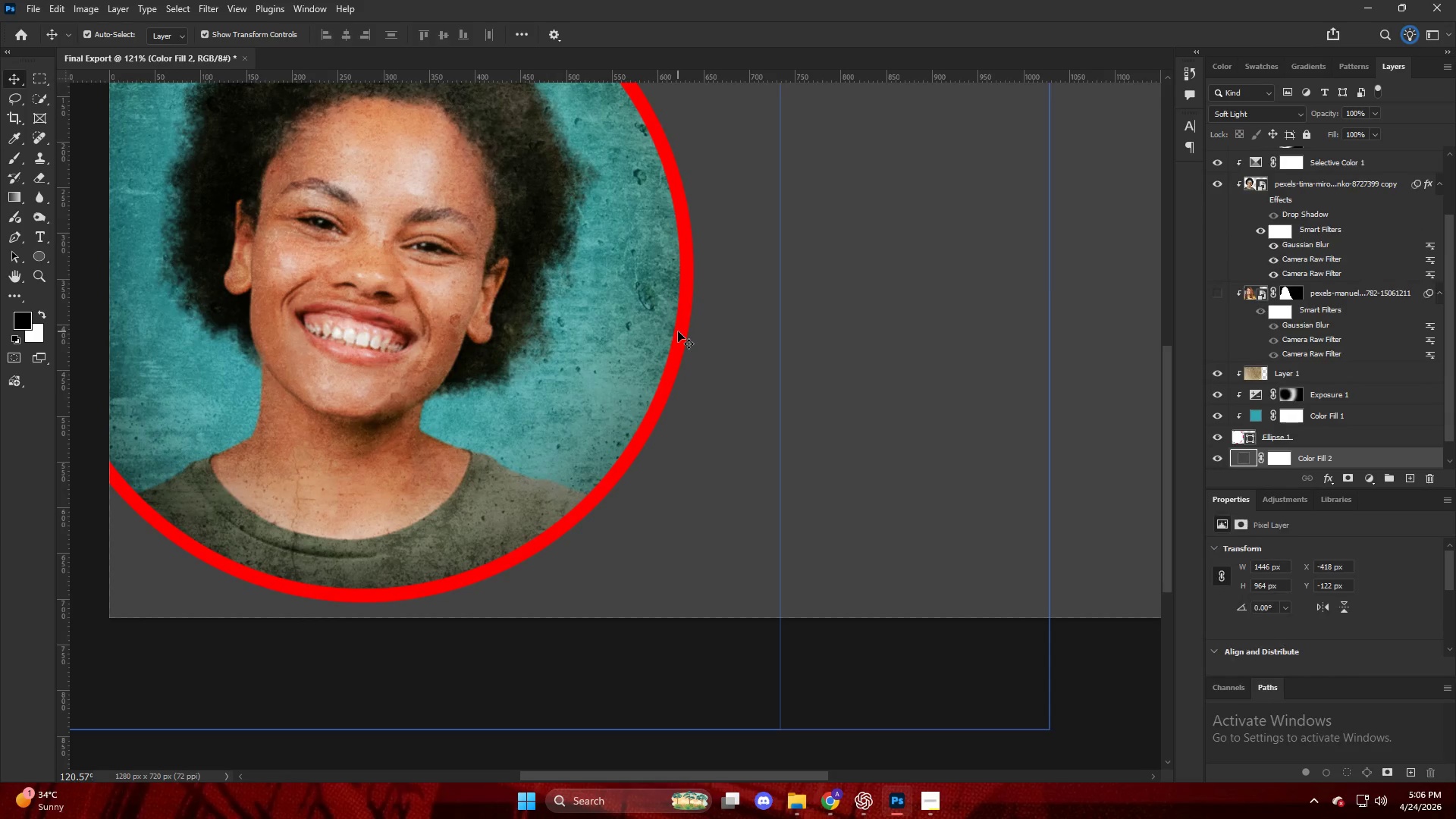 
key(V)
 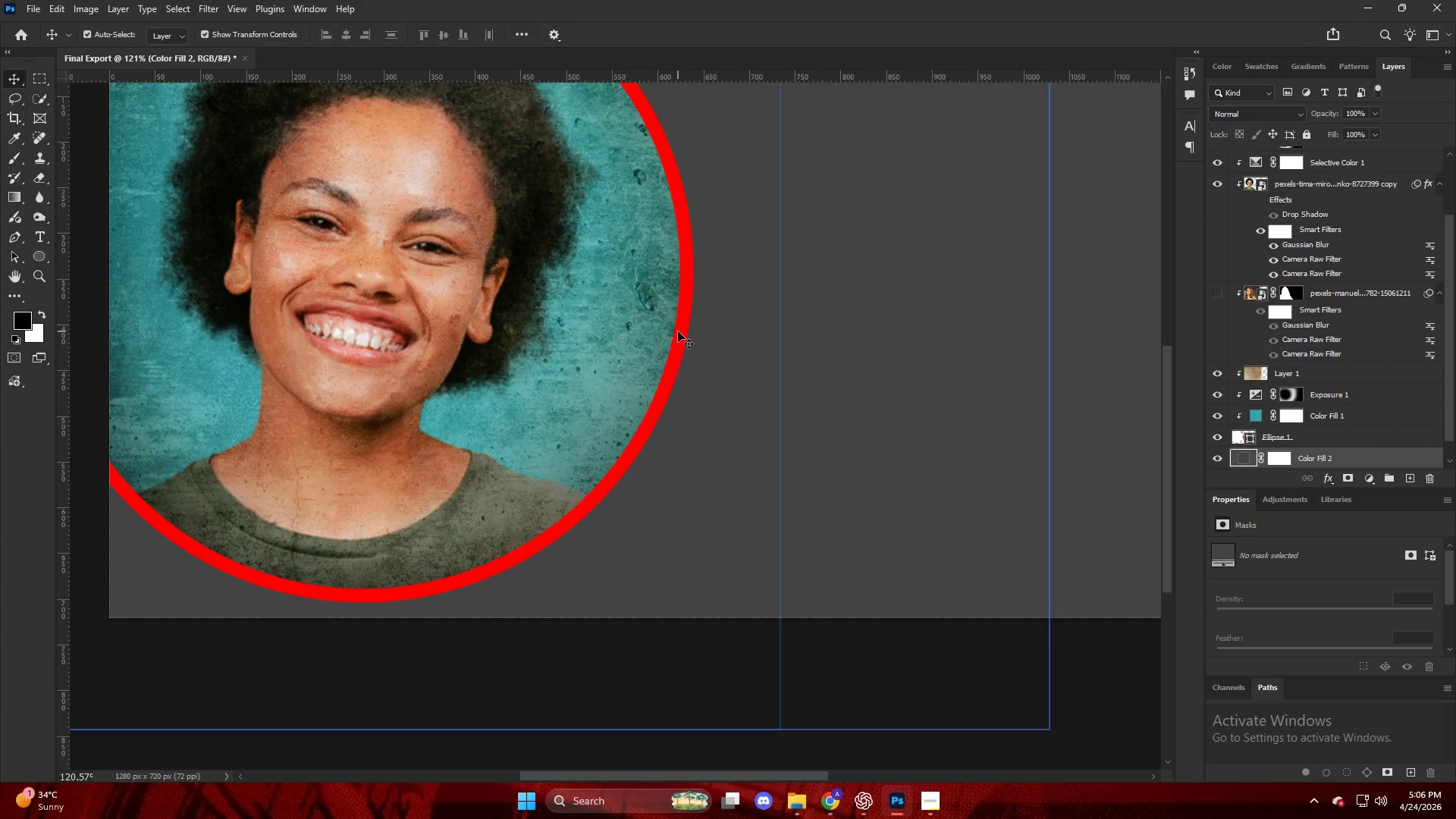 
left_click([678, 331])
 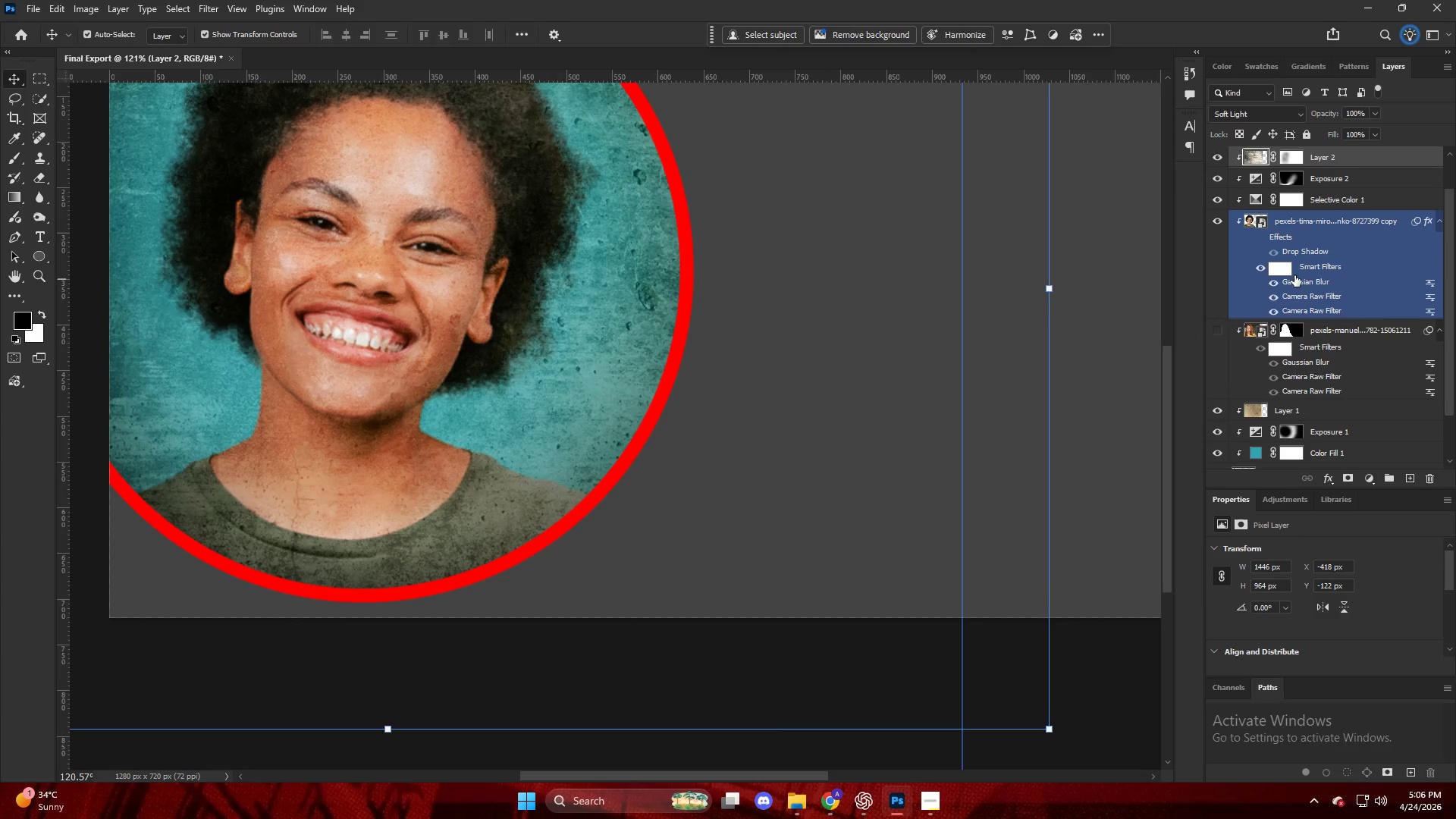 
scroll: coordinate [626, 325], scroll_direction: up, amount: 7.0
 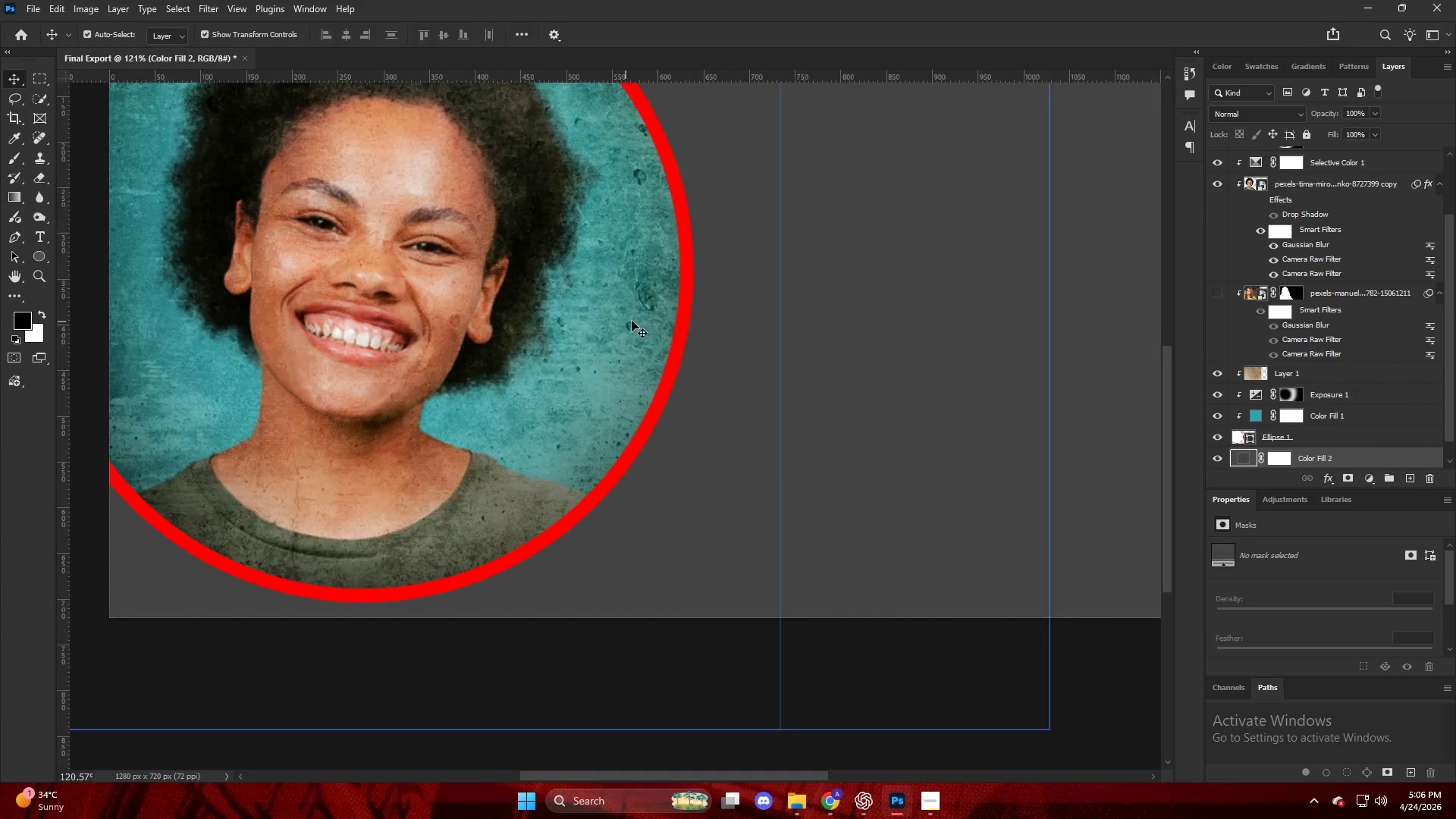 
left_click([1325, 415])
 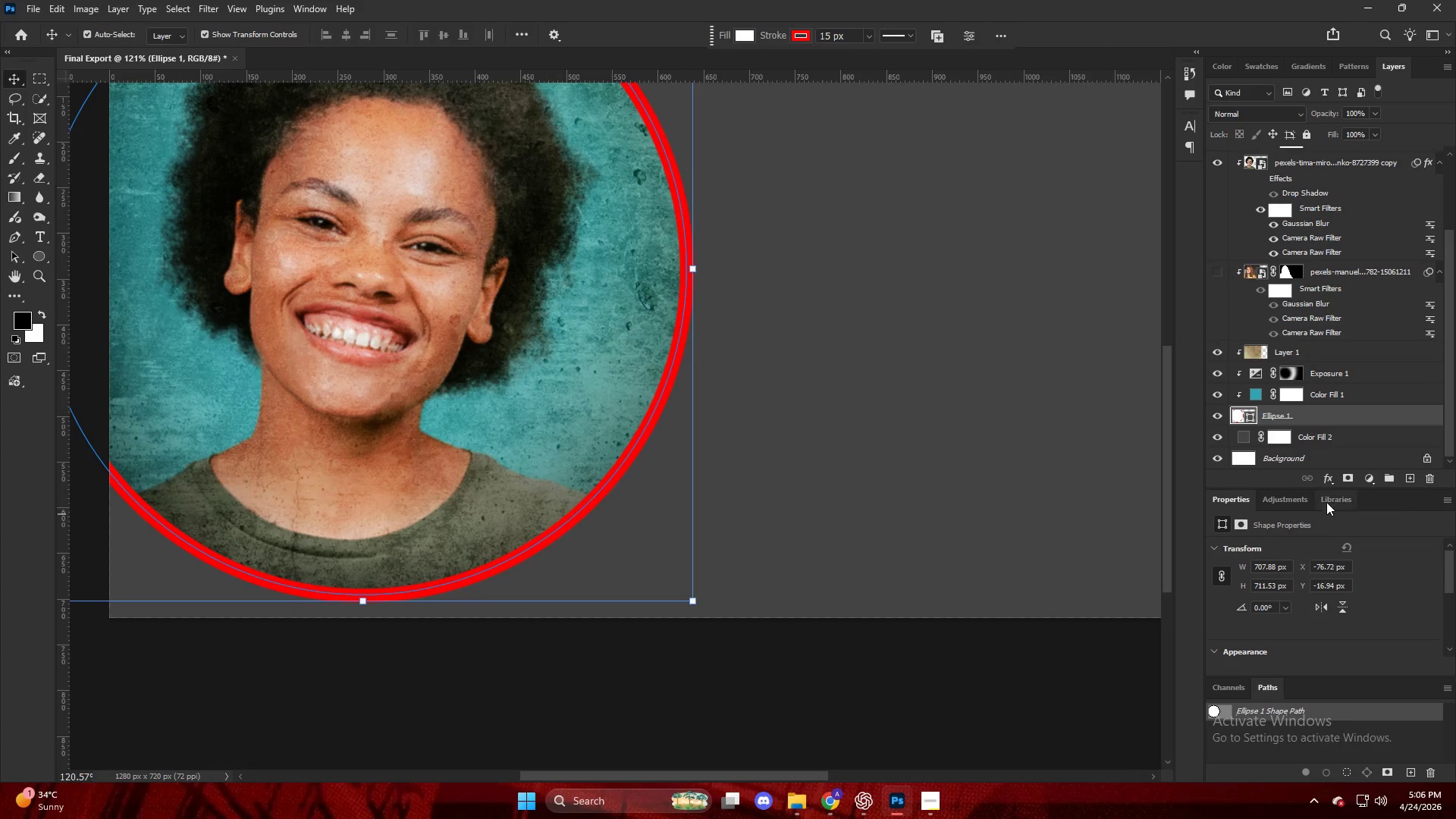 
scroll: coordinate [1316, 351], scroll_direction: down, amount: 9.0
 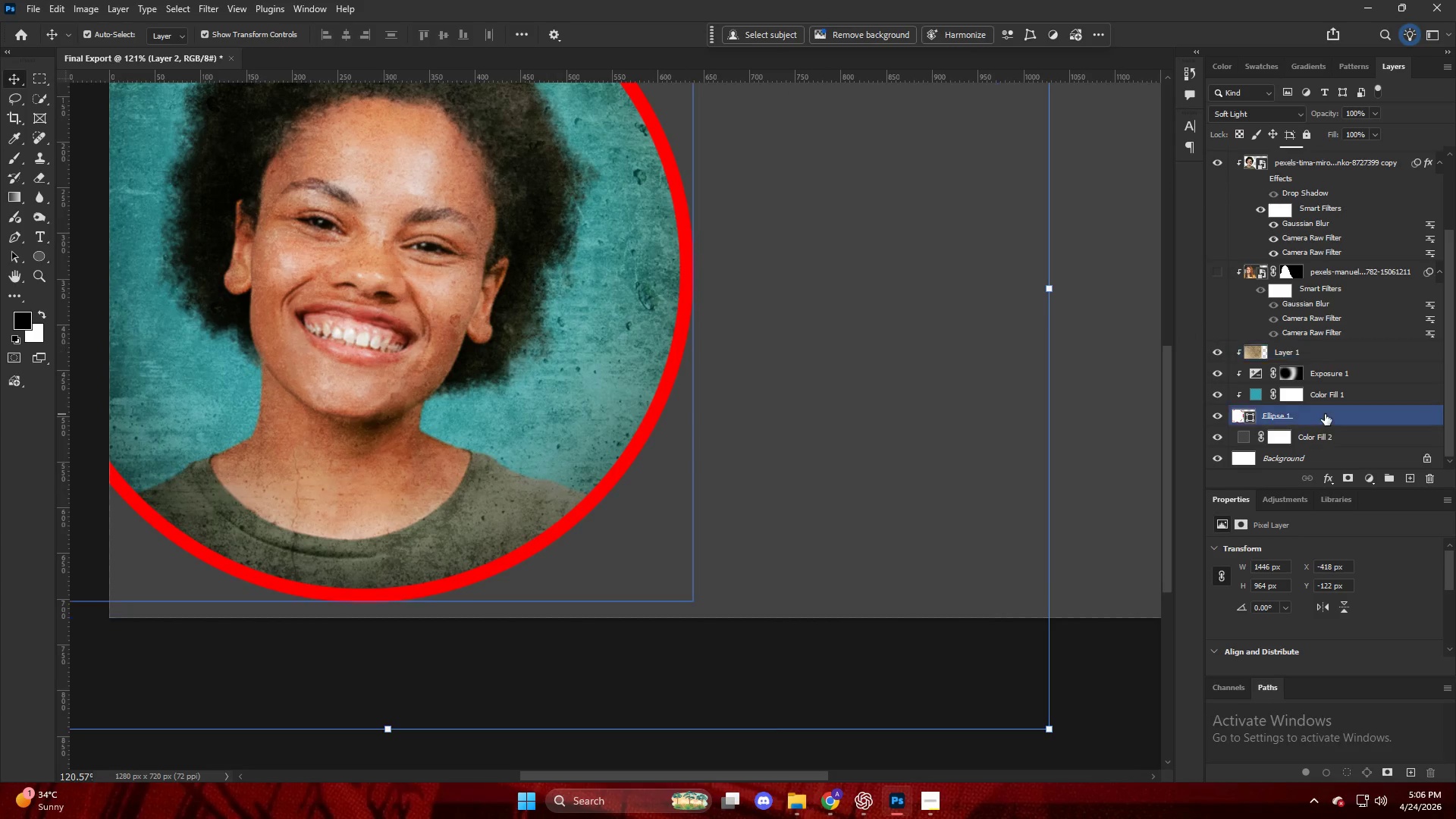 
left_click([1325, 483])
 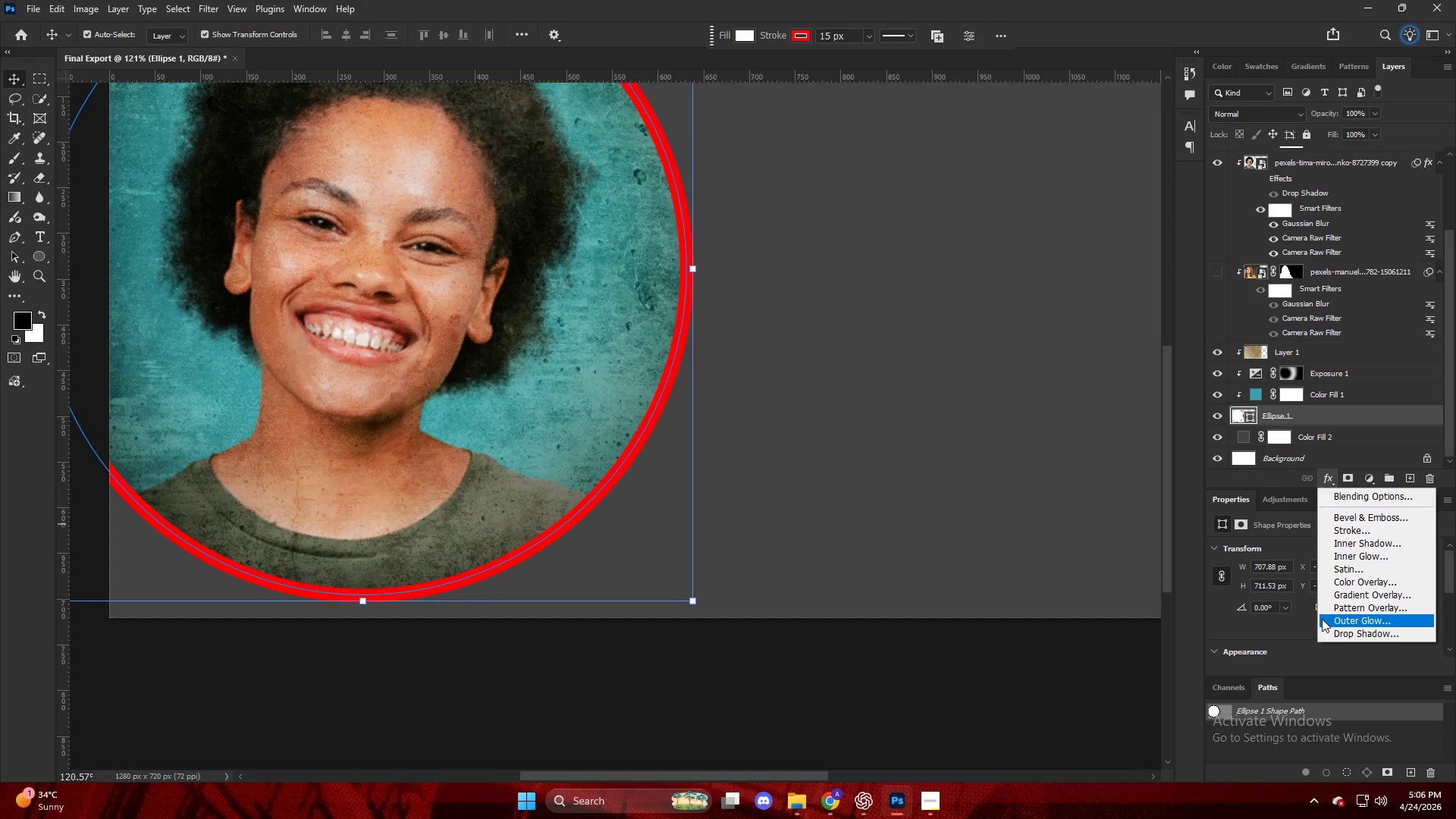 
left_click([1327, 629])
 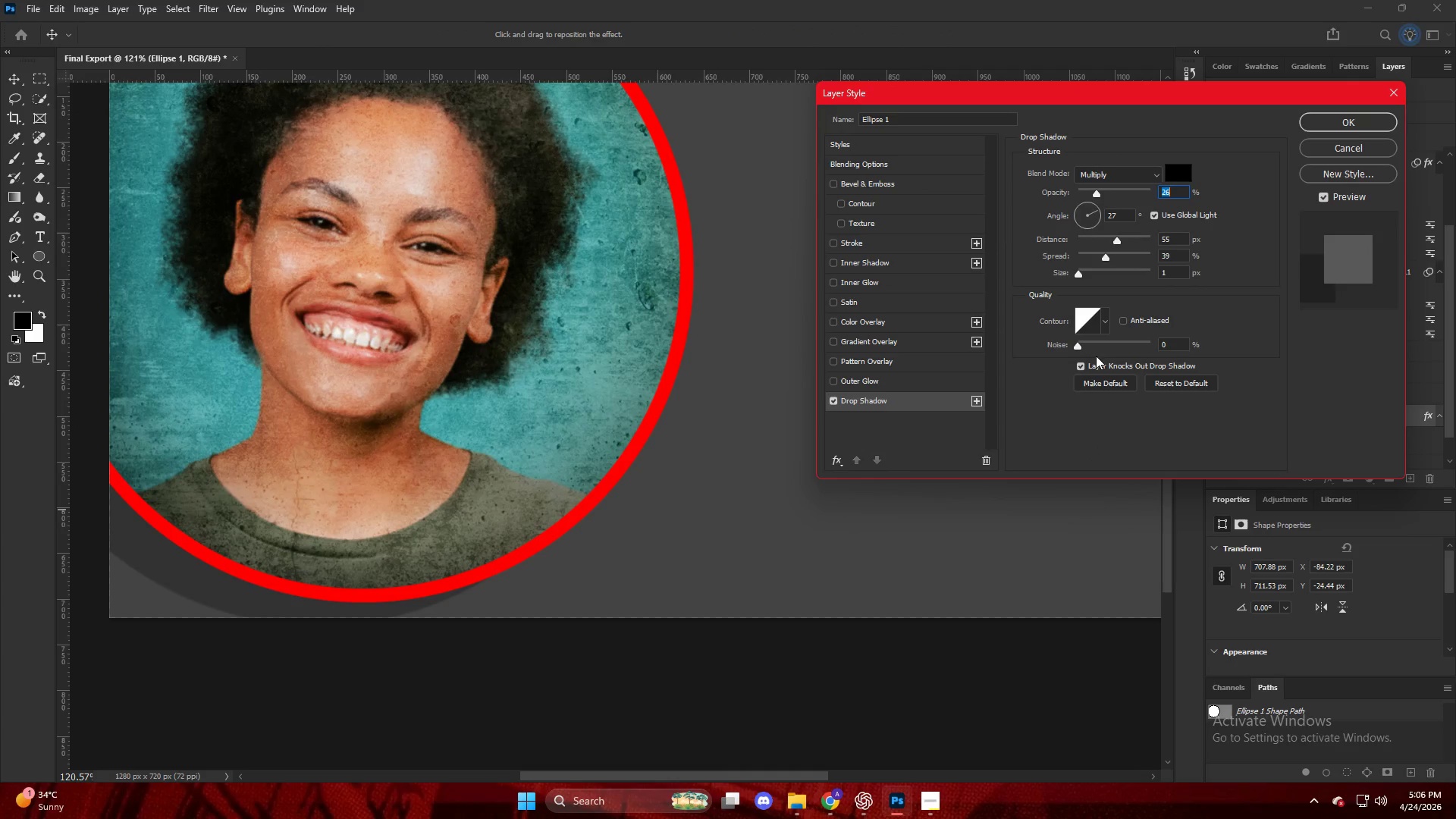 
left_click_drag(start_coordinate=[1100, 192], to_coordinate=[1159, 201])
 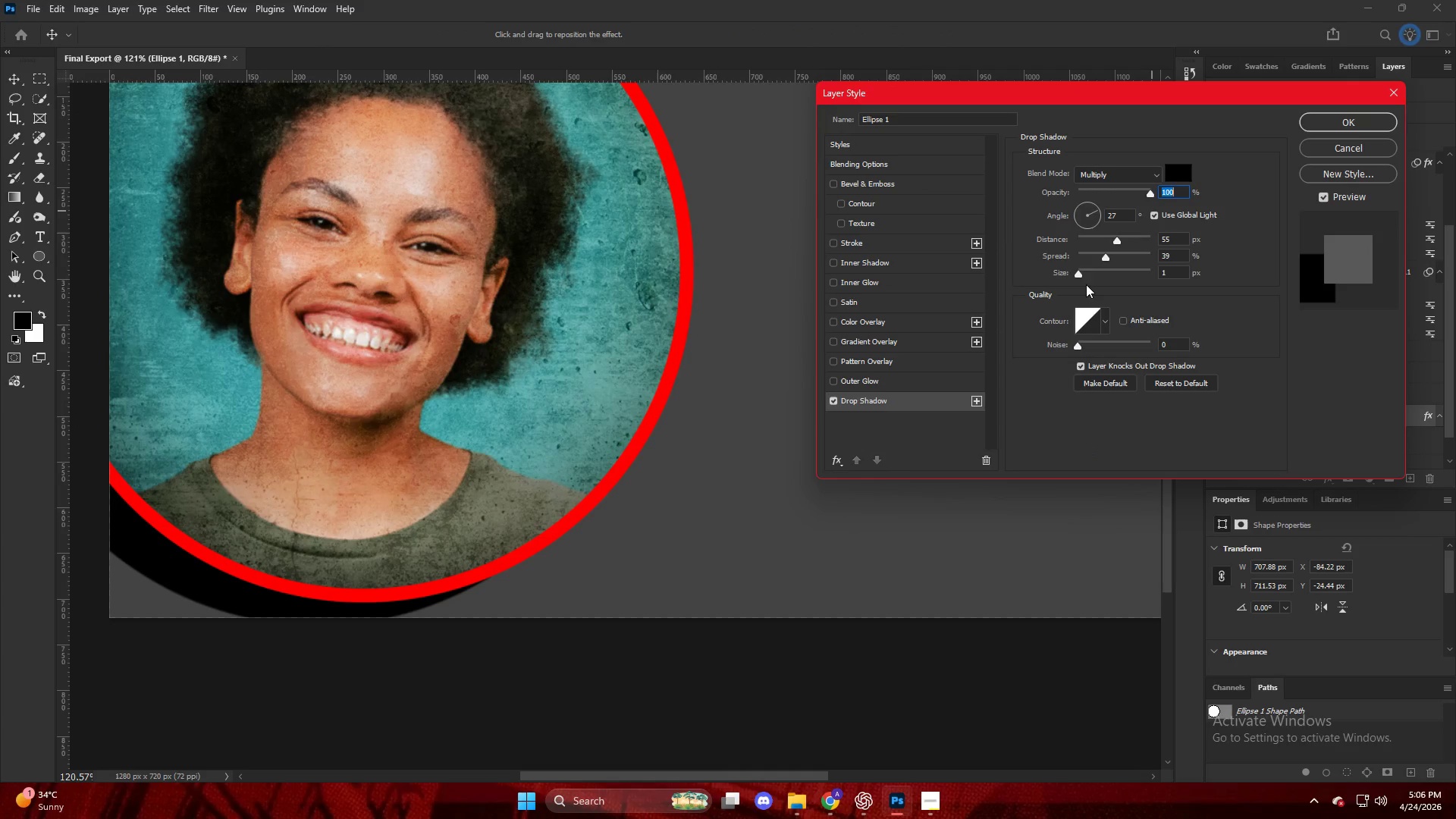 
left_click_drag(start_coordinate=[1080, 269], to_coordinate=[1103, 271])
 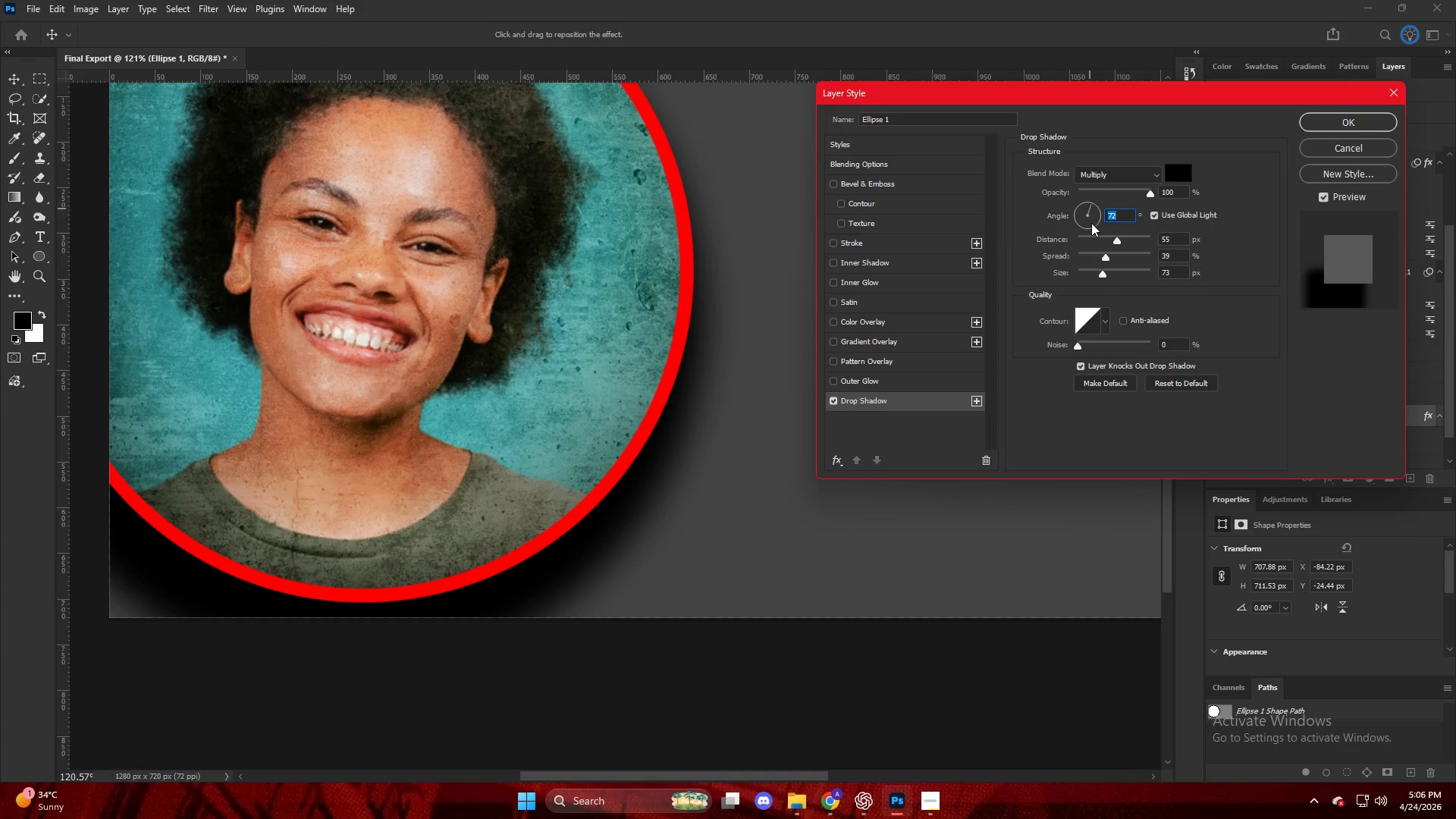 
left_click([1090, 215])
 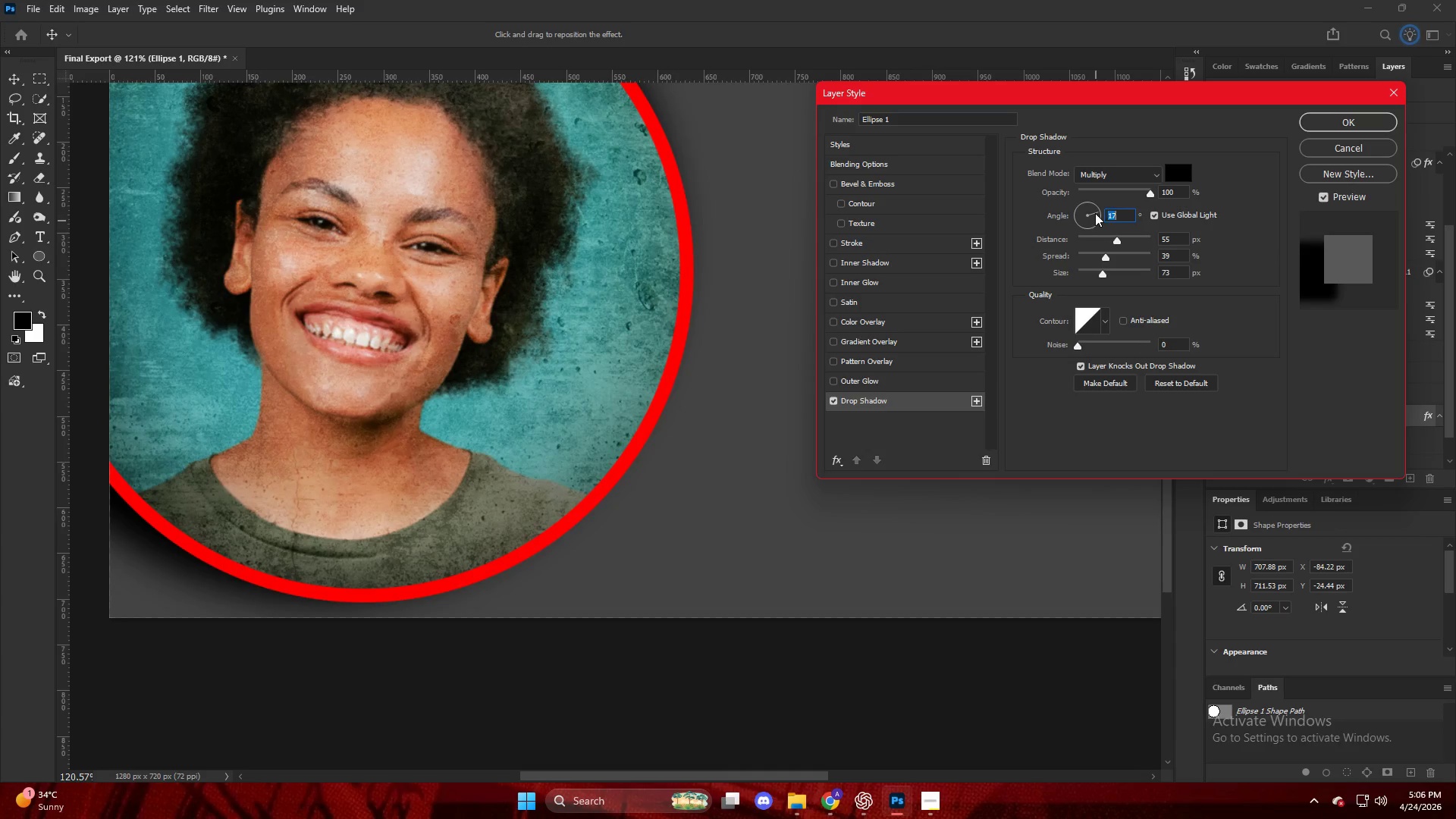 
left_click([1094, 218])
 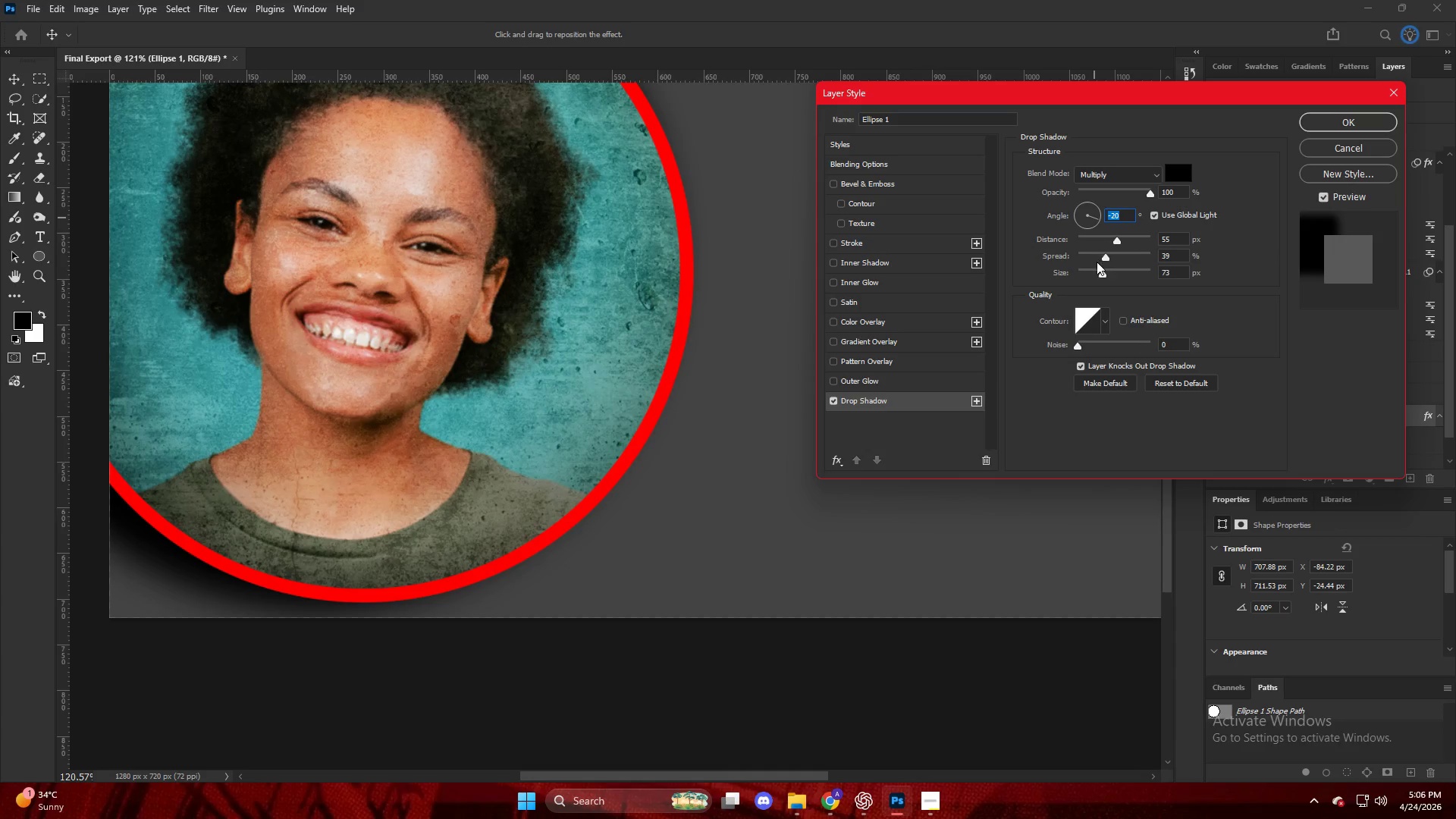 
left_click_drag(start_coordinate=[1114, 243], to_coordinate=[1093, 245])
 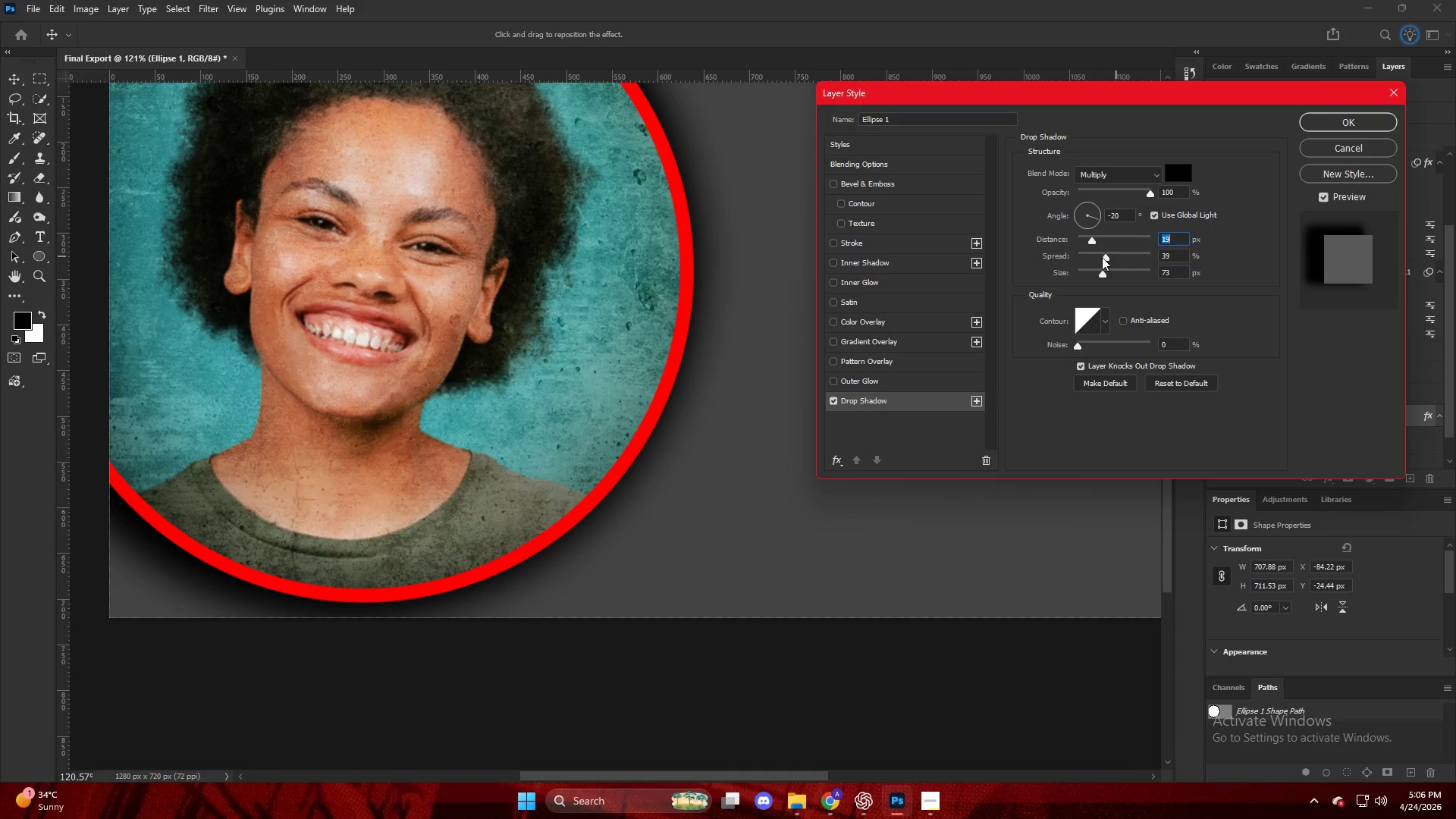 
left_click_drag(start_coordinate=[1102, 255], to_coordinate=[1112, 259])
 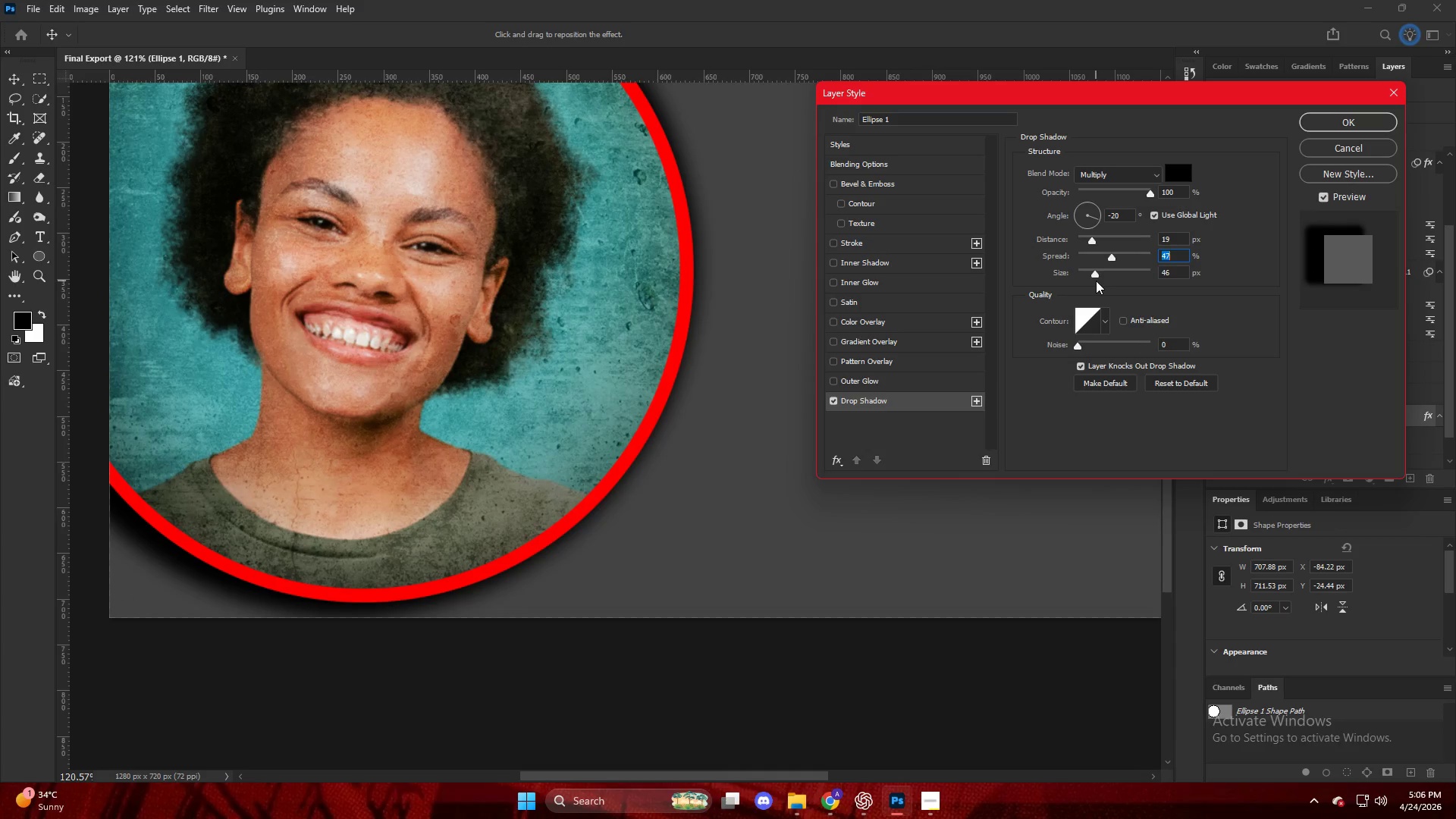 
key(Alt+AltLeft)
 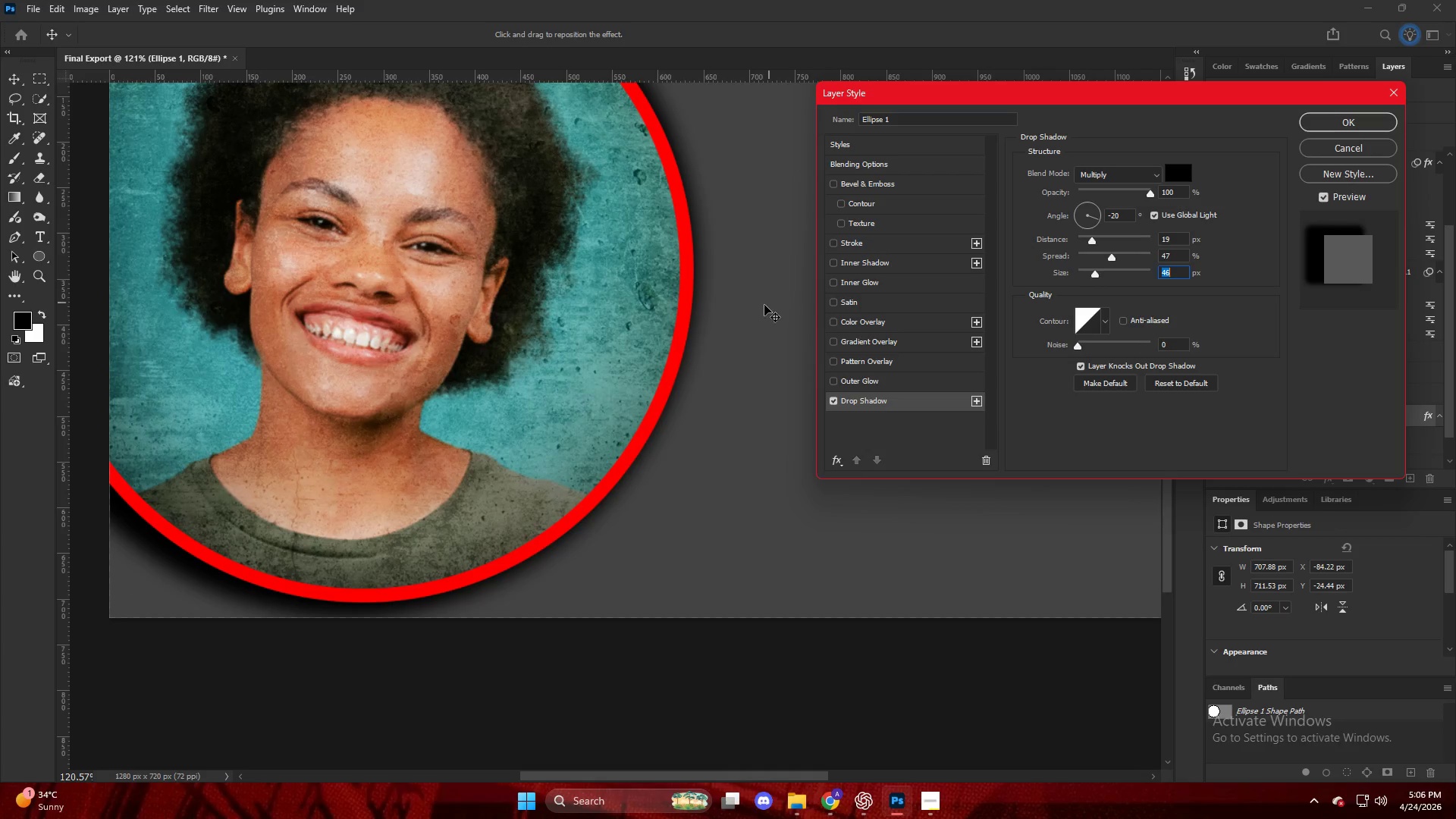 
scroll: coordinate [763, 306], scroll_direction: down, amount: 2.0
 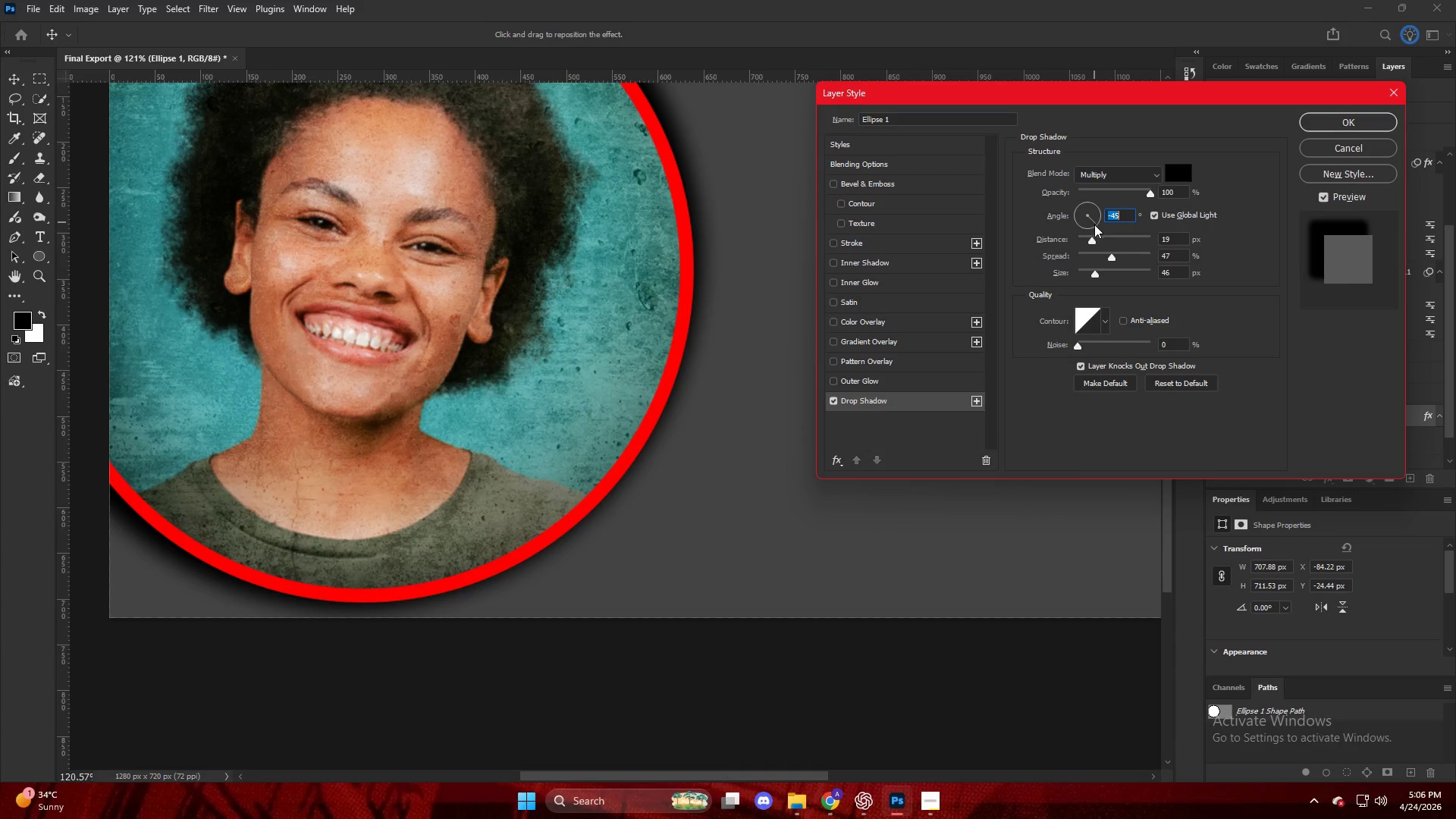 
left_click_drag(start_coordinate=[1090, 242], to_coordinate=[1051, 242])
 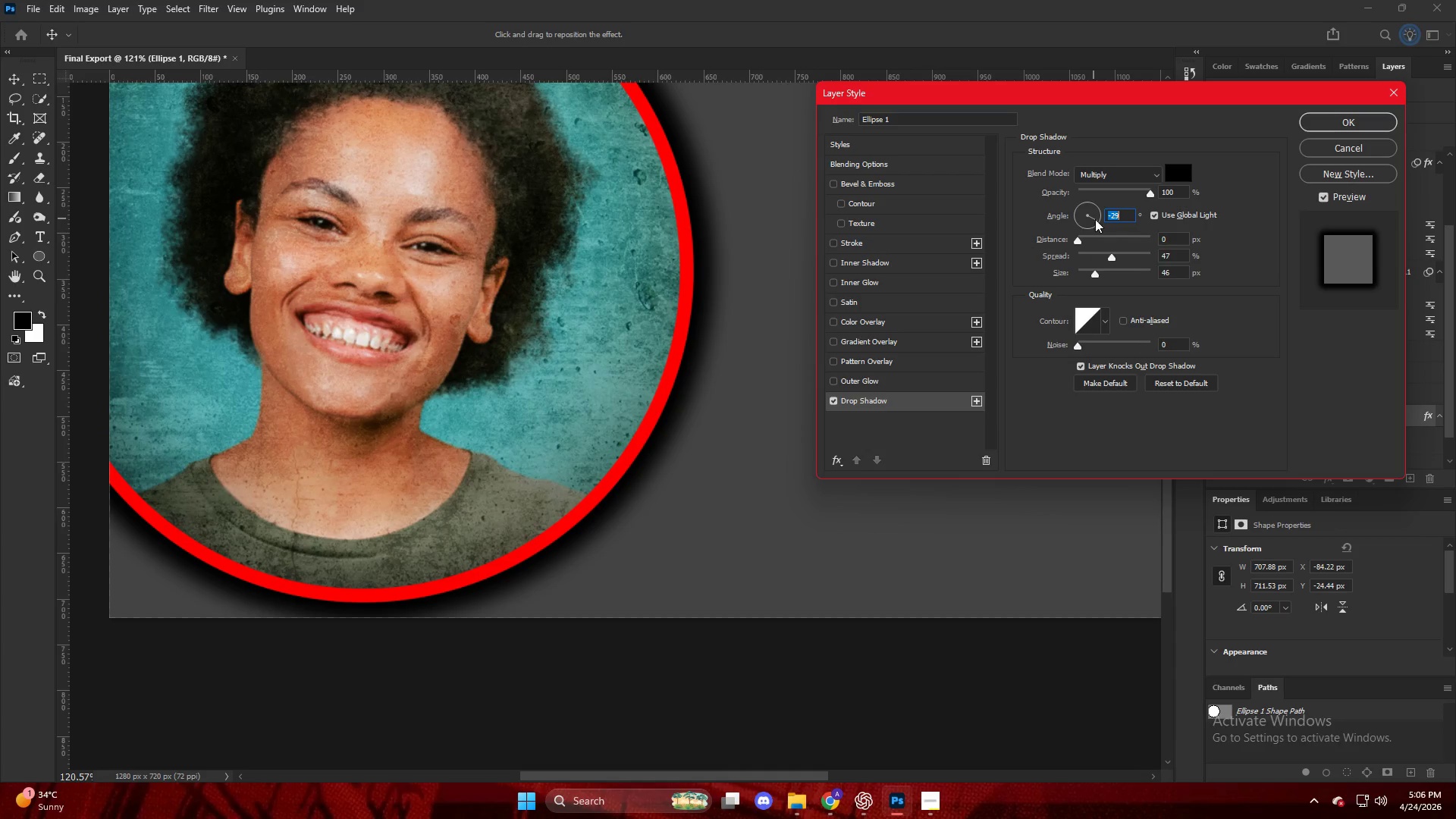 
double_click([1097, 213])
 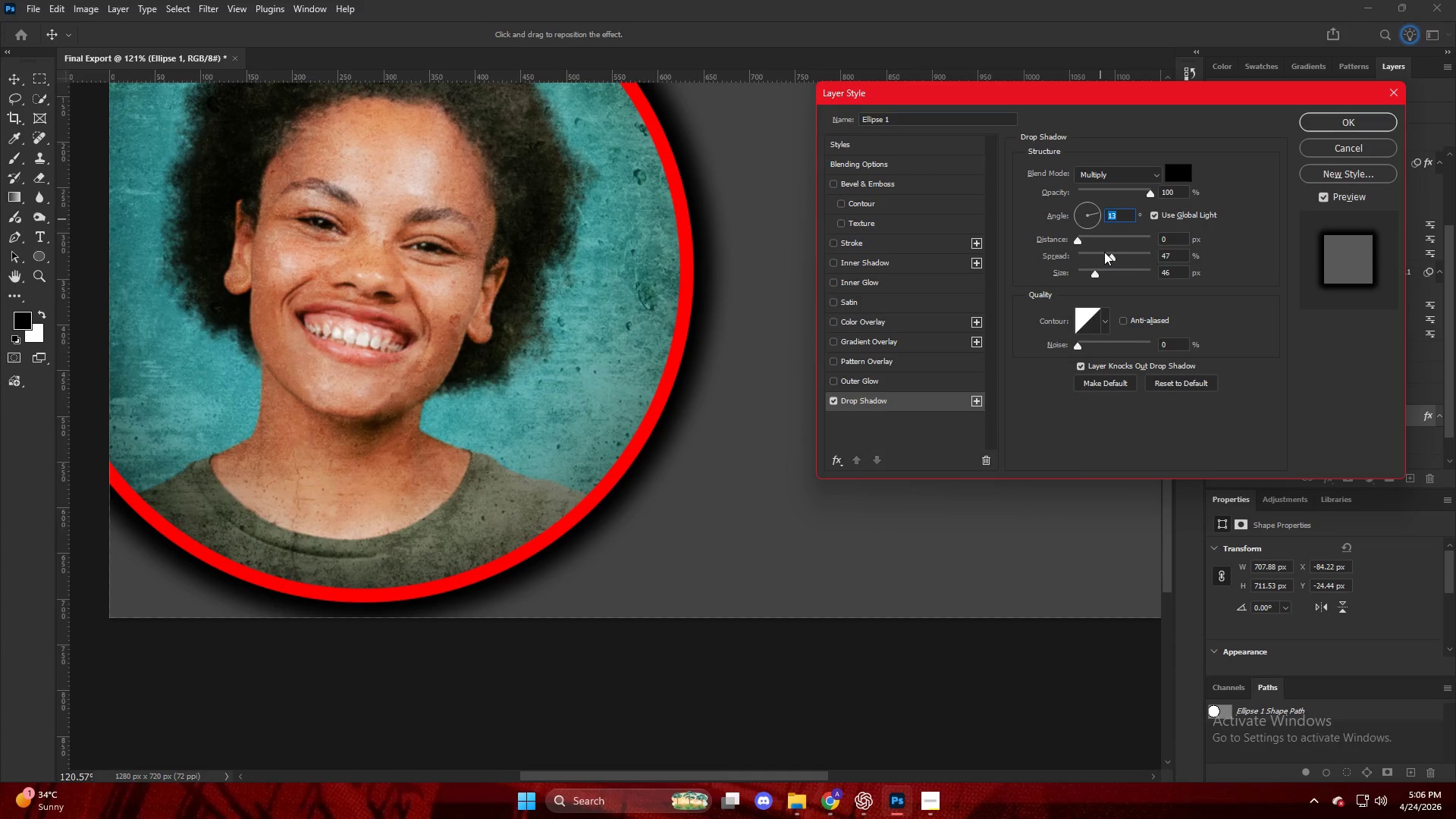 
left_click_drag(start_coordinate=[1112, 256], to_coordinate=[1134, 259])
 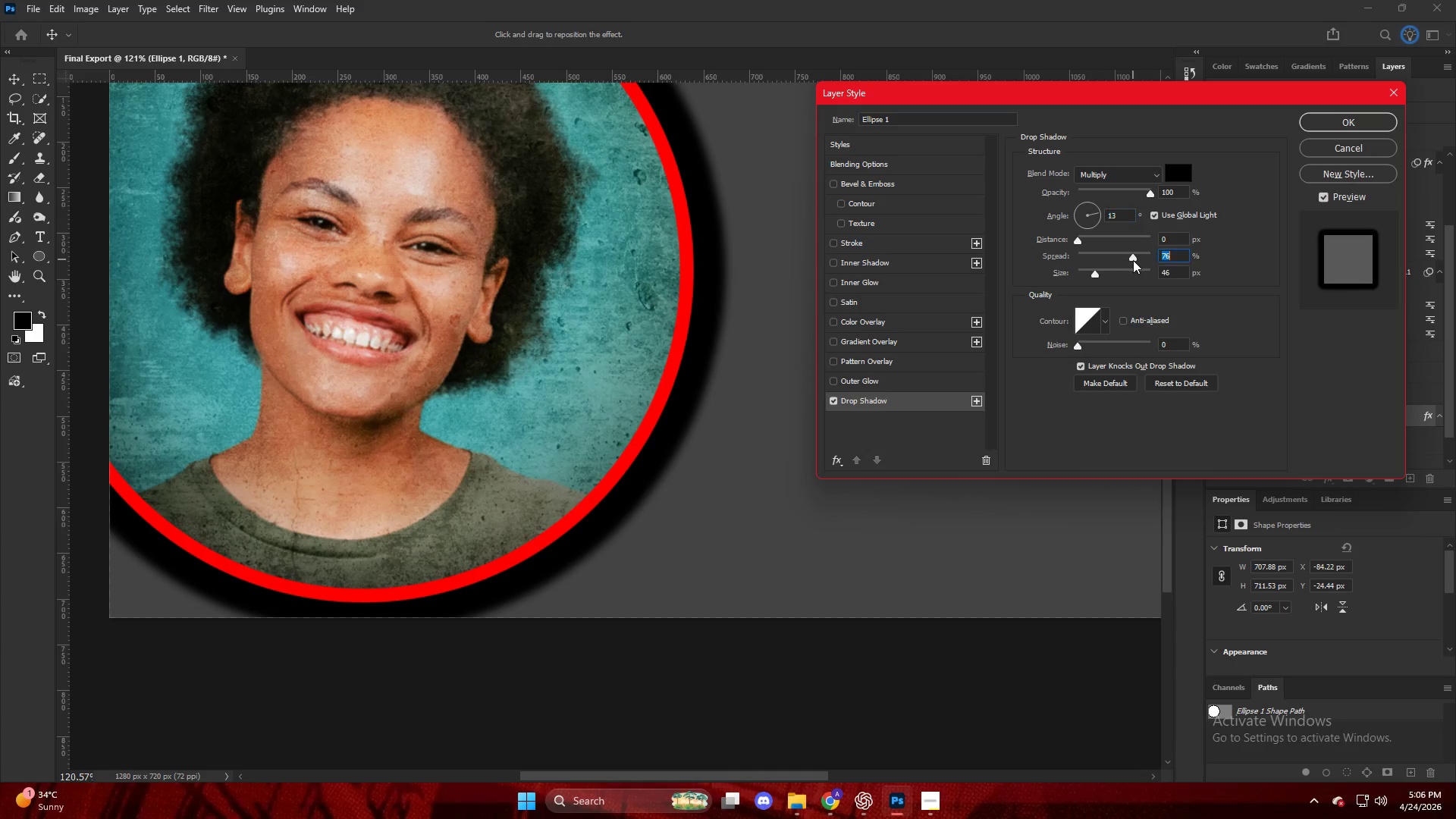 
key(Control+ControlLeft)
 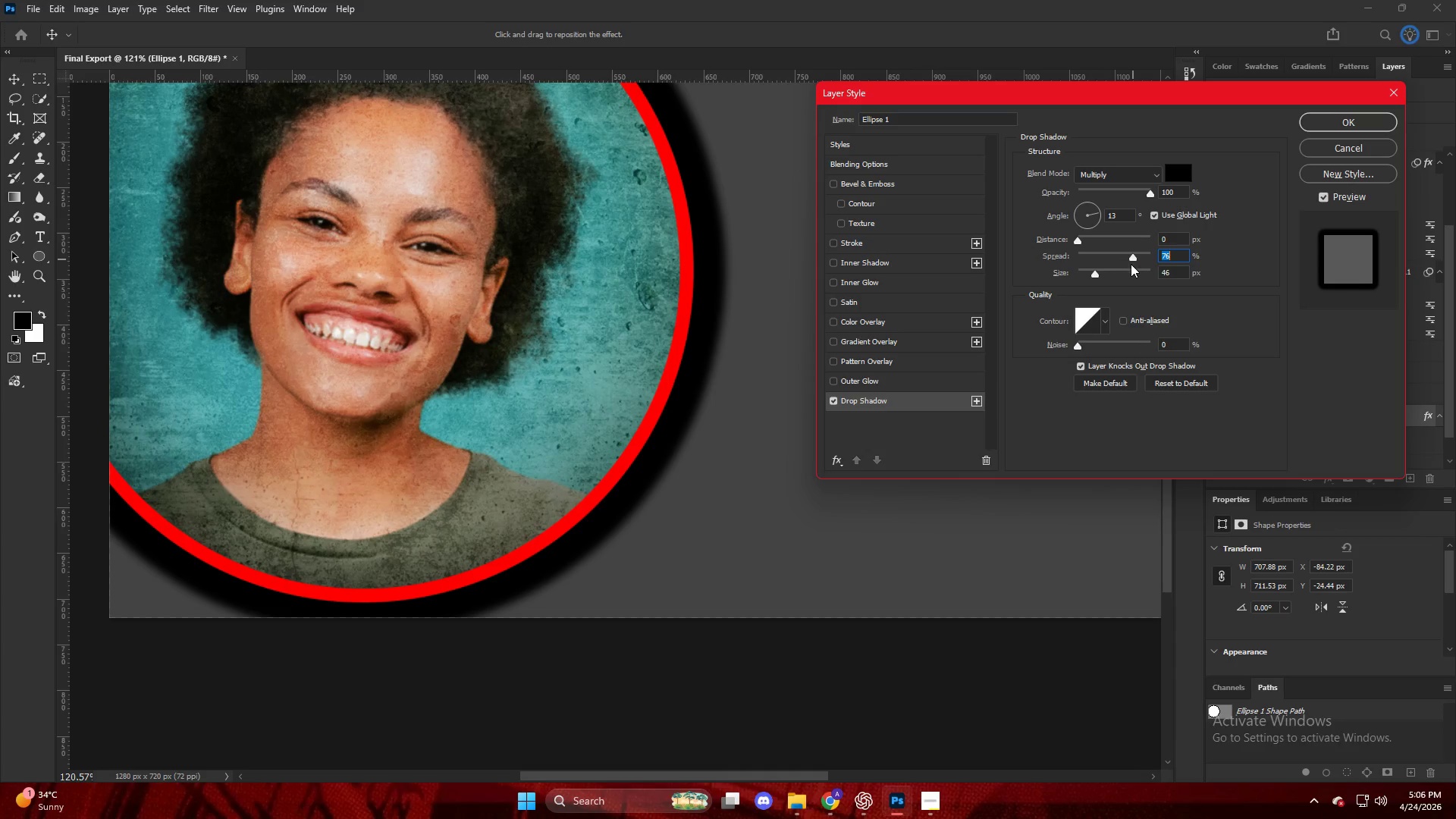 
key(Control+Z)
 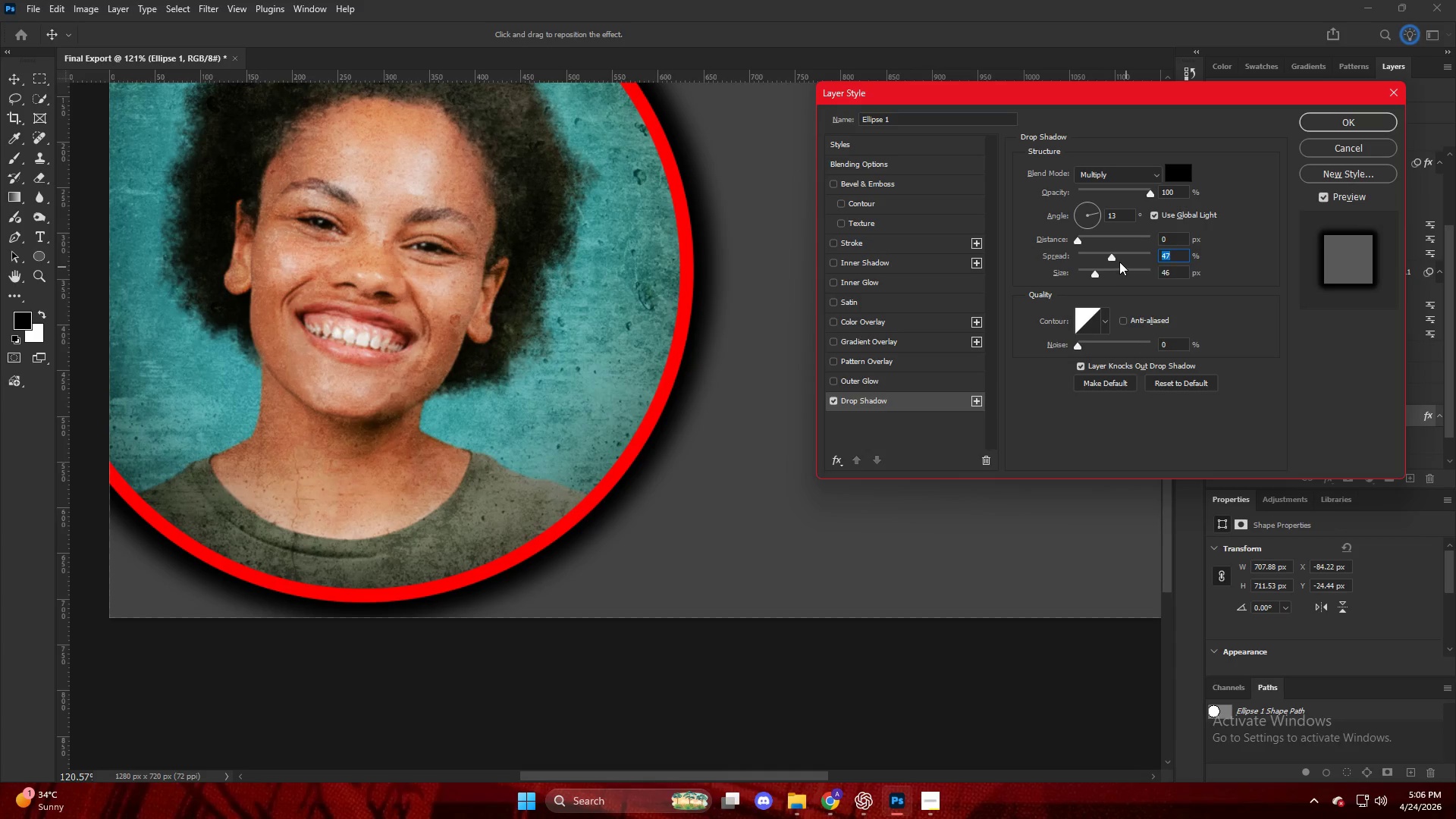 
left_click_drag(start_coordinate=[1110, 258], to_coordinate=[1105, 262])
 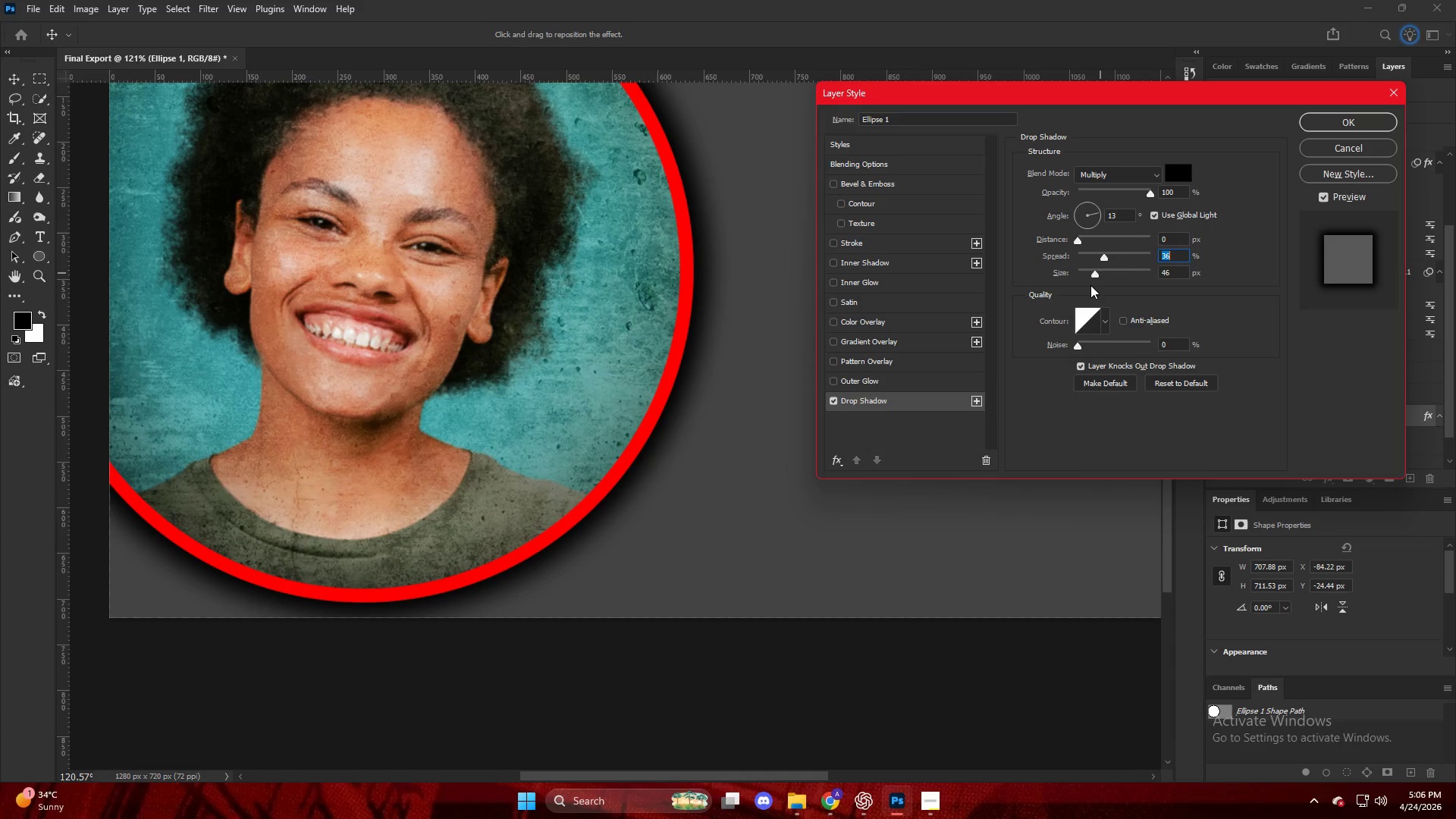 
left_click_drag(start_coordinate=[1097, 278], to_coordinate=[1106, 278])
 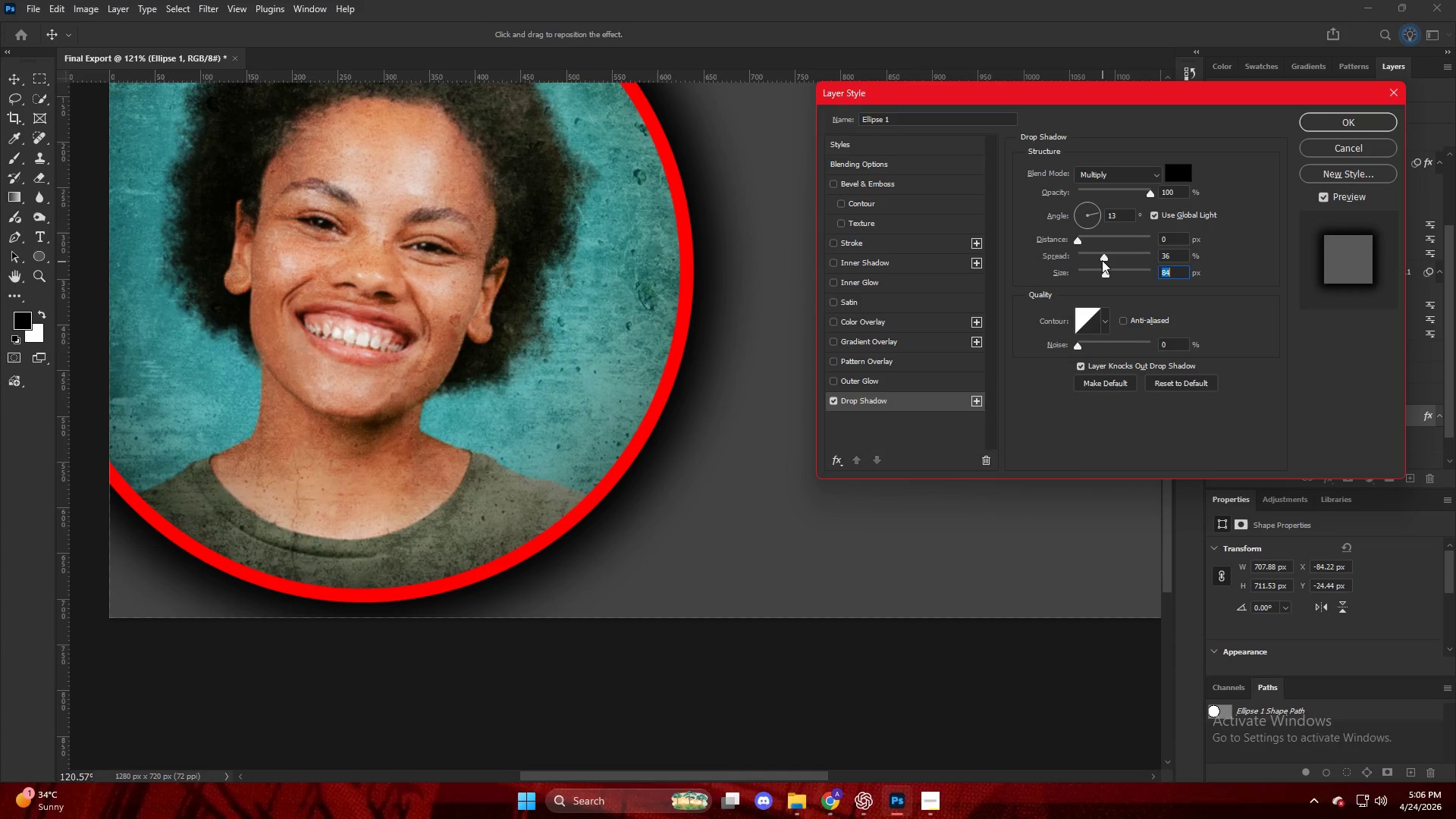 
left_click_drag(start_coordinate=[1102, 260], to_coordinate=[1097, 260])
 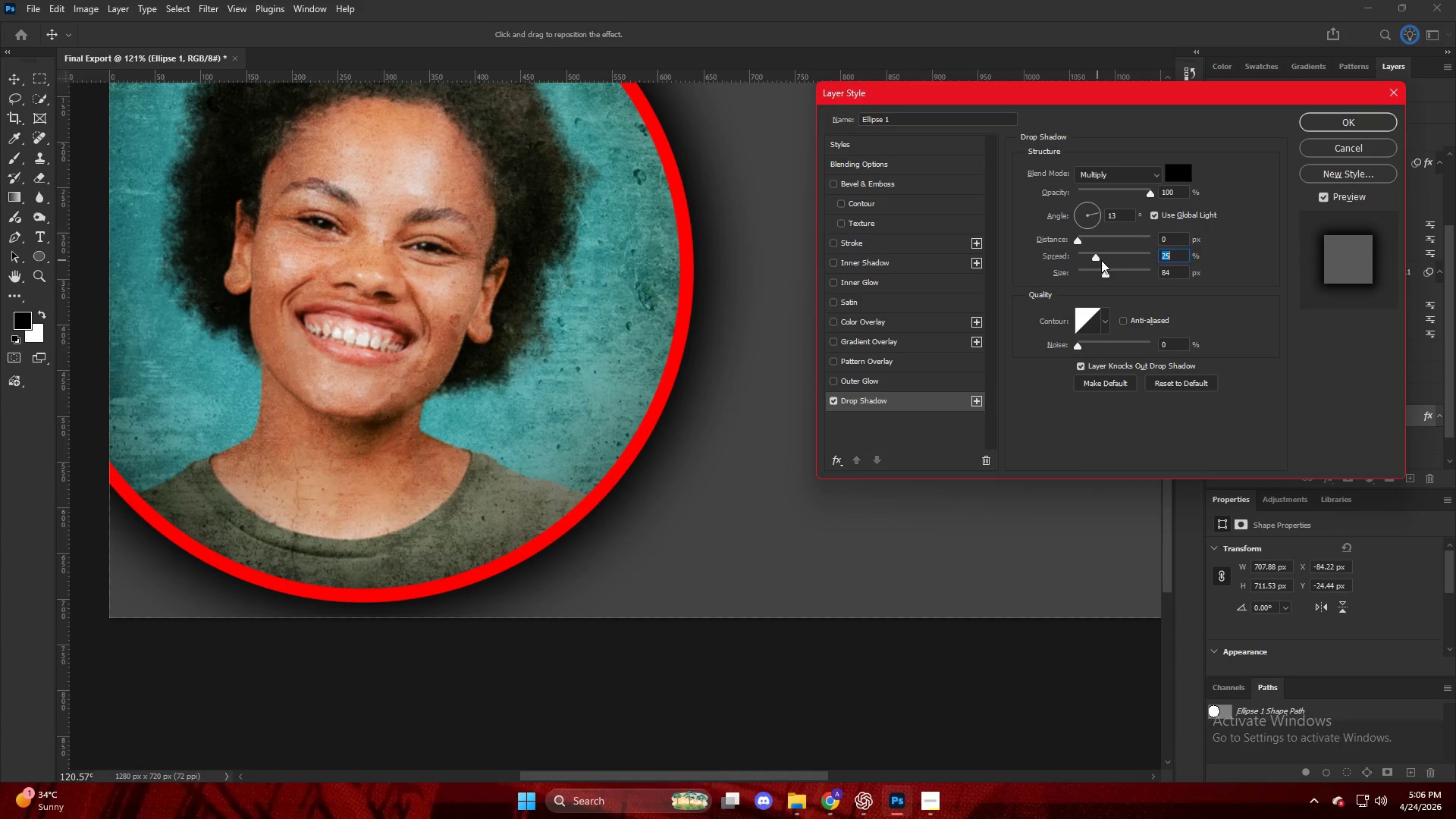 
key(NumpadEnter)
 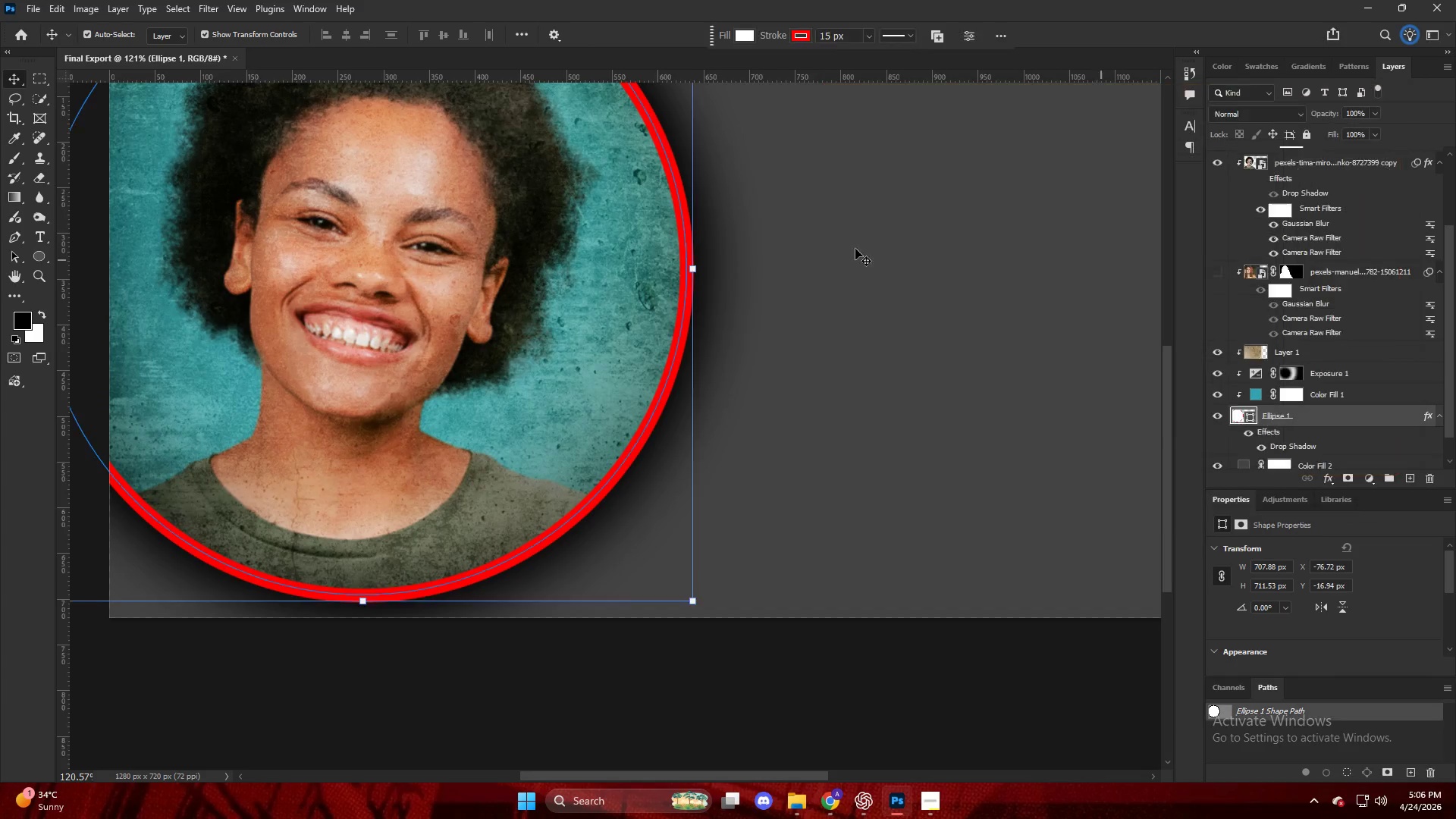 
hold_key(key=AltLeft, duration=0.42)
 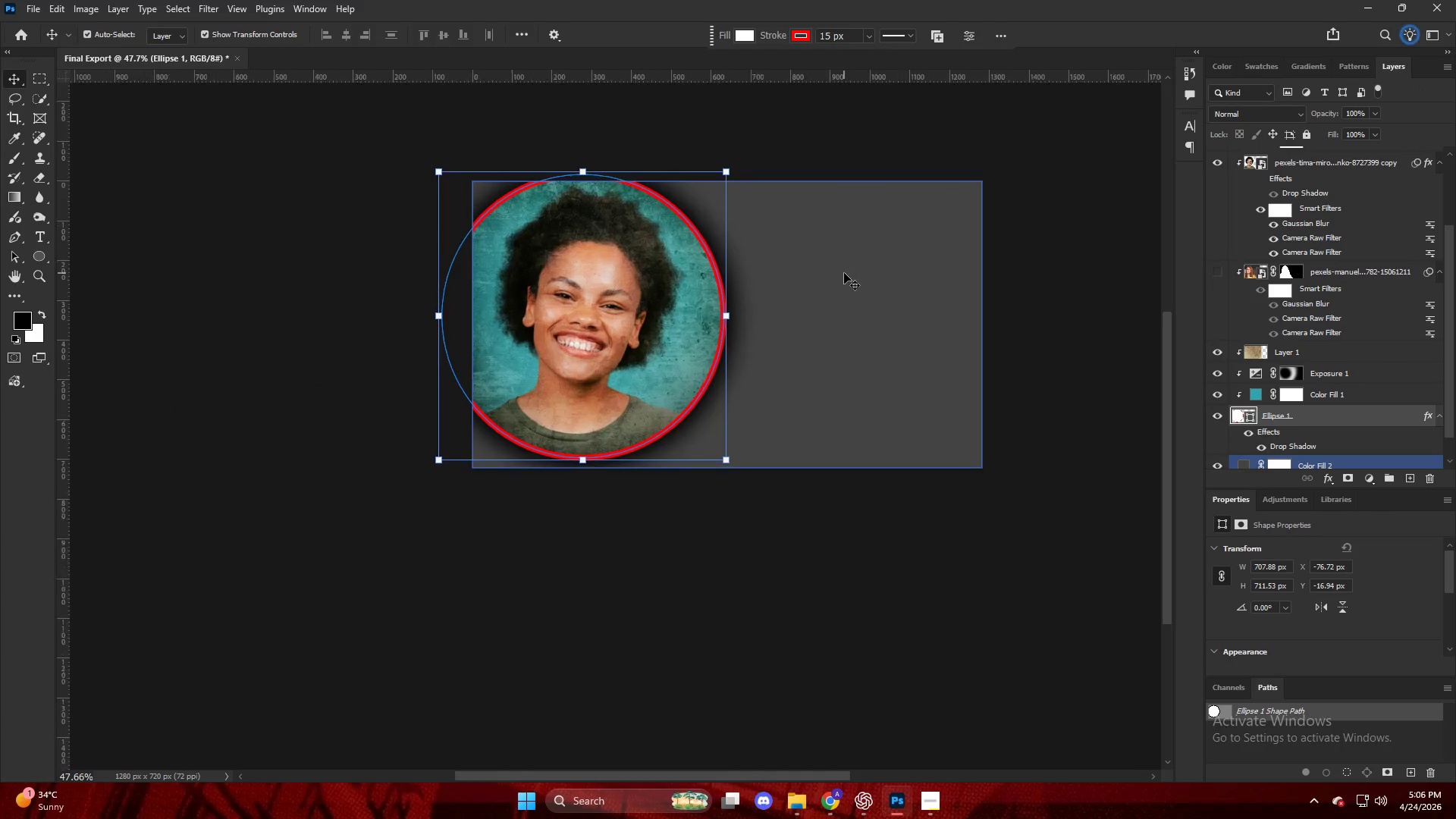 
key(Alt+AltLeft)
 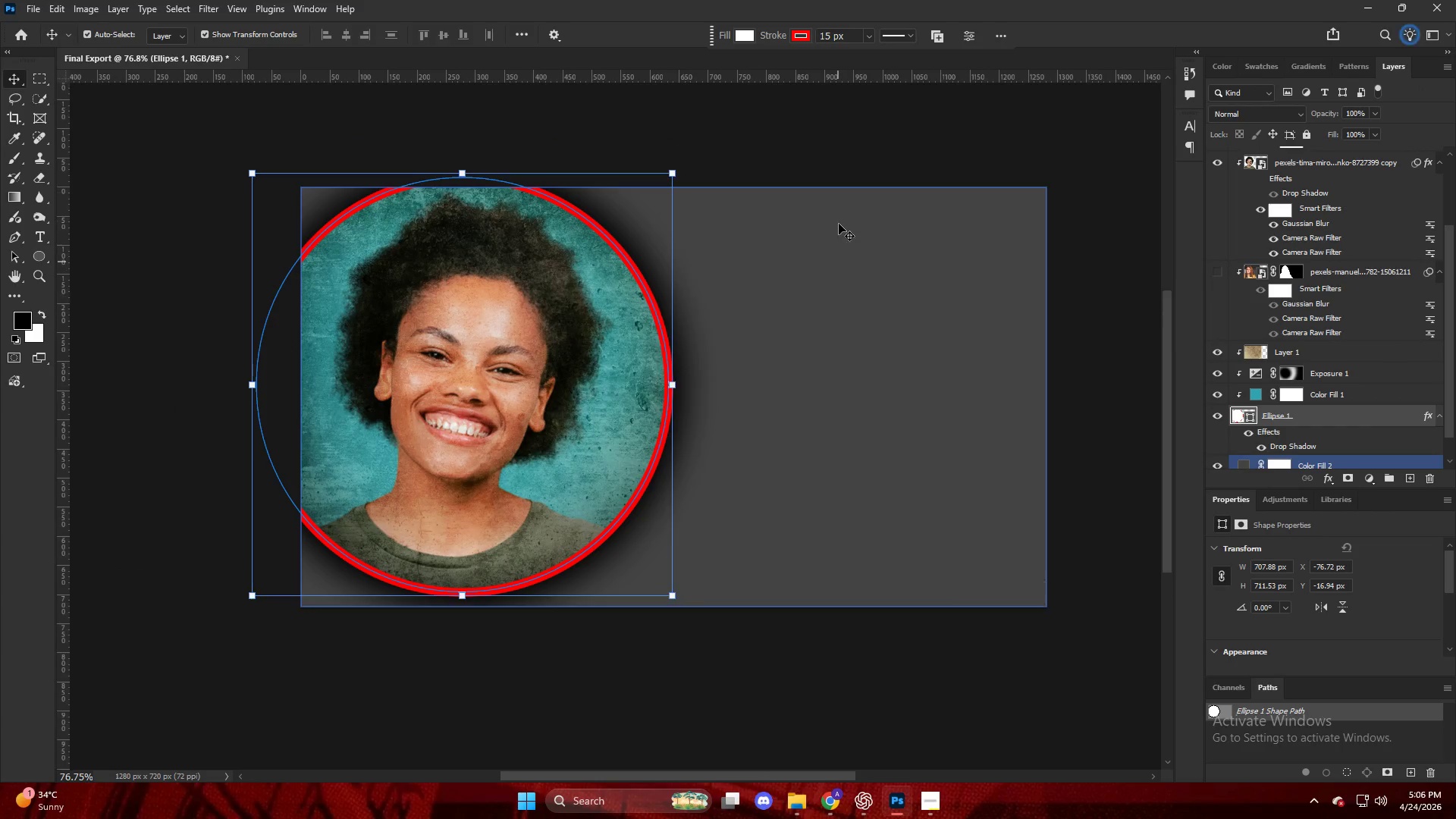 
left_click([861, 143])
 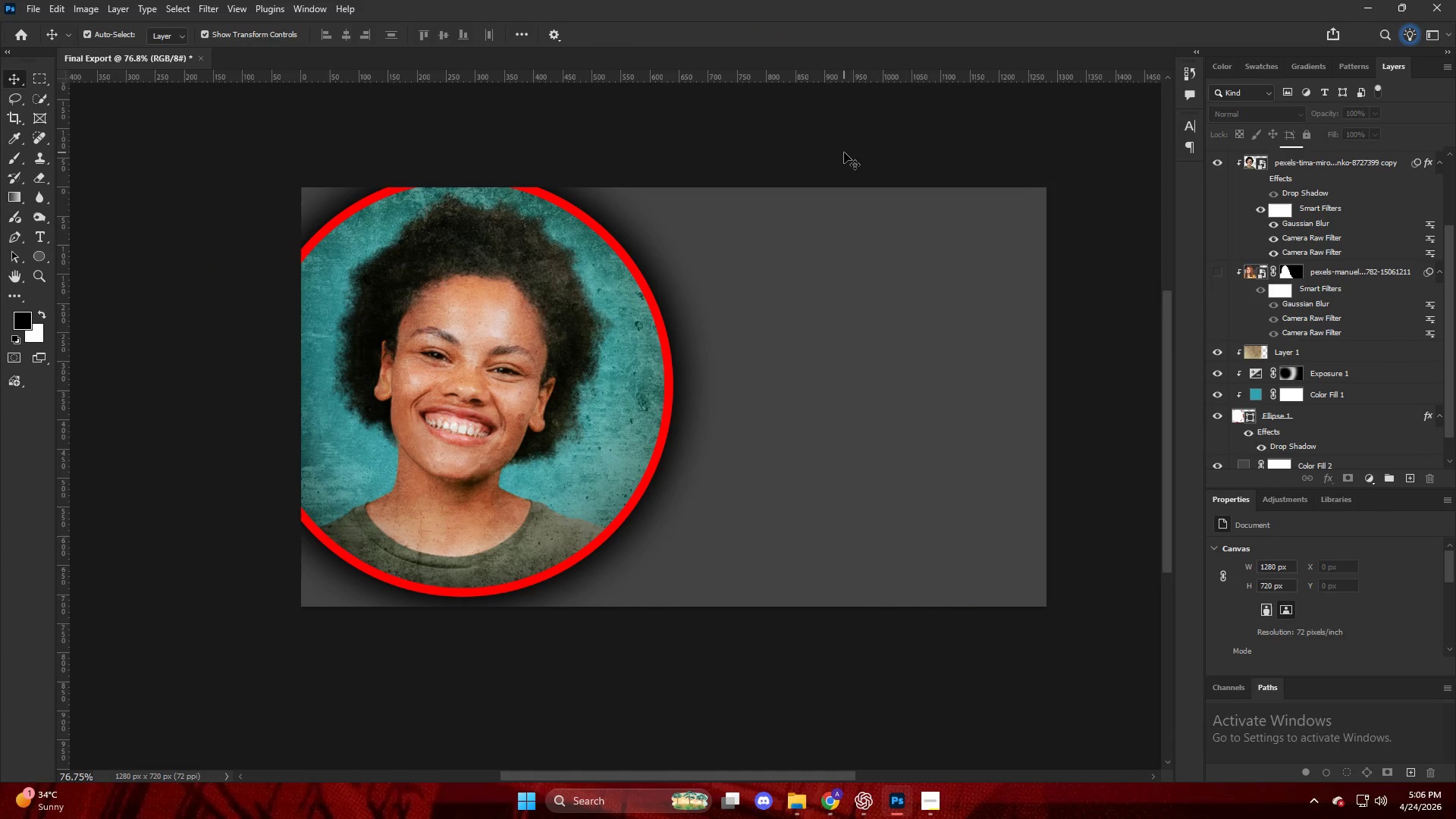 
scroll: coordinate [840, 272], scroll_direction: up, amount: 3.0
 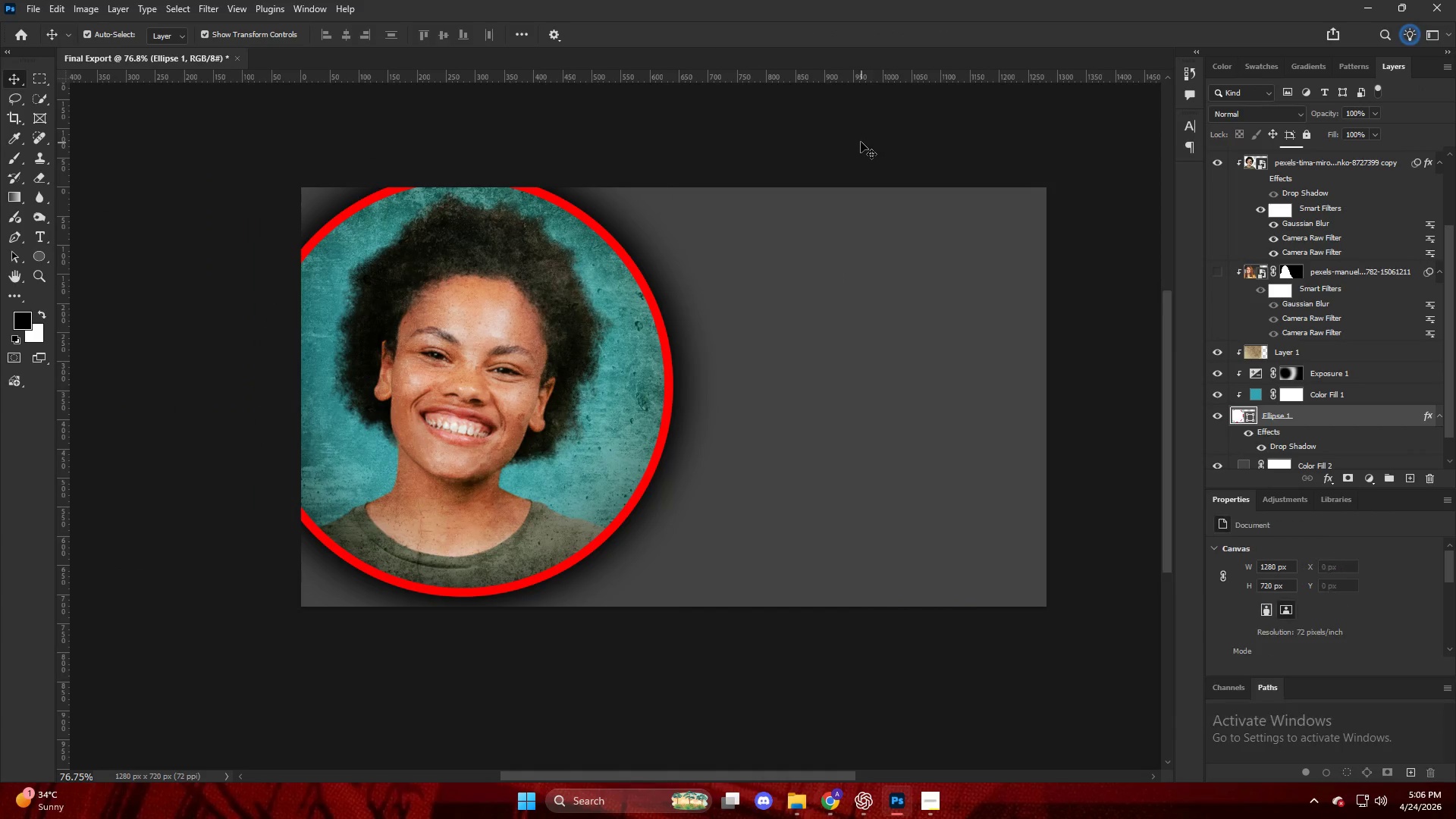 
key(Alt+AltLeft)
 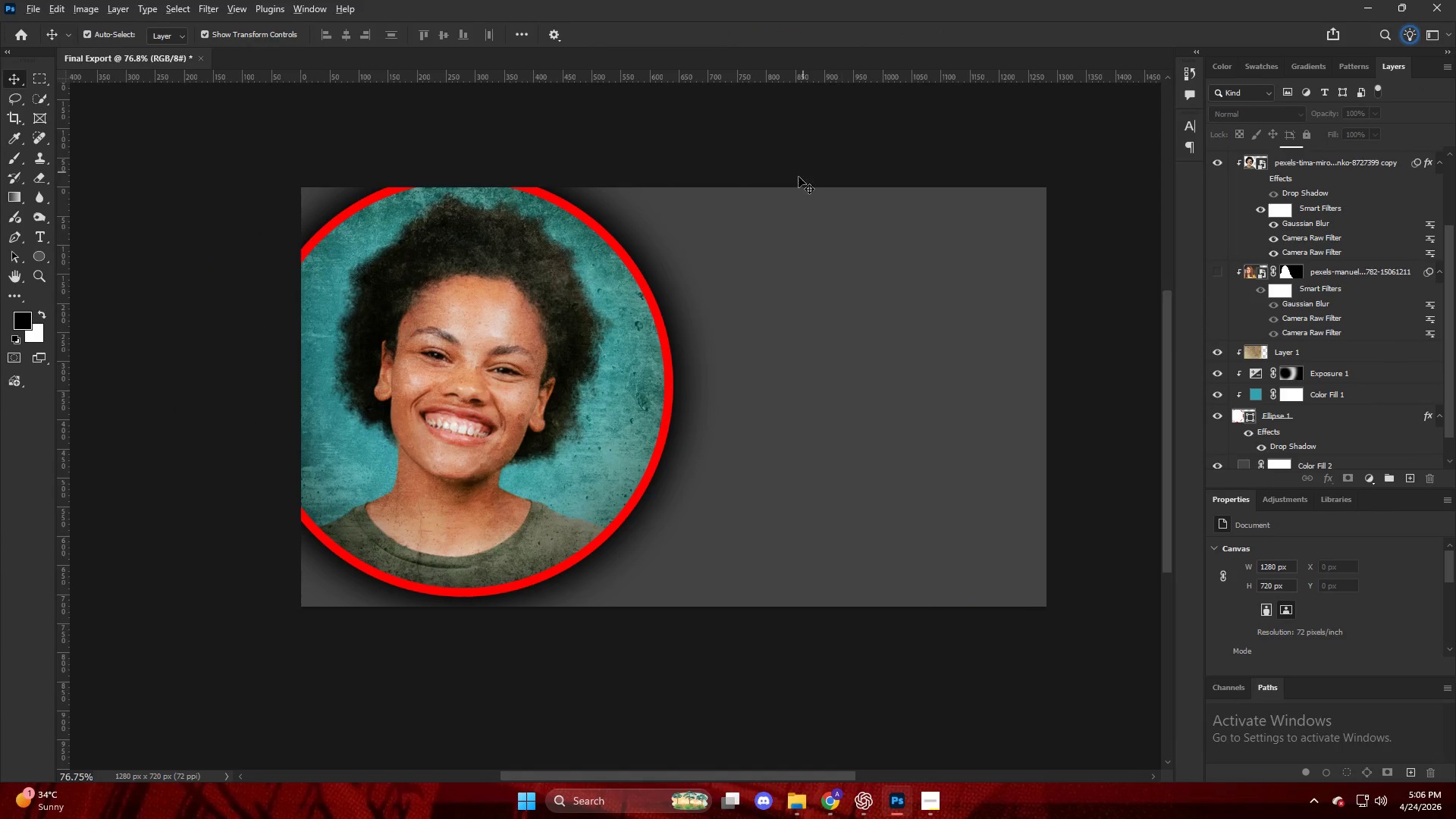 
scroll: coordinate [786, 186], scroll_direction: down, amount: 4.0
 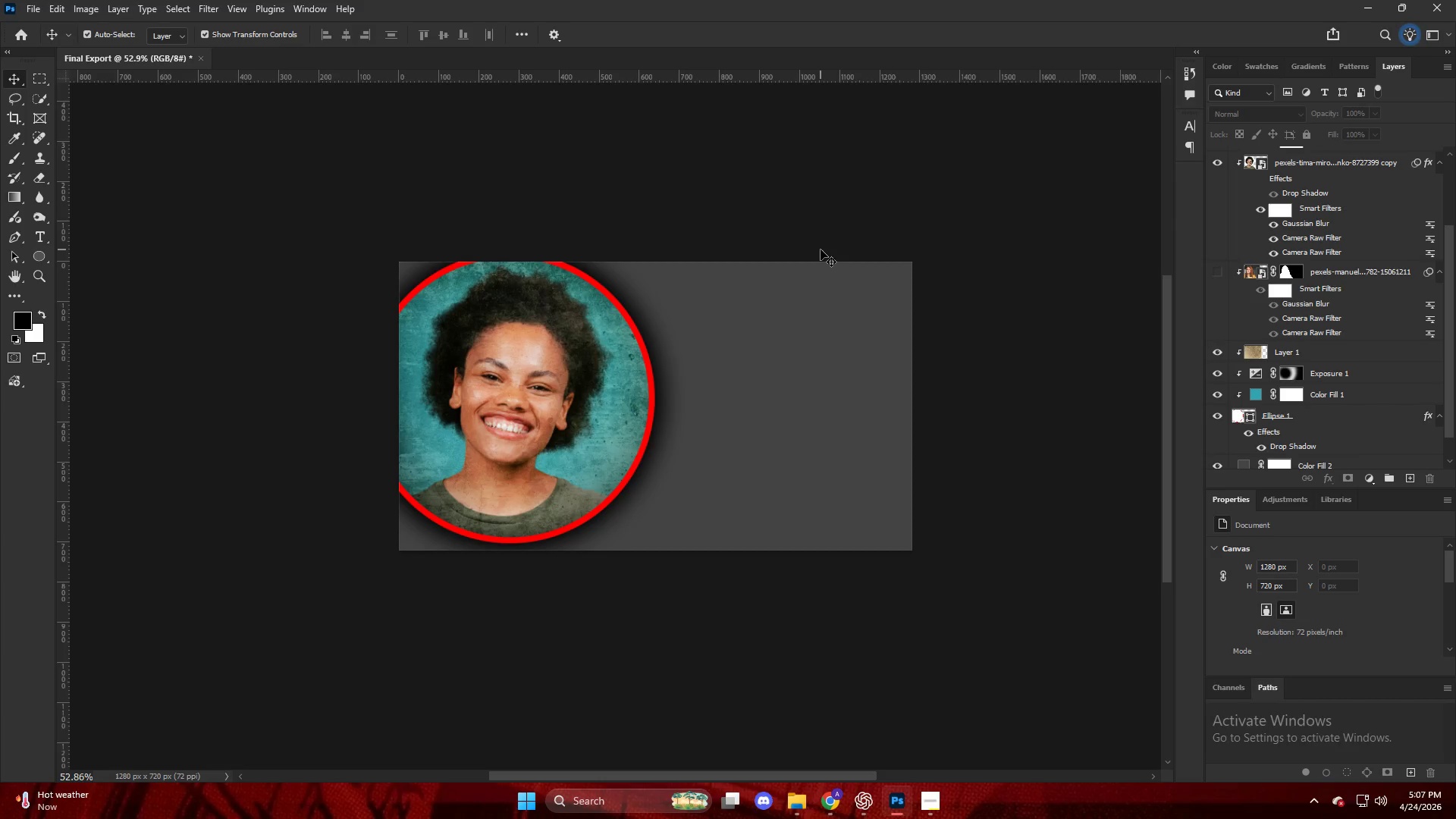 
wait(69.01)
 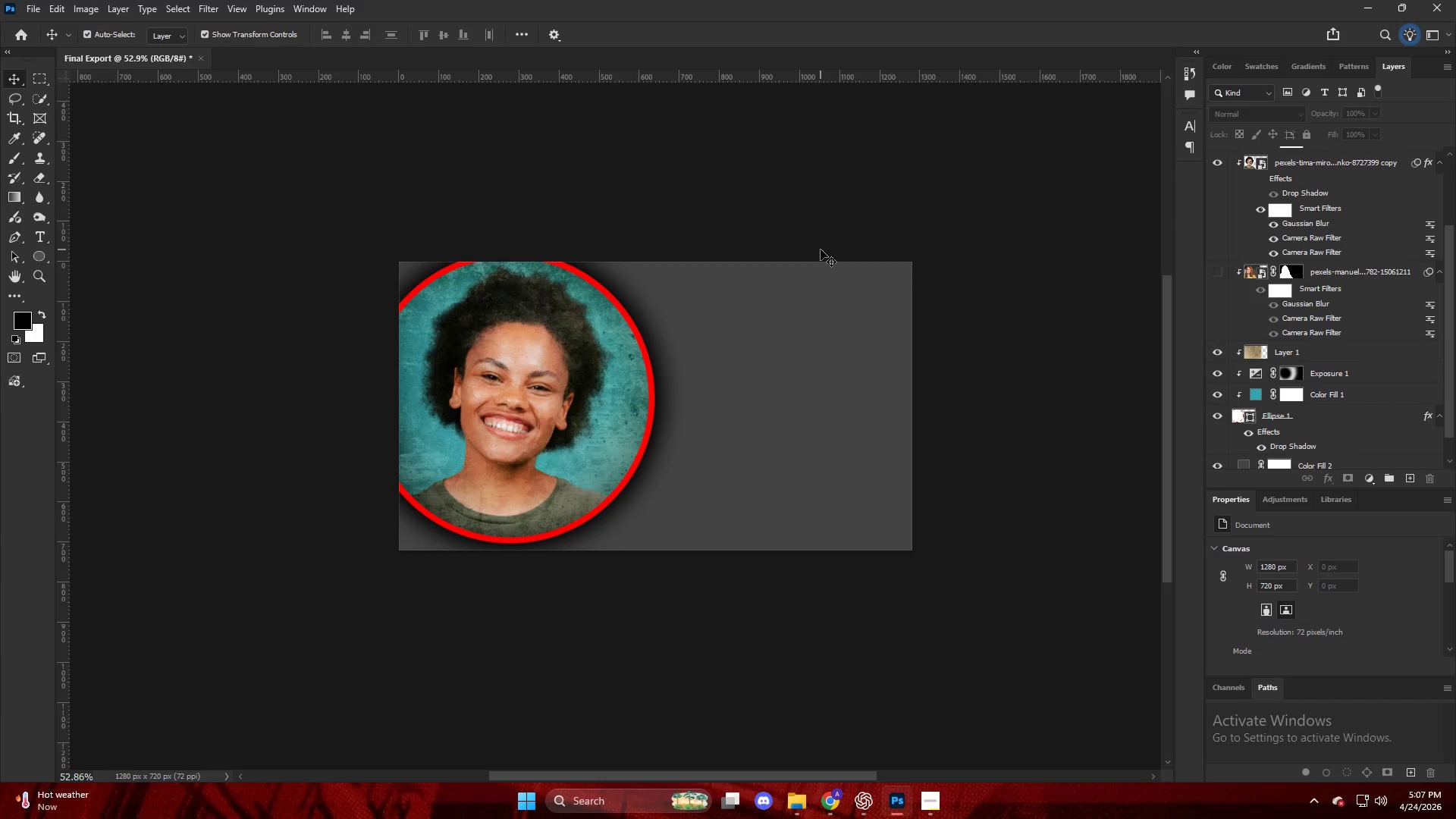 
hold_key(key=AltLeft, duration=0.45)
 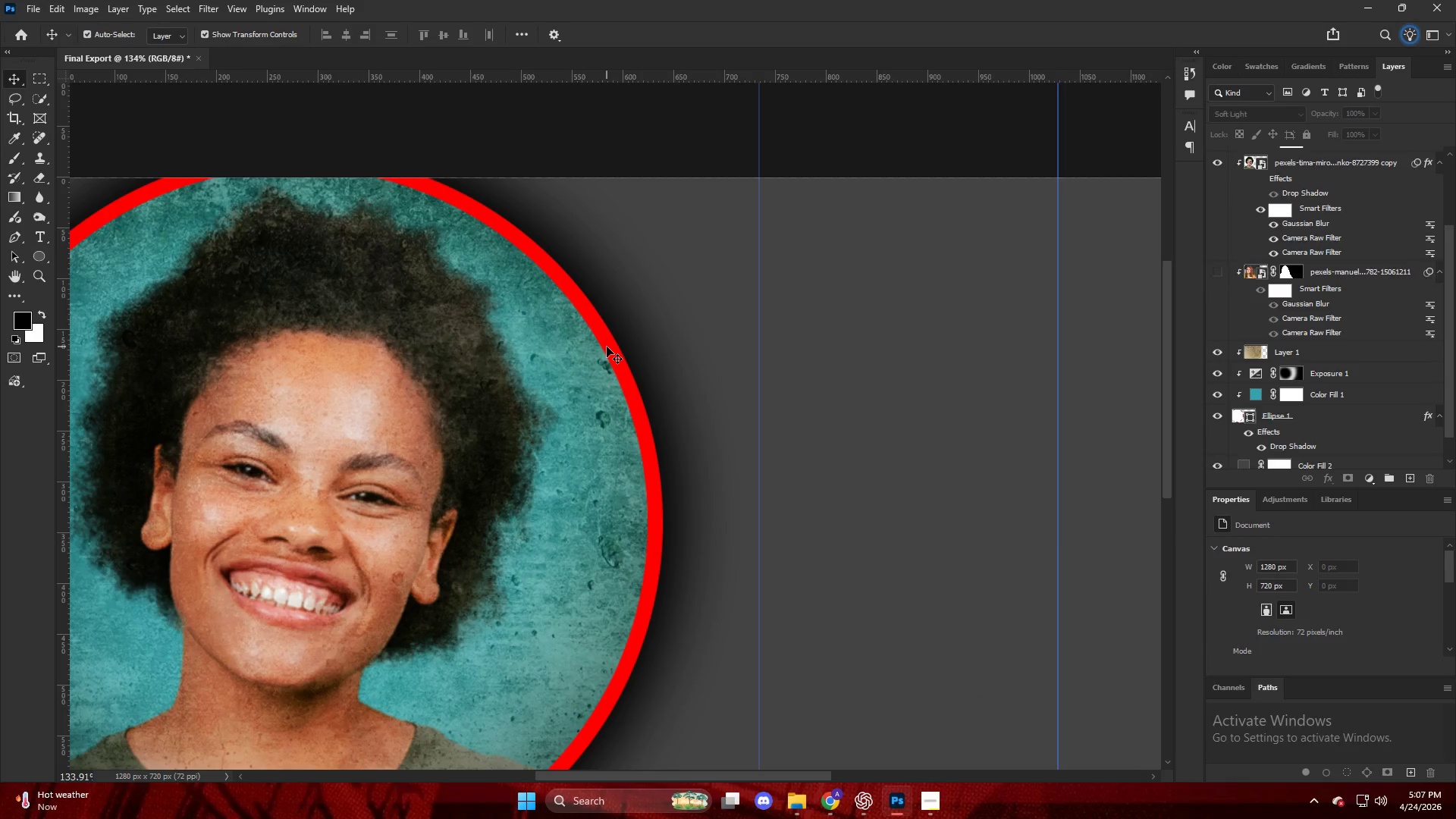 
key(V)
 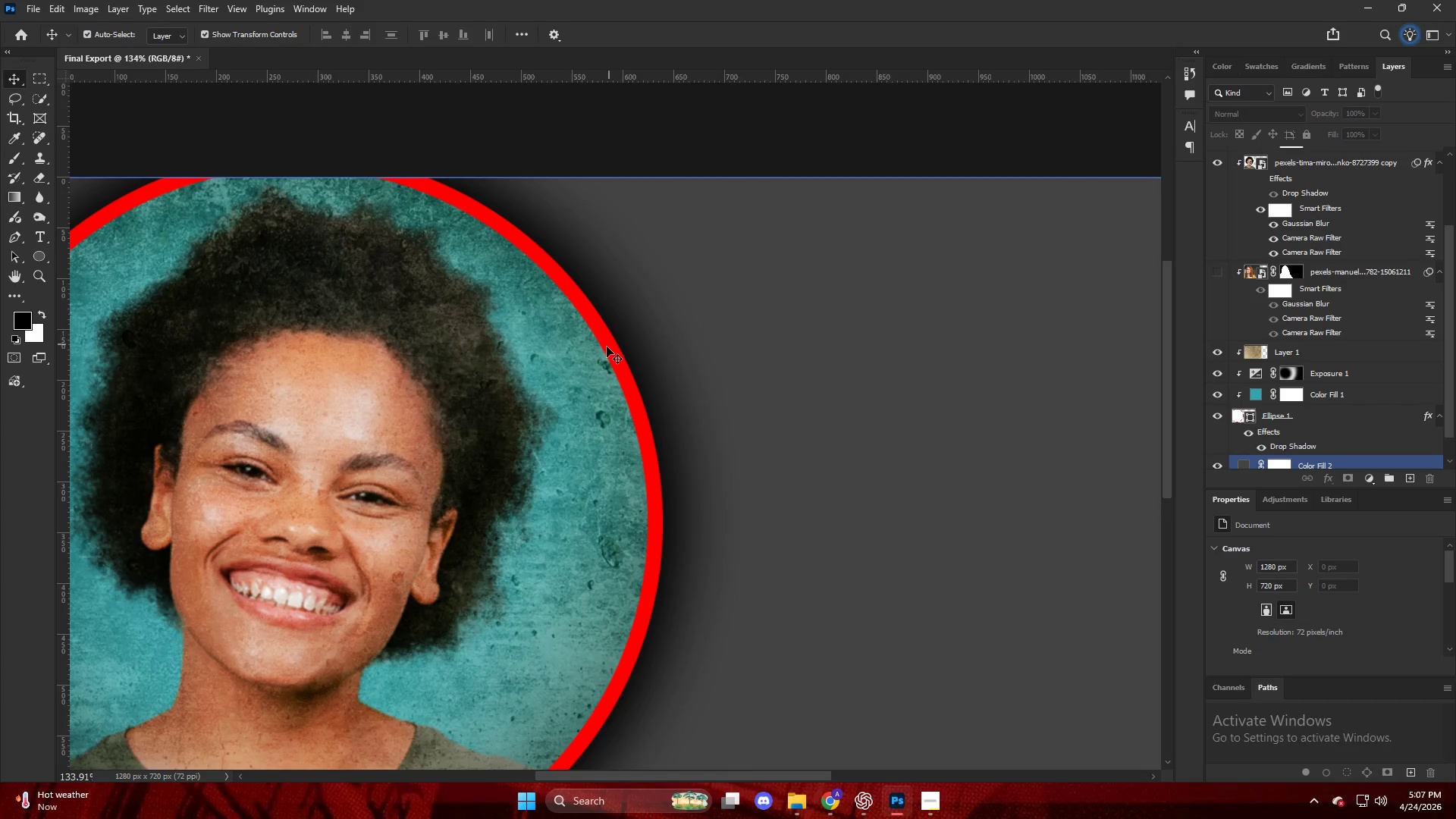 
scroll: coordinate [634, 330], scroll_direction: up, amount: 10.0
 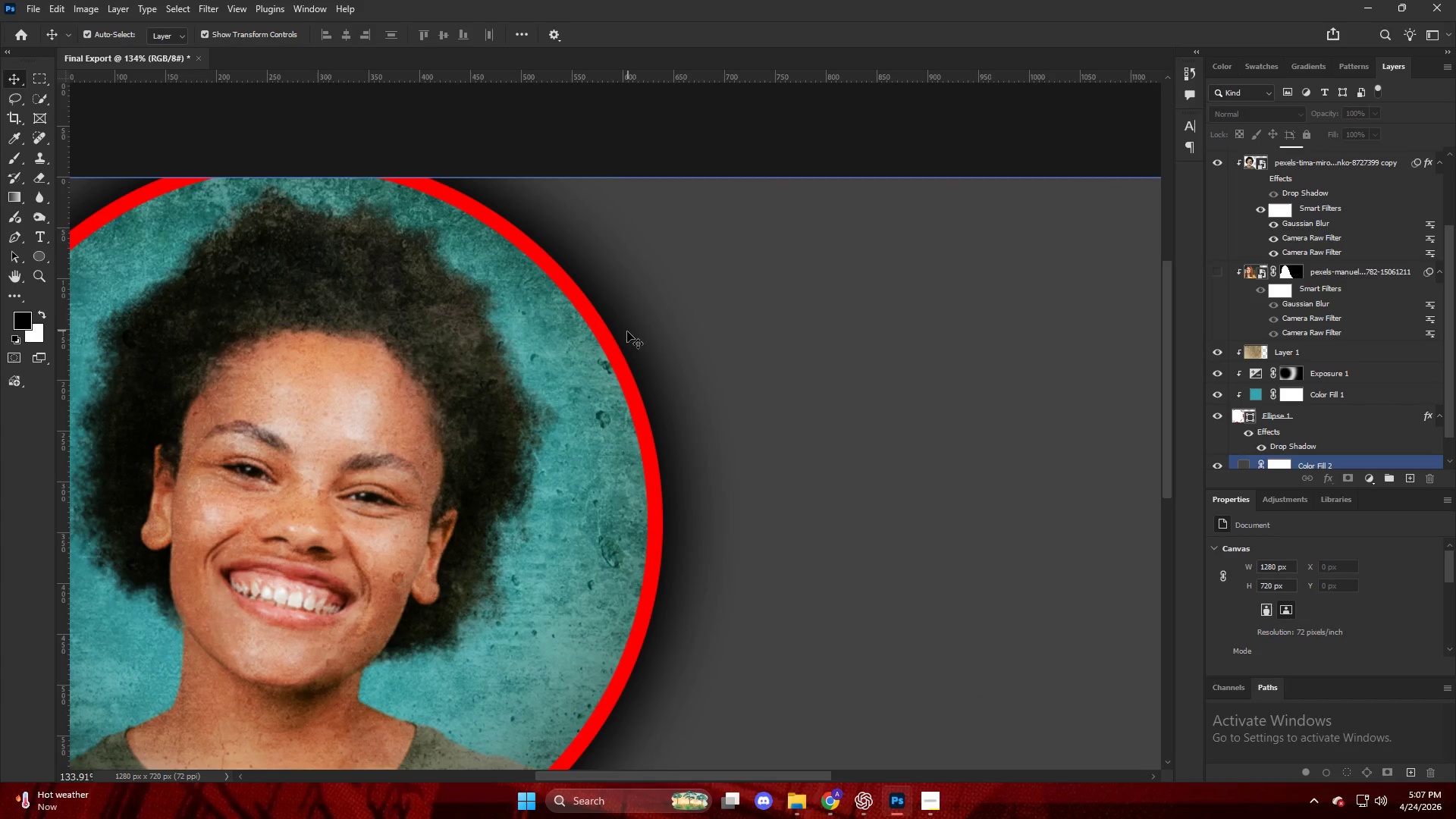 
left_click([607, 347])
 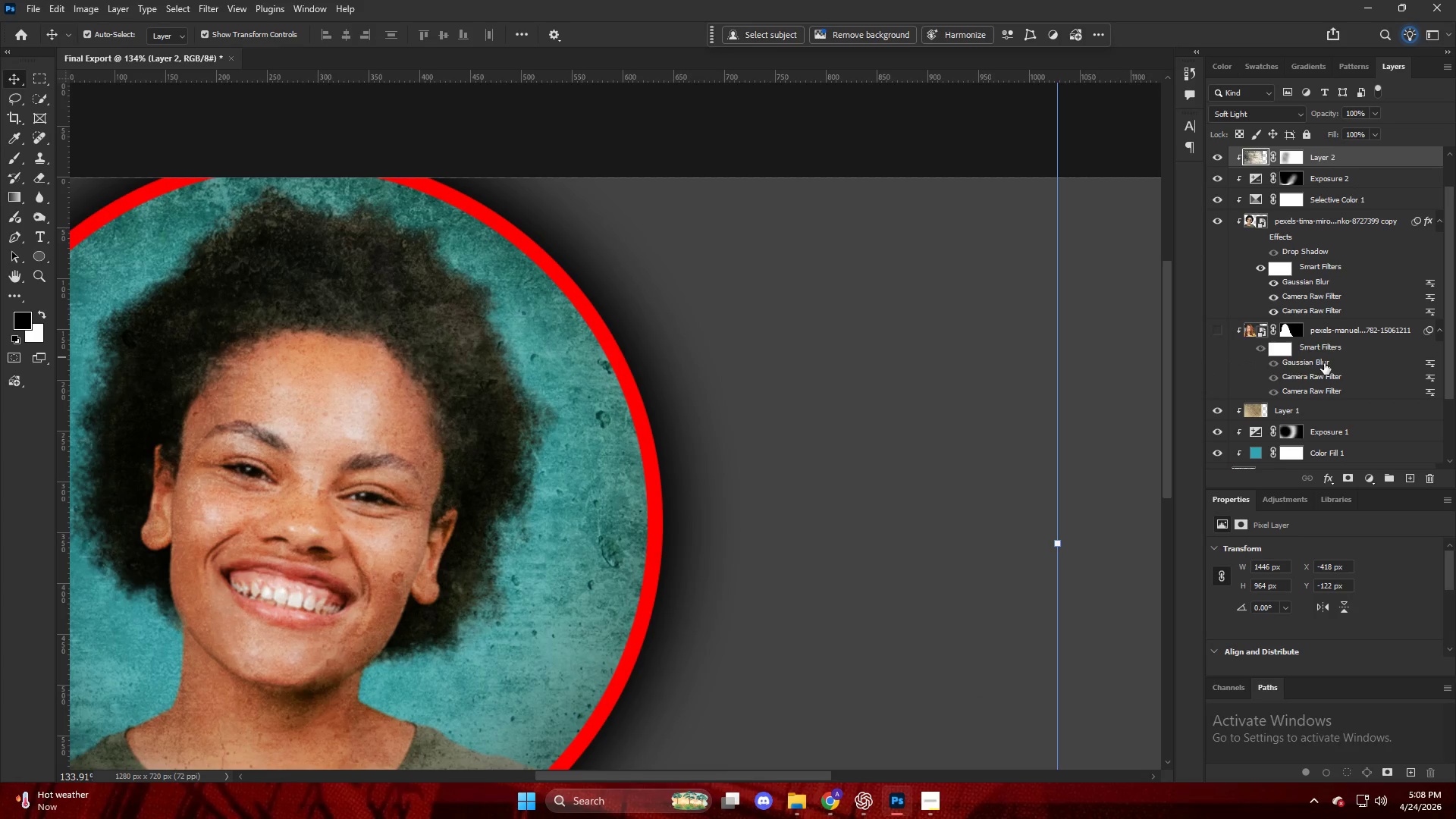 
scroll: coordinate [1338, 437], scroll_direction: down, amount: 3.0
 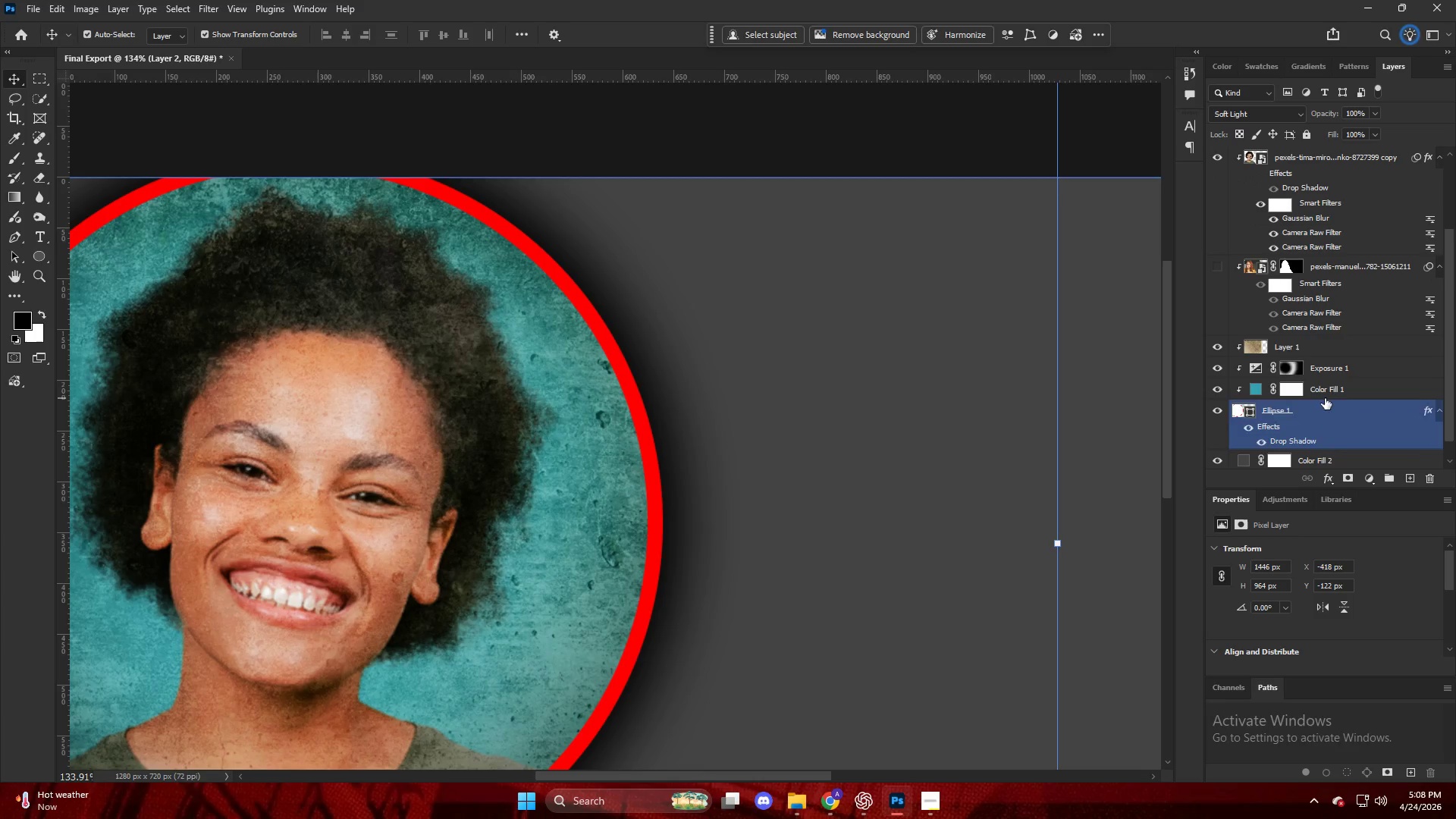 
left_click([1327, 414])
 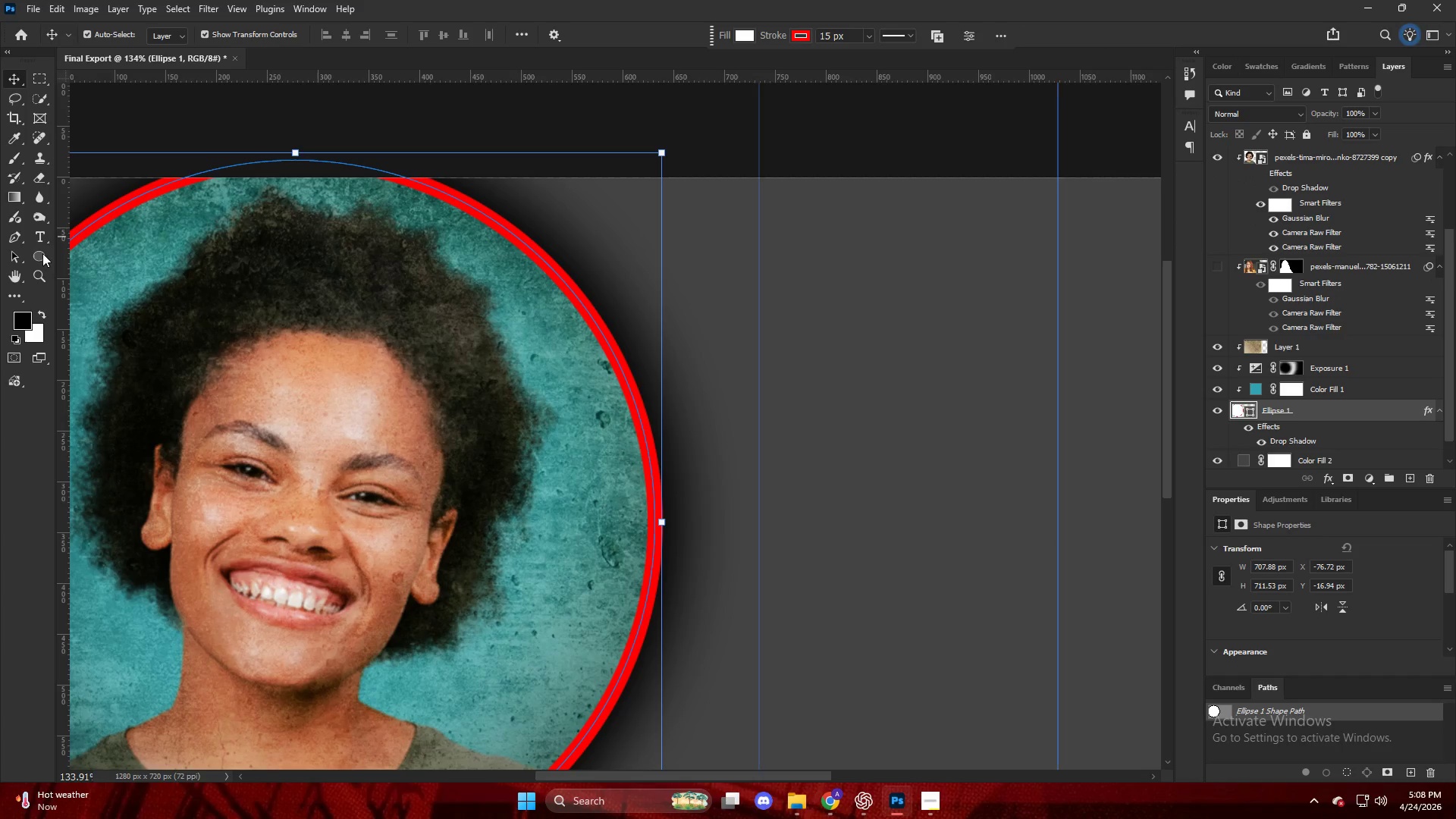 
left_click([36, 263])
 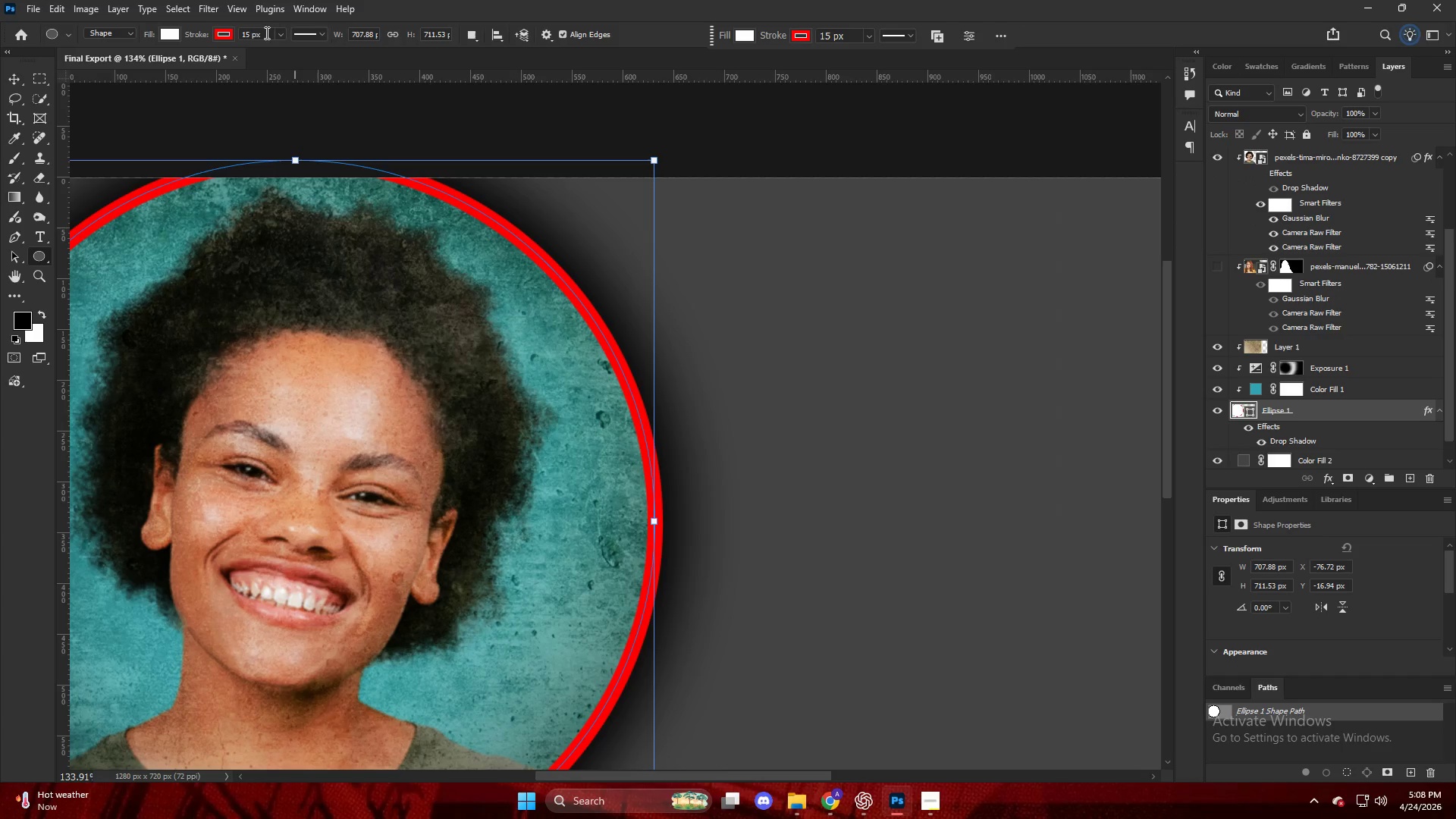 
left_click_drag(start_coordinate=[267, 32], to_coordinate=[182, 35])
 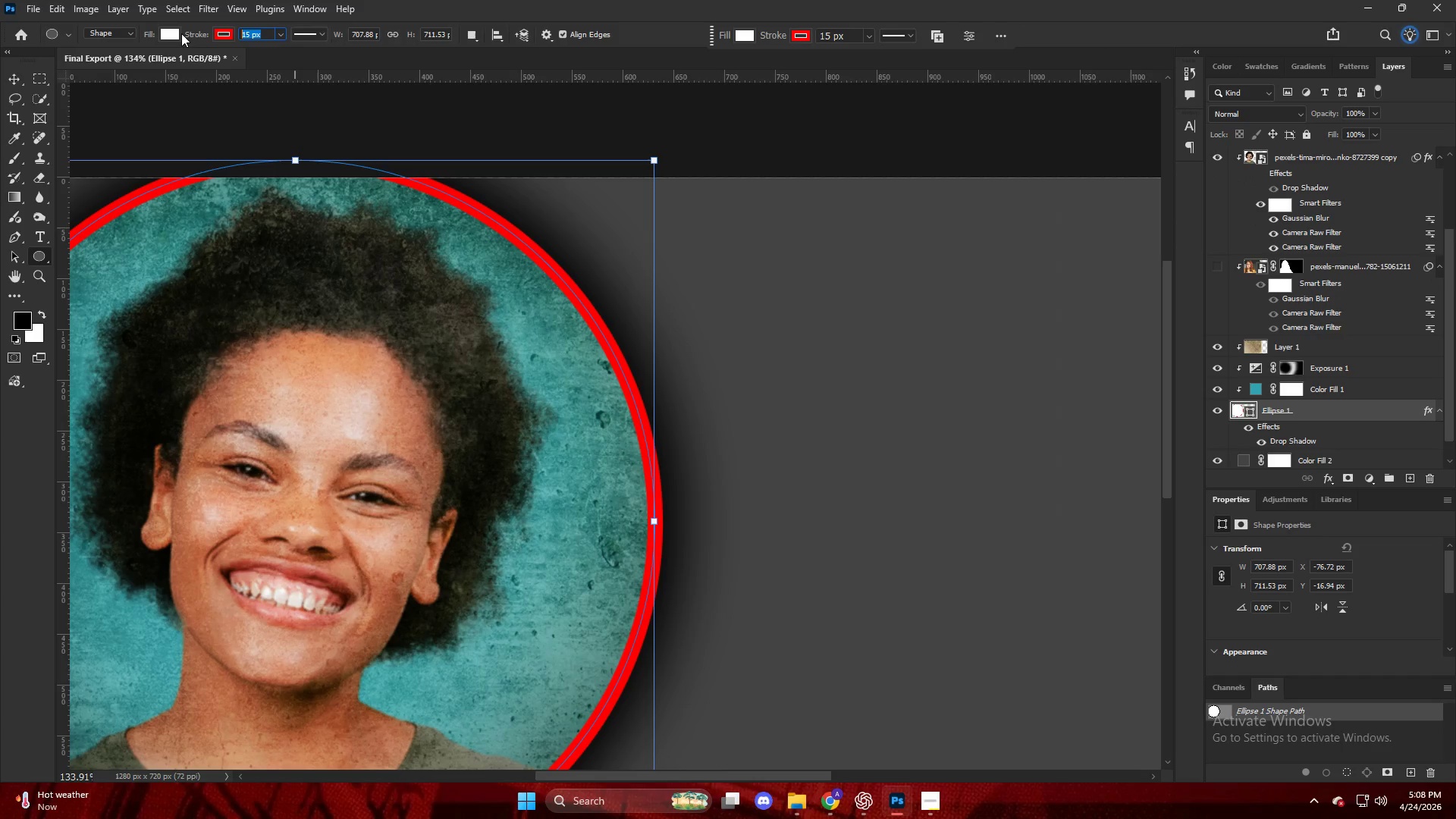 
key(Numpad1)
 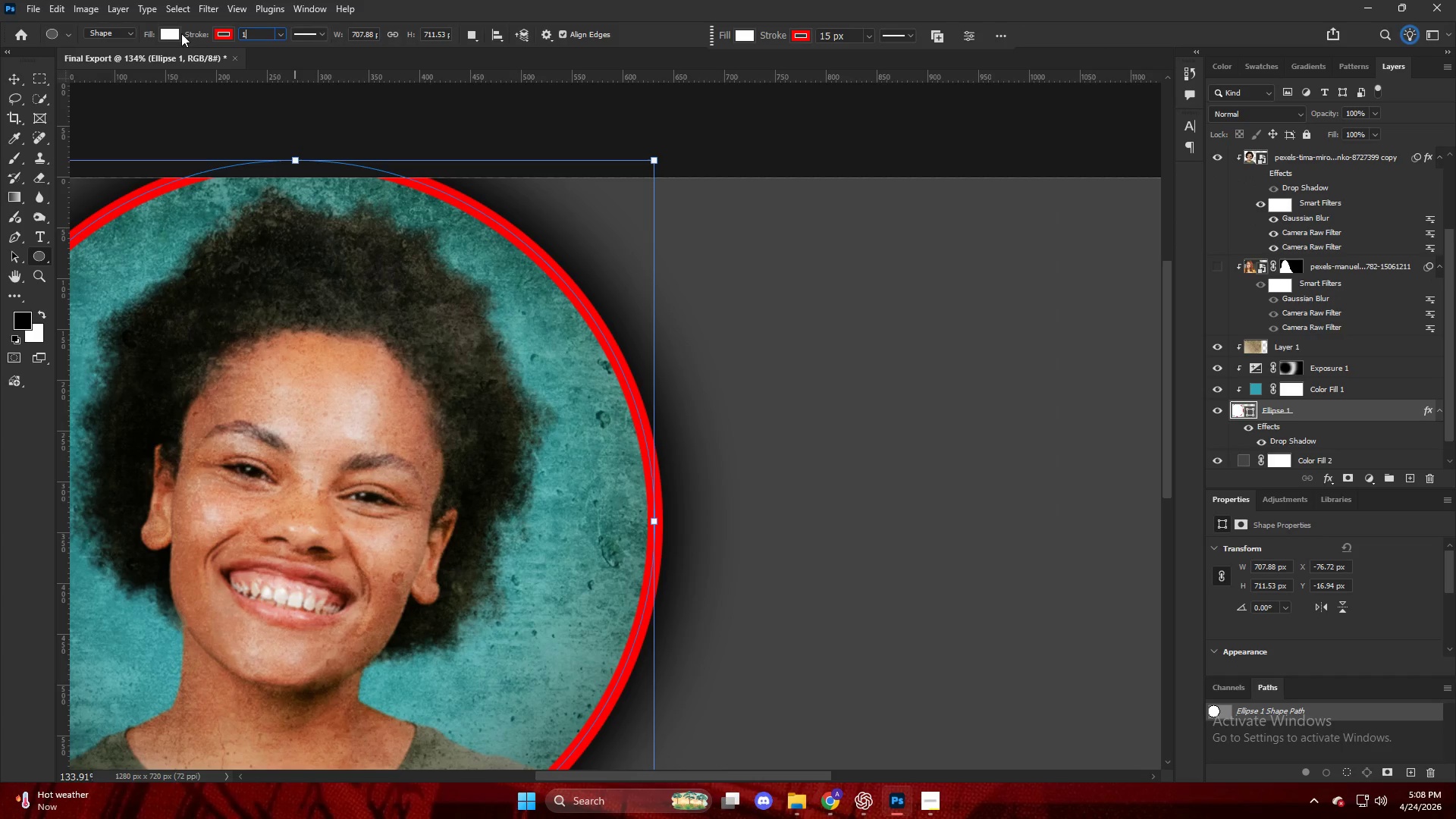 
key(Numpad0)
 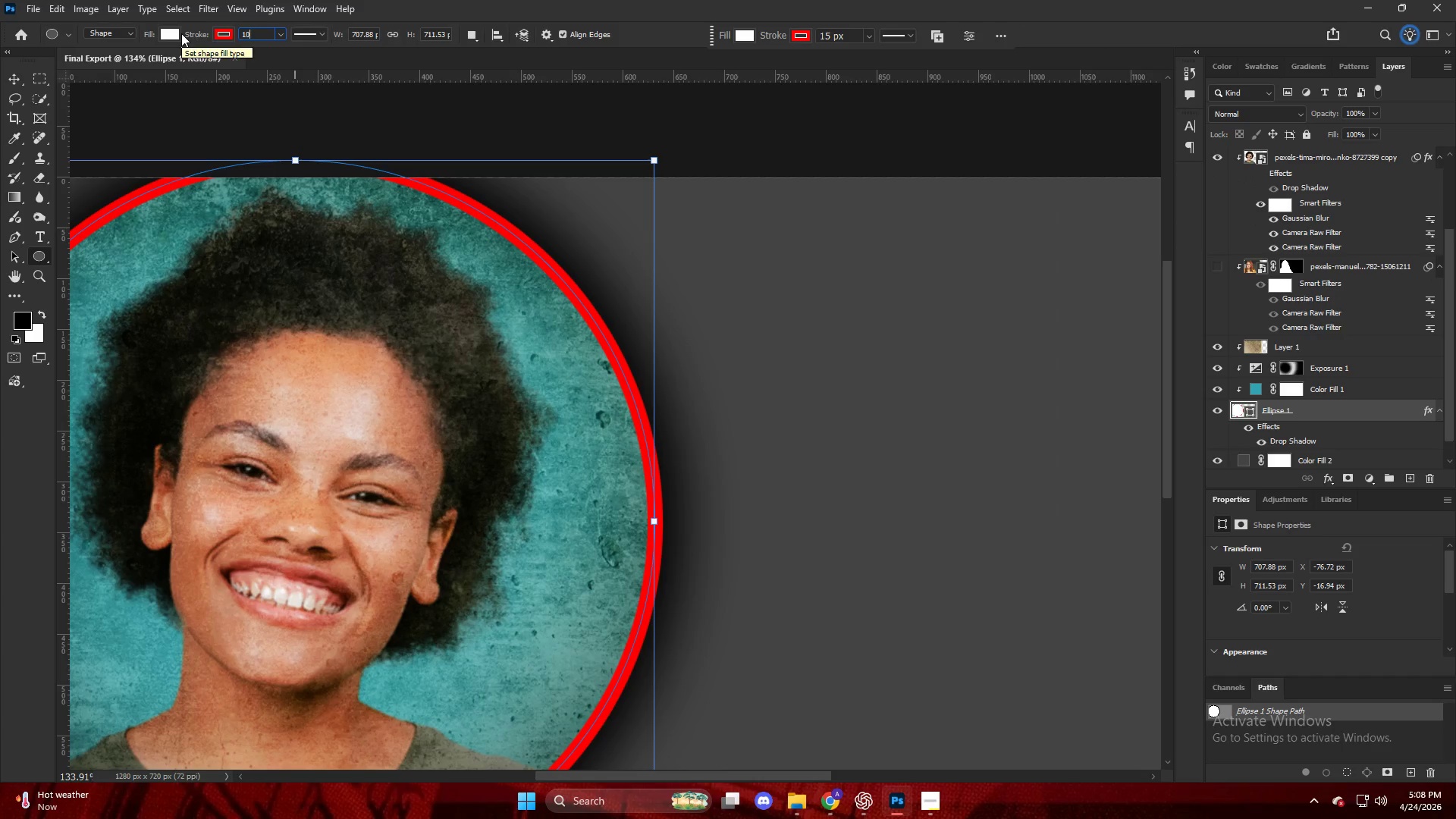 
key(NumpadEnter)
 